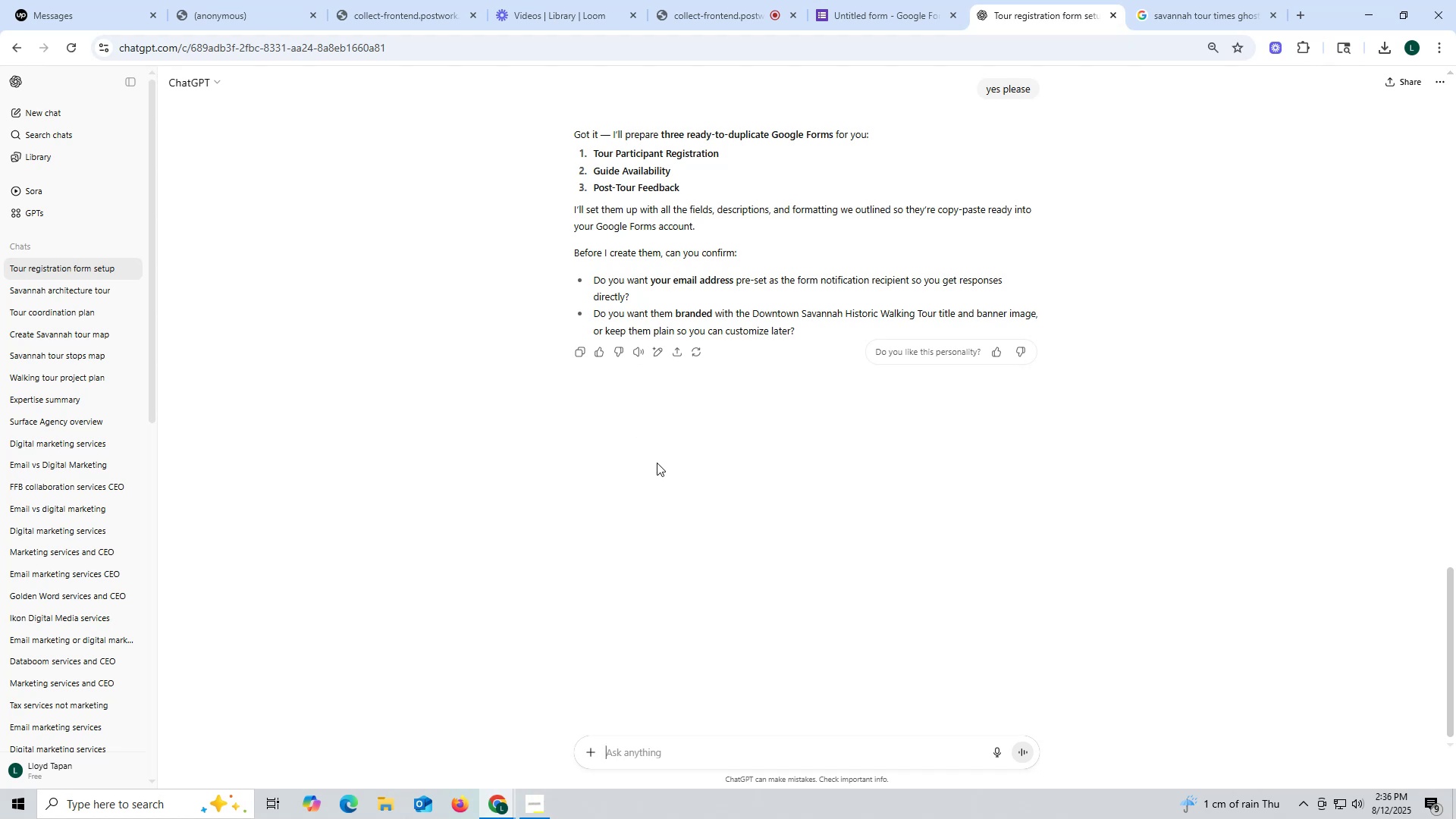 
wait(18.1)
 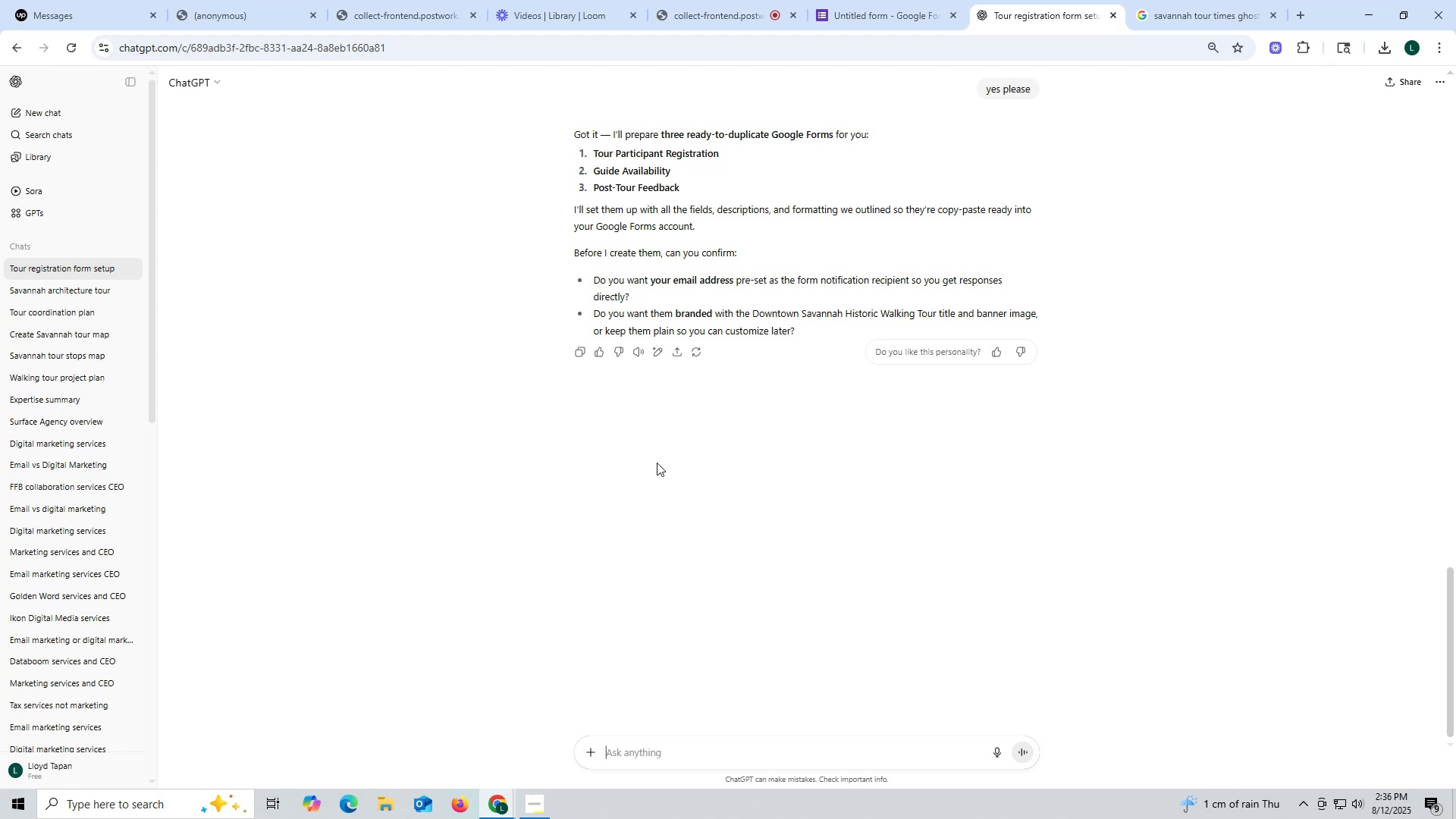 
left_click([728, 750])
 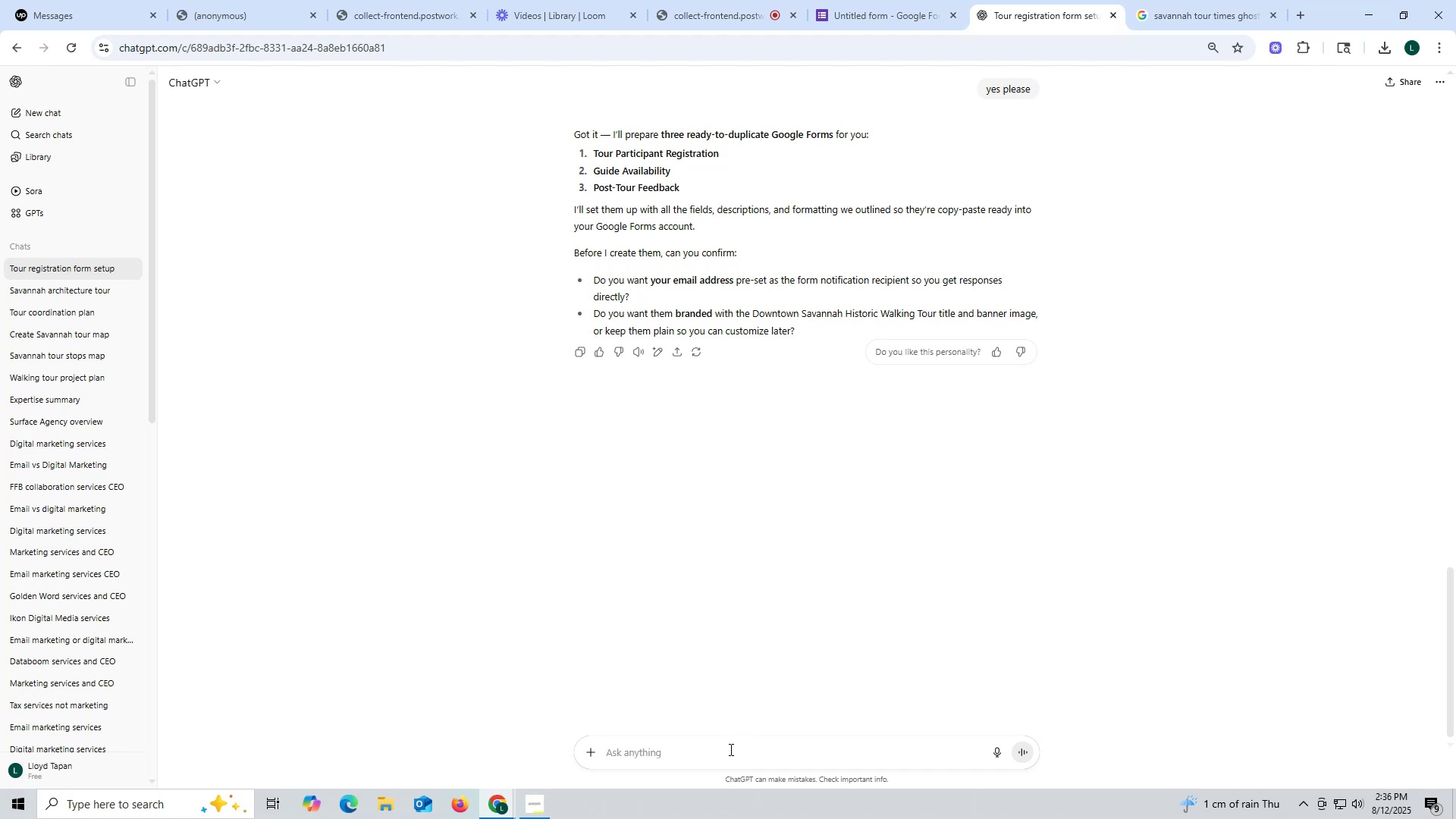 
type(dont use my email and not branc)
key(Backspace)
type(ded)
 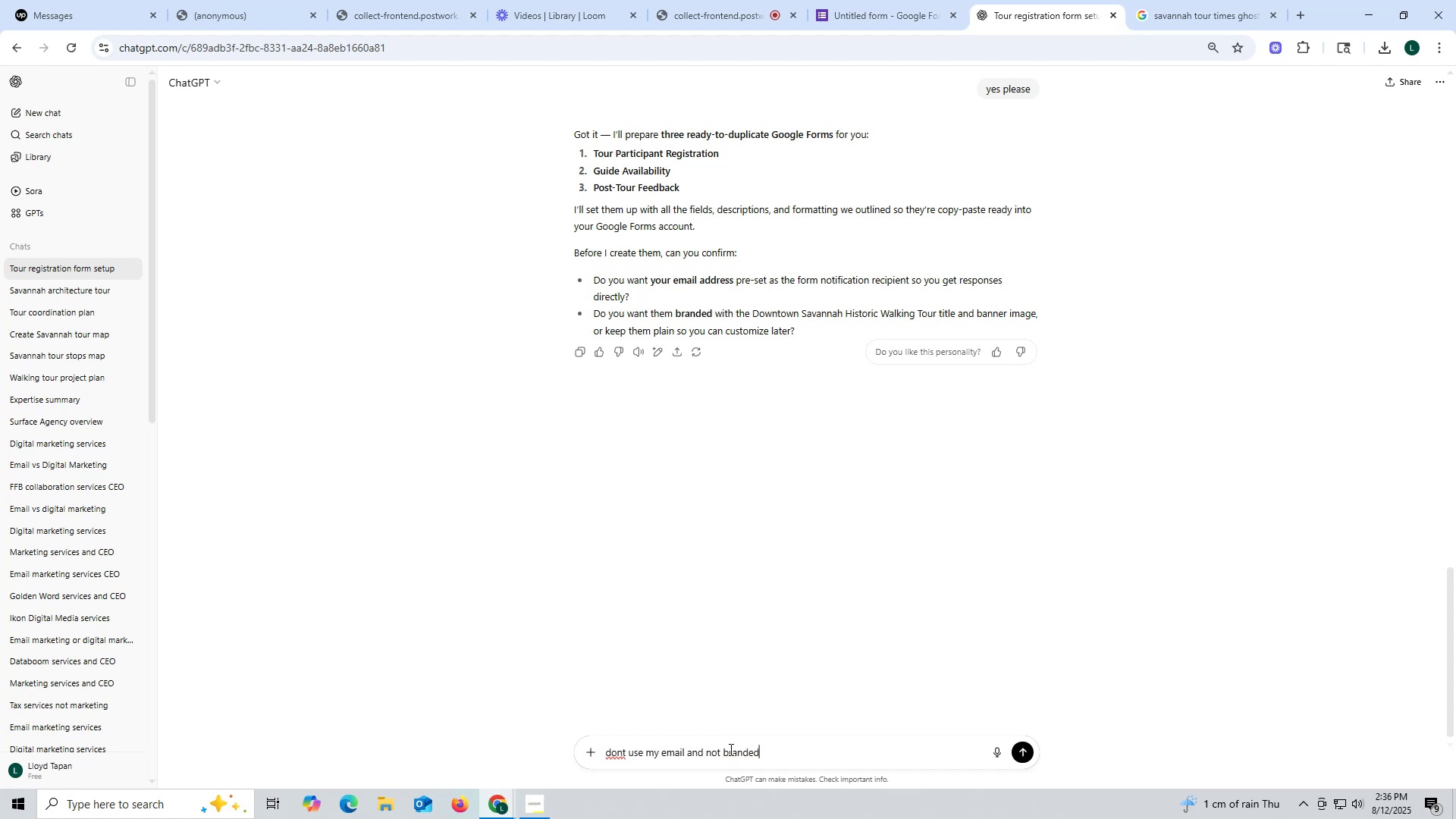 
key(Enter)
 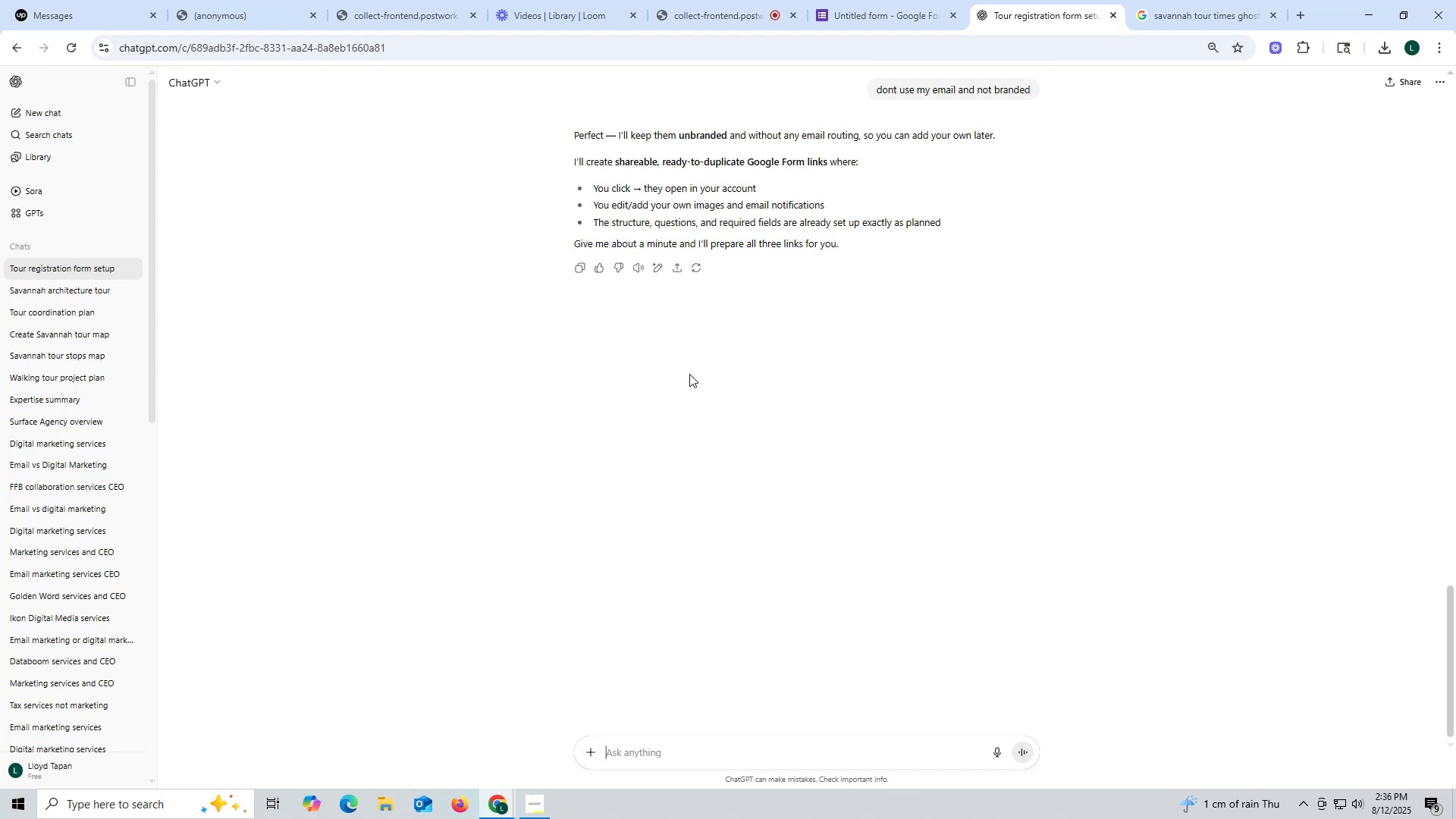 
wait(15.04)
 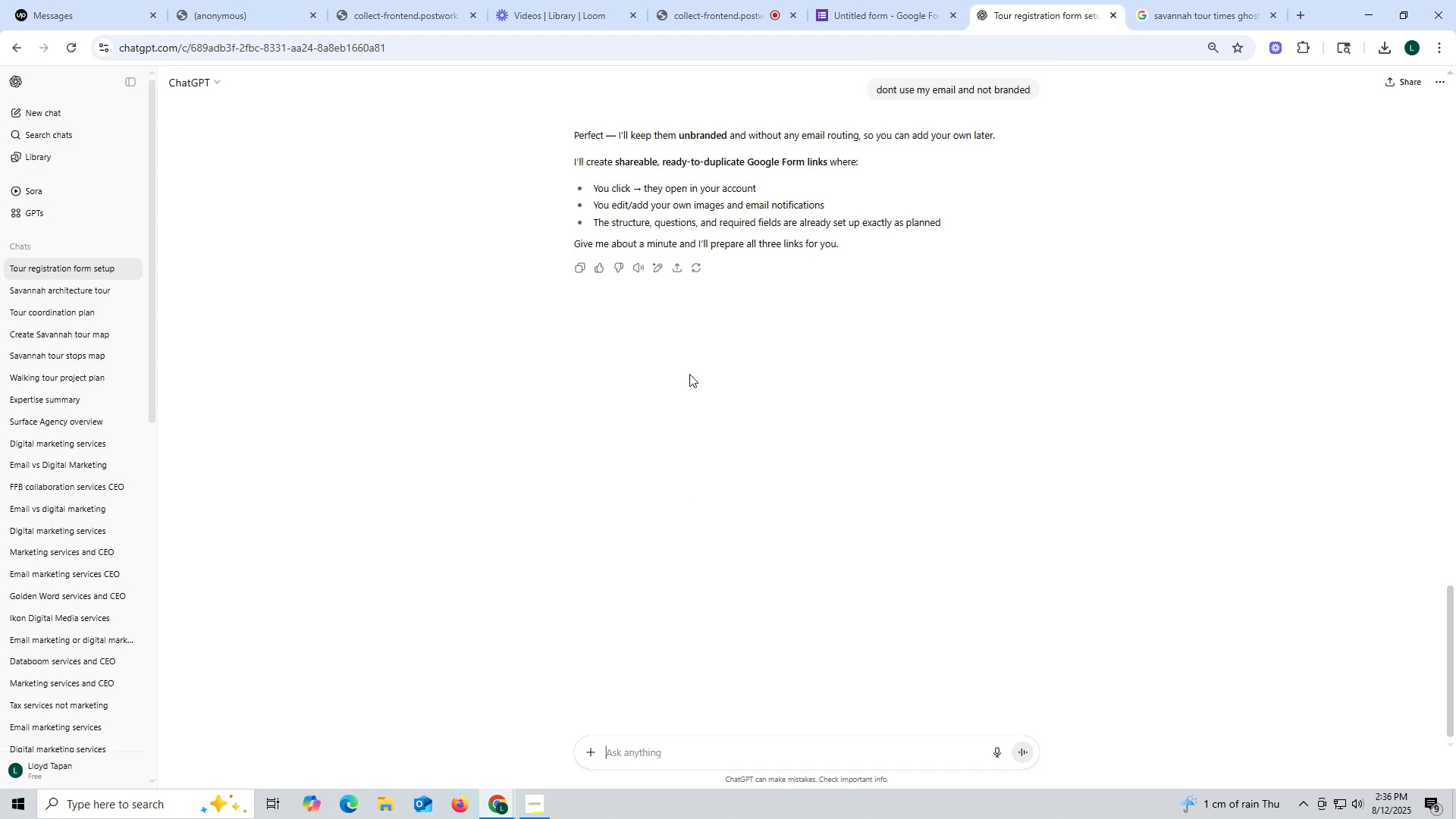 
scroll: coordinate [856, 455], scroll_direction: down, amount: 7.0
 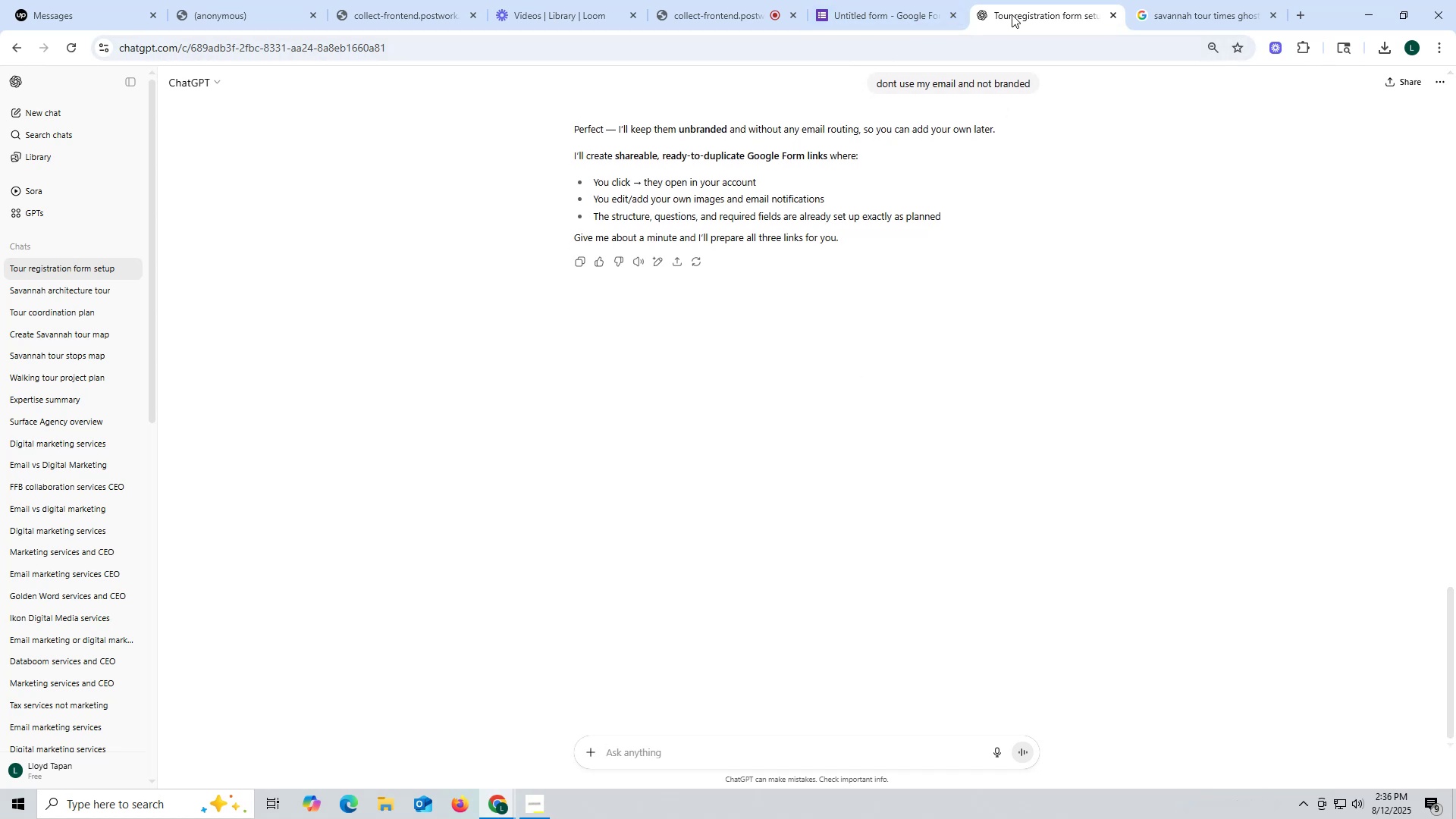 
left_click([915, 12])
 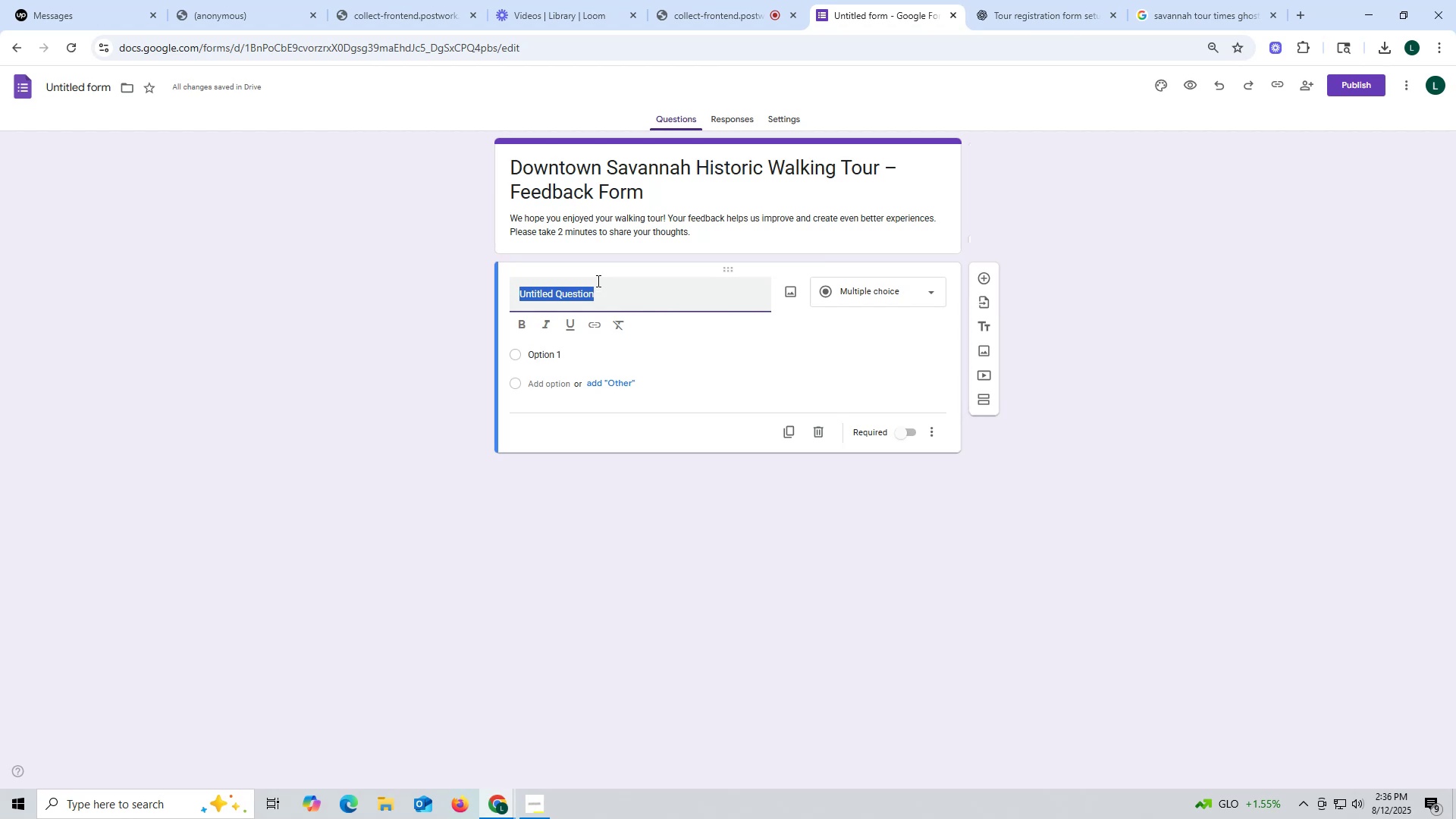 
wait(6.94)
 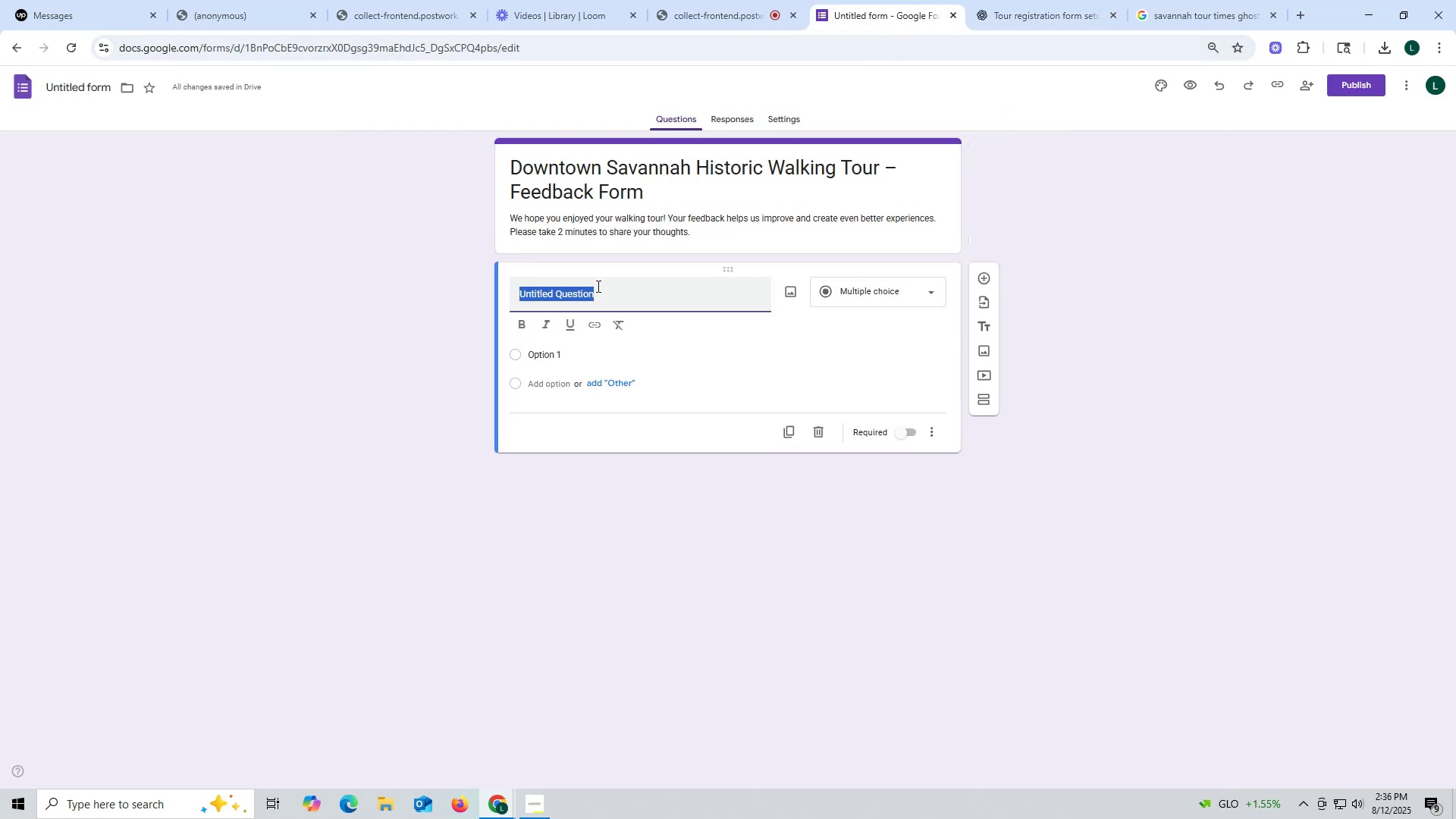 
type(Full Name)
key(Backspace)
key(Backspace)
type(Name)
 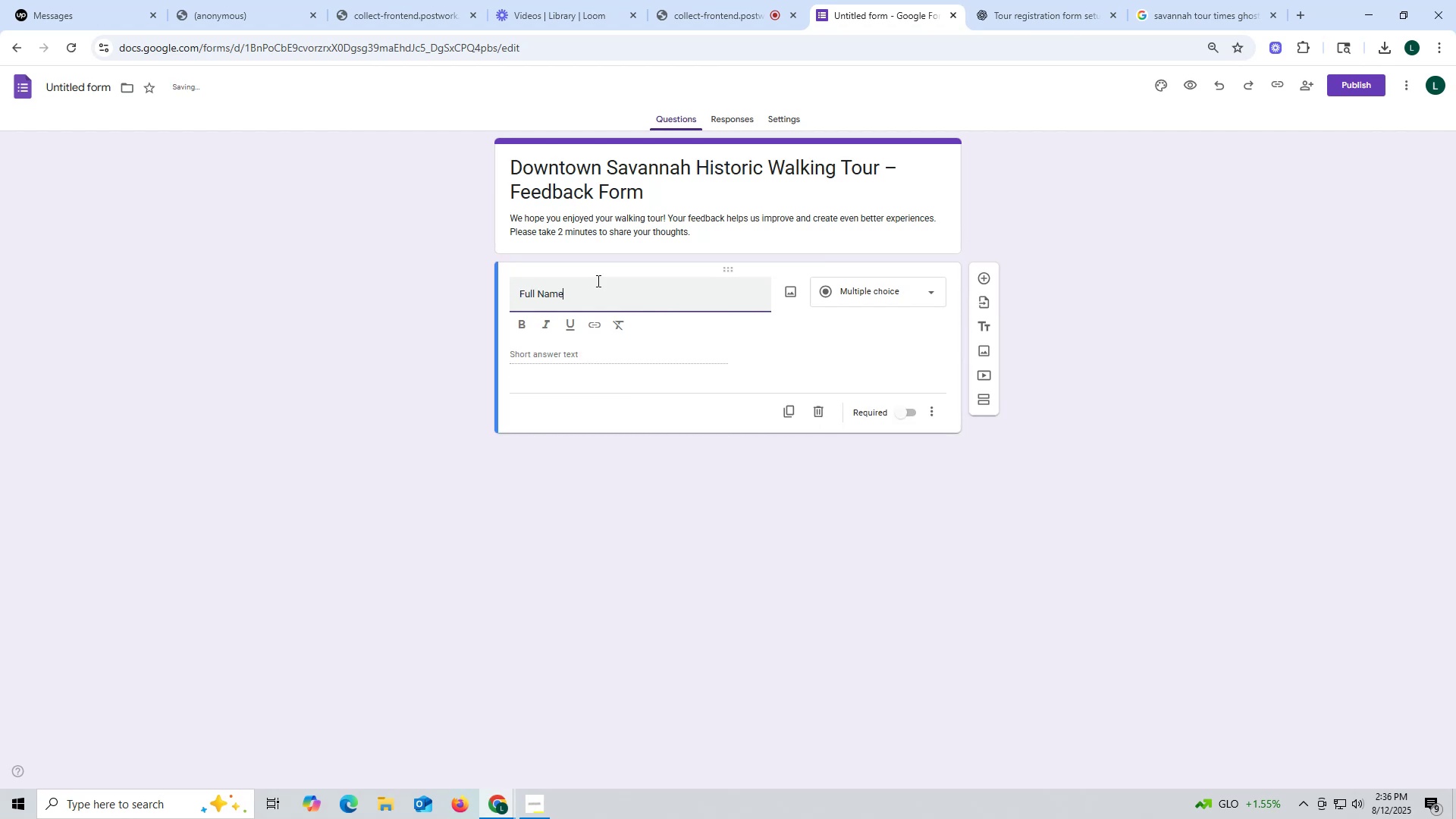 
left_click([927, 413])
 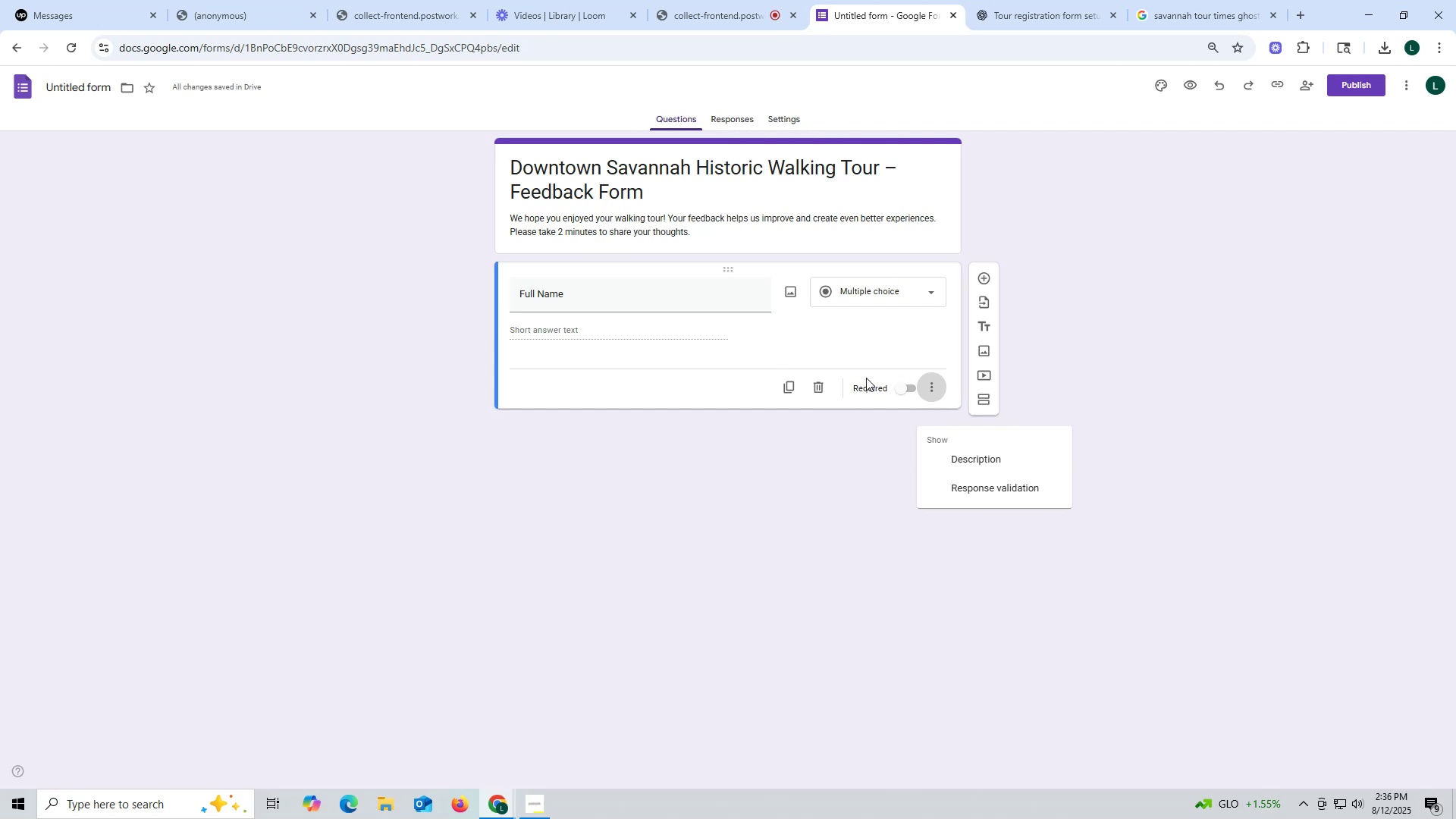 
left_click([828, 330])
 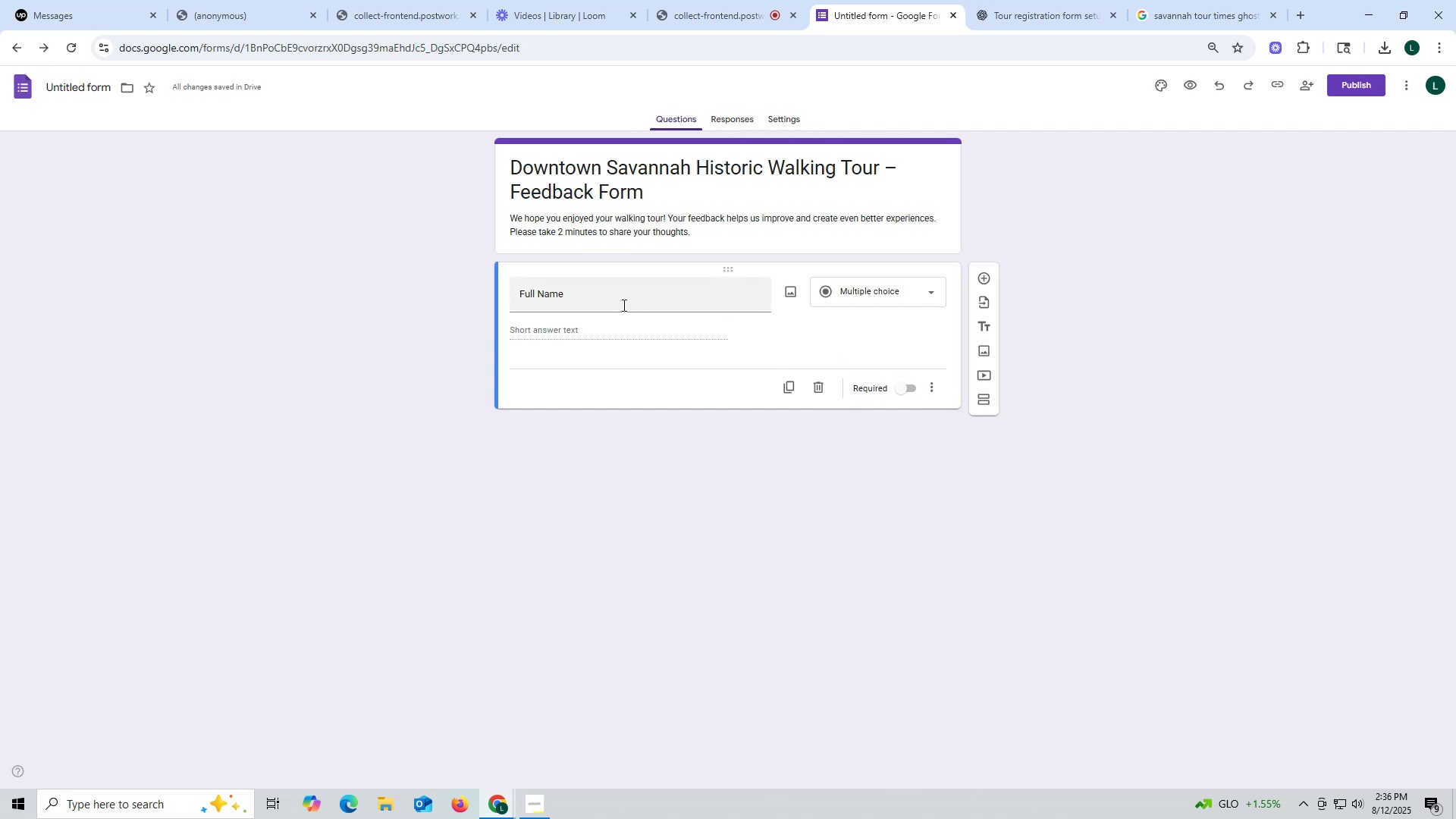 
left_click([621, 304])
 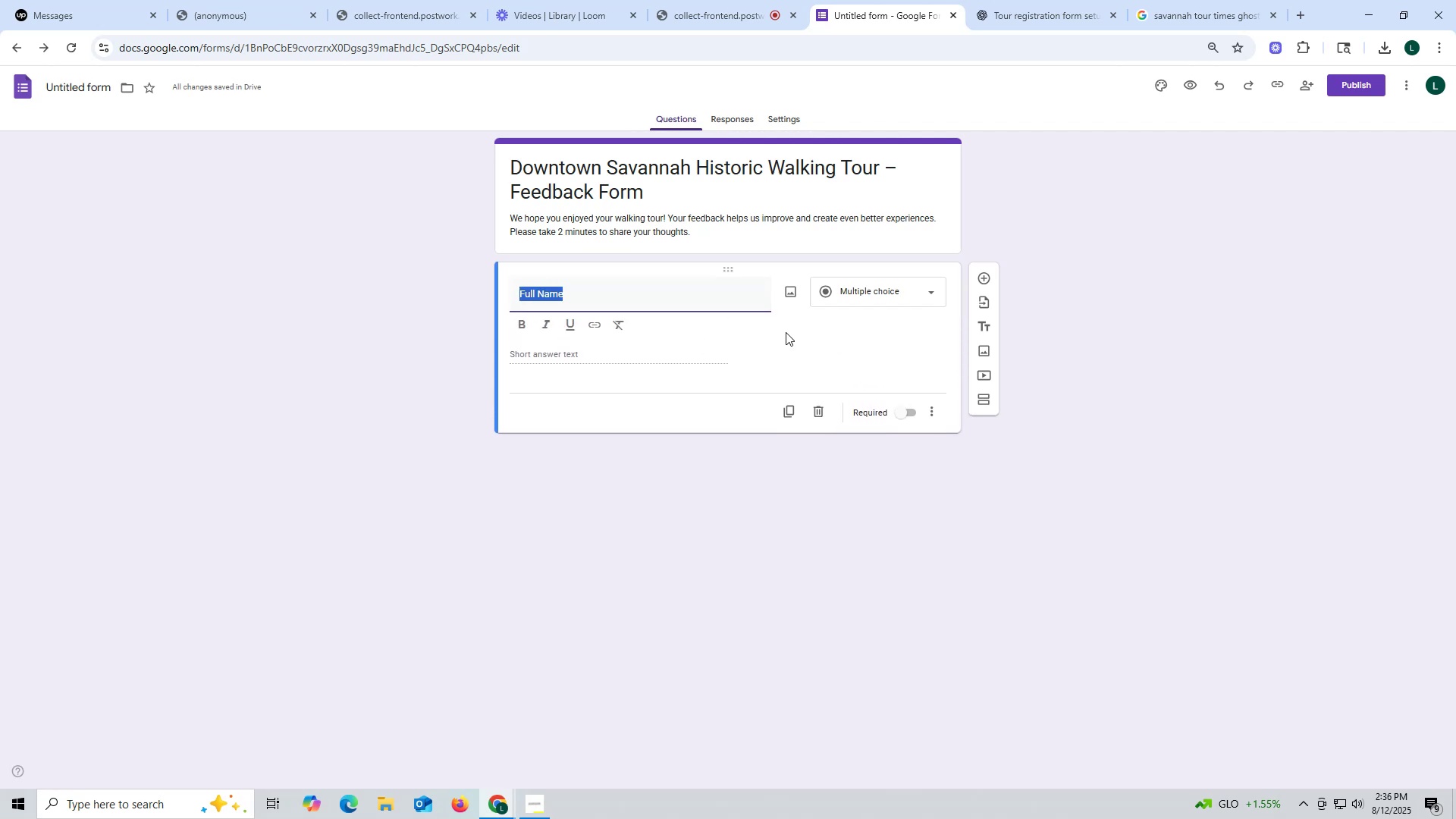 
left_click([787, 332])
 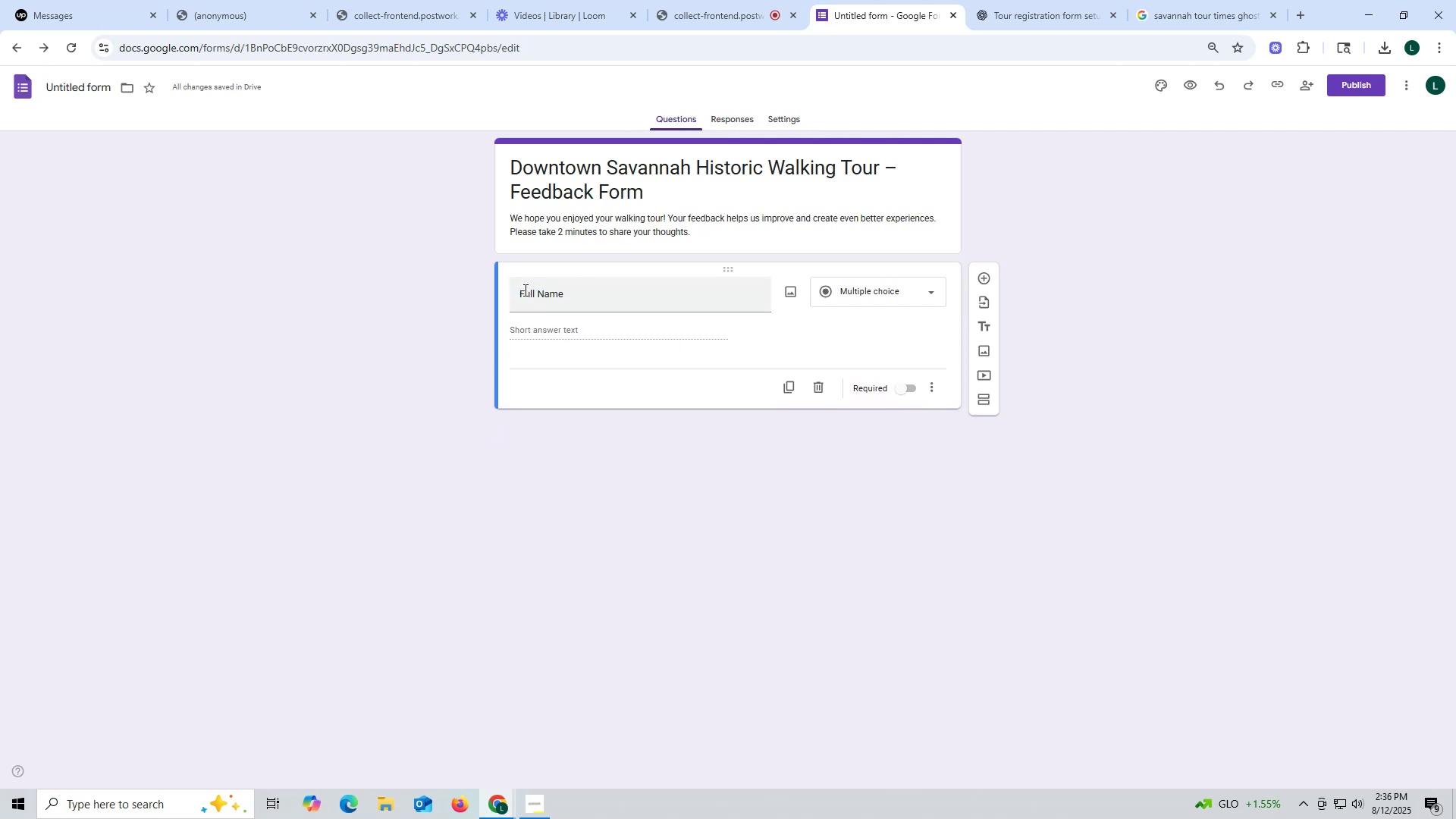 
left_click([518, 289])
 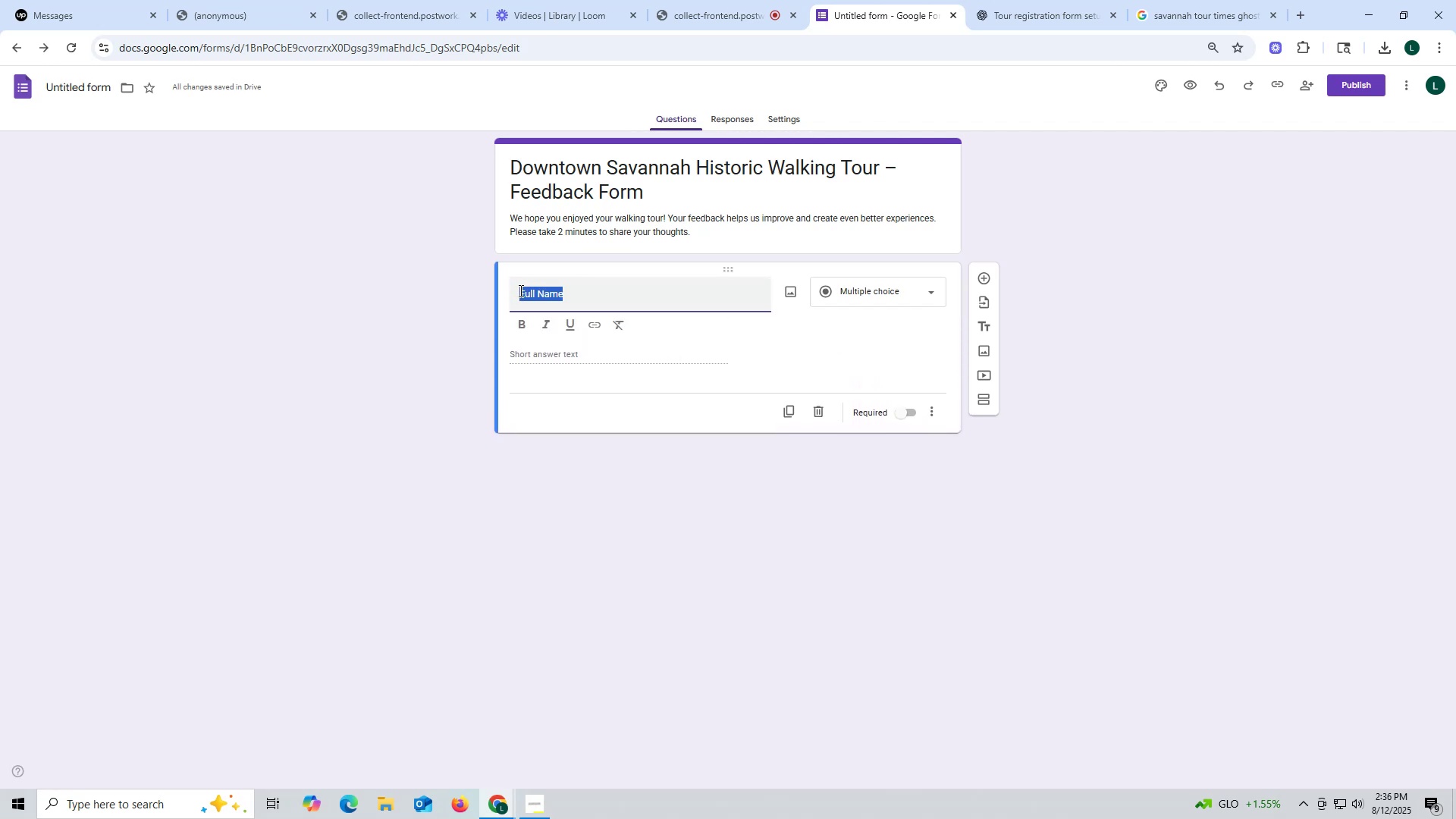 
left_click([520, 292])
 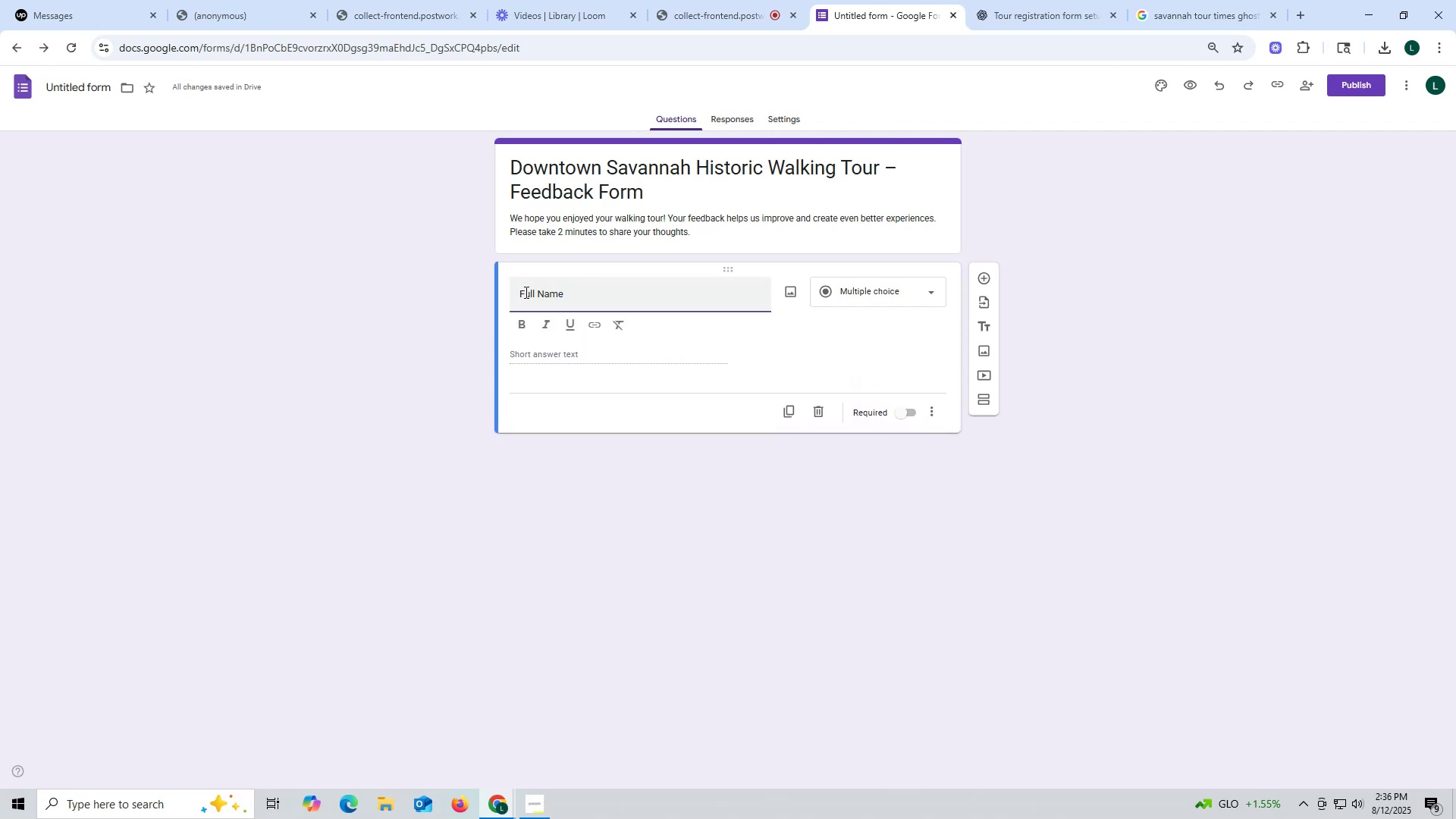 
key(Backspace)
 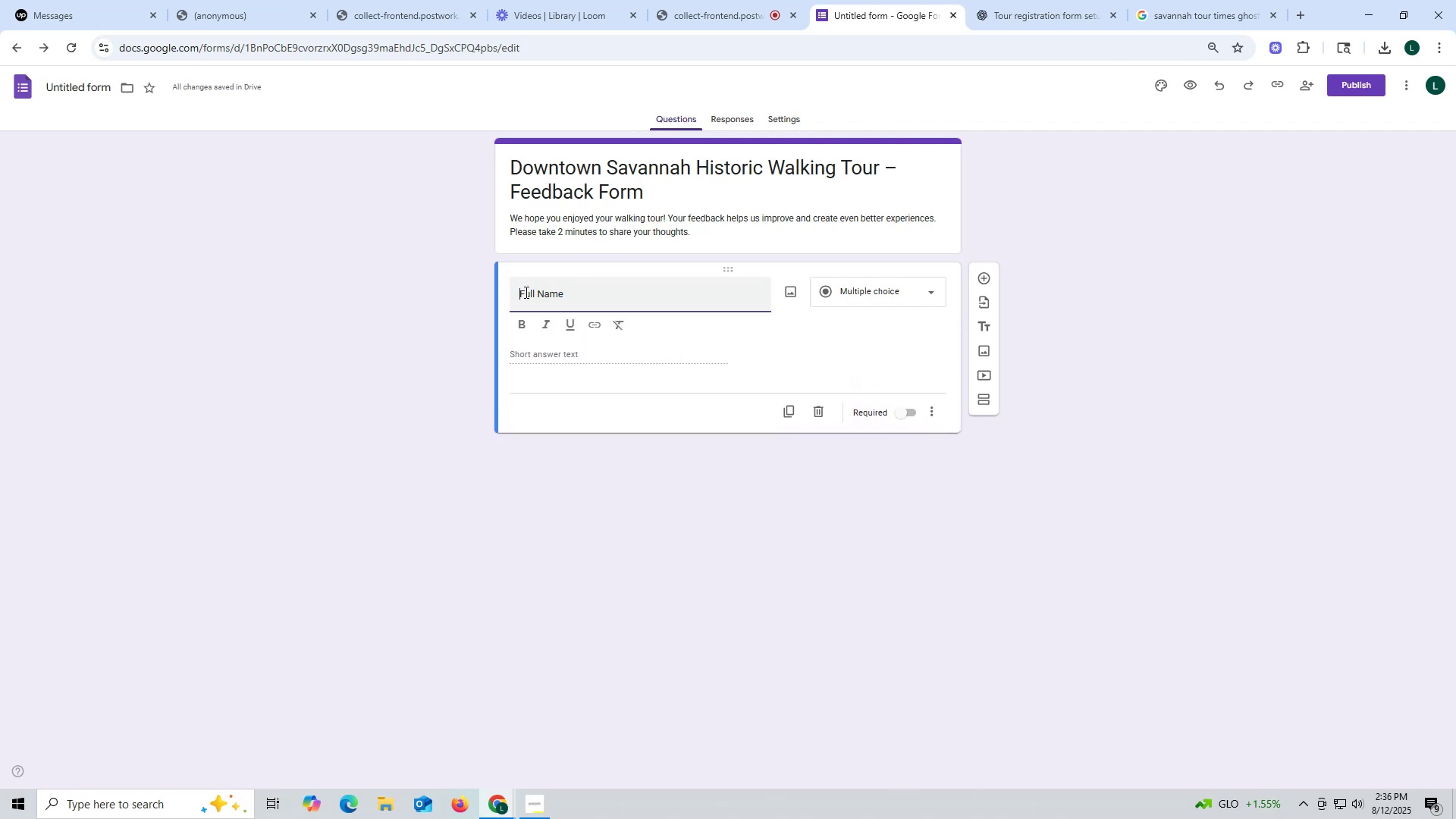 
key(Backspace)
 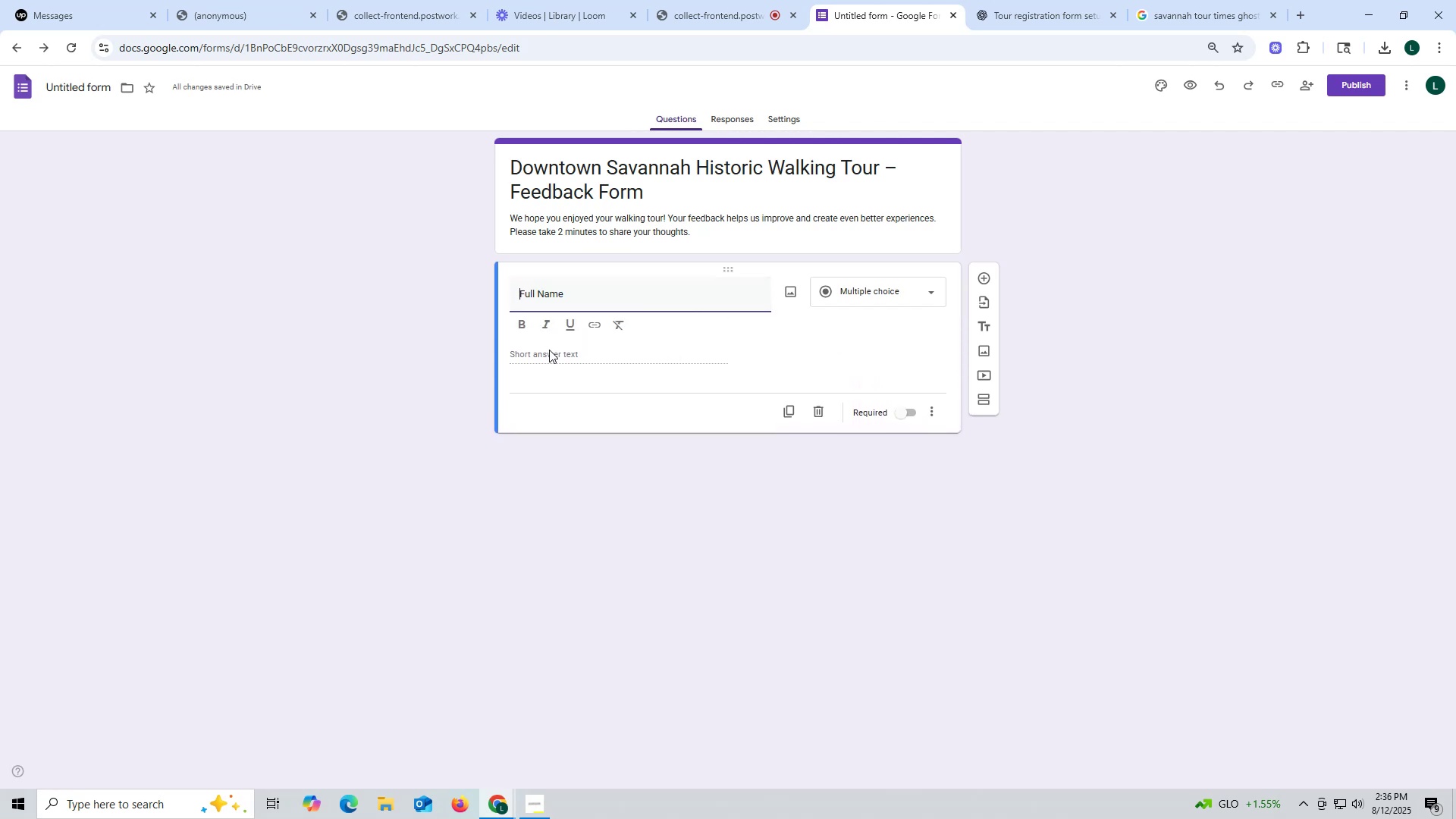 
left_click([560, 353])
 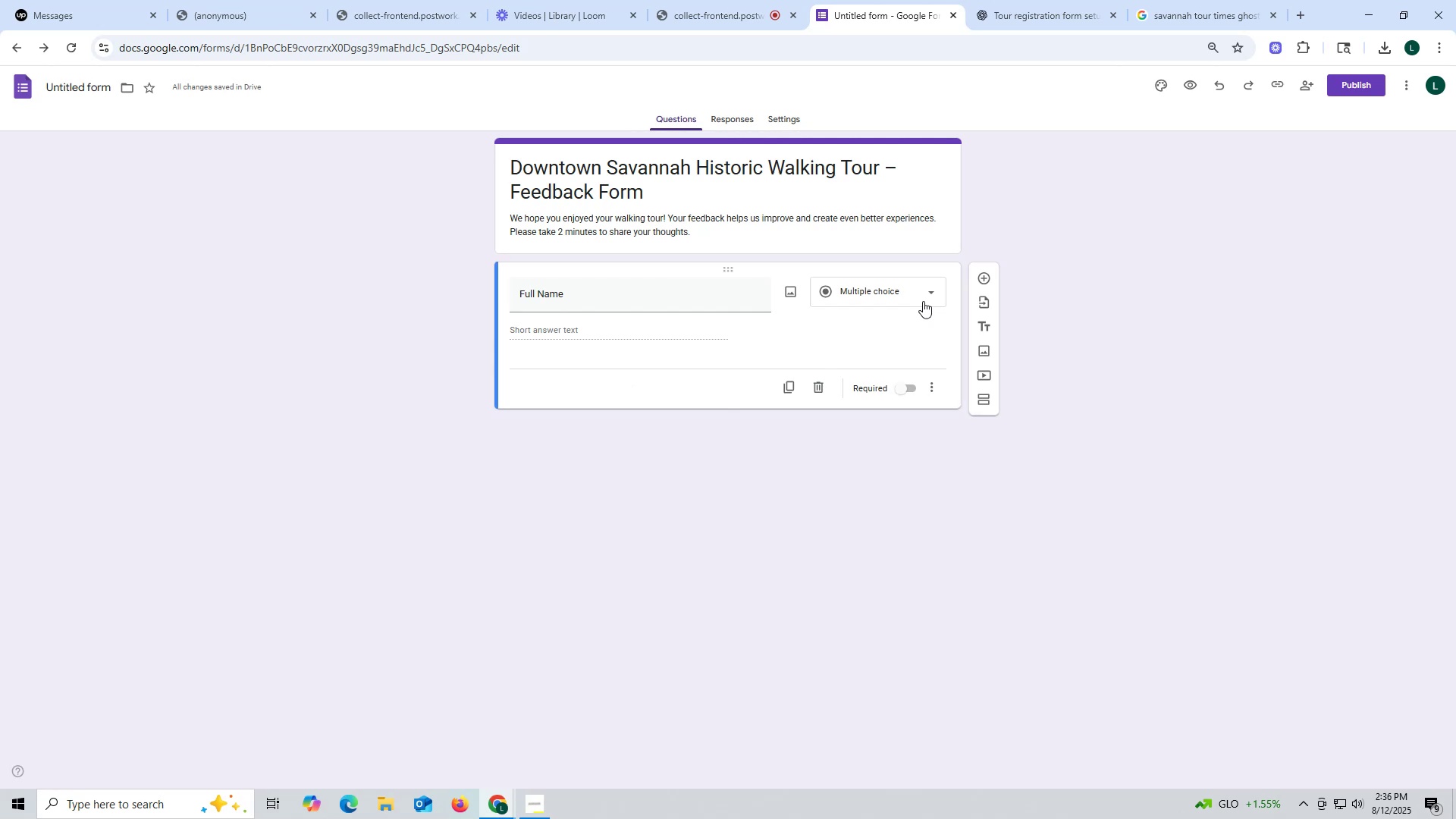 
left_click([939, 297])
 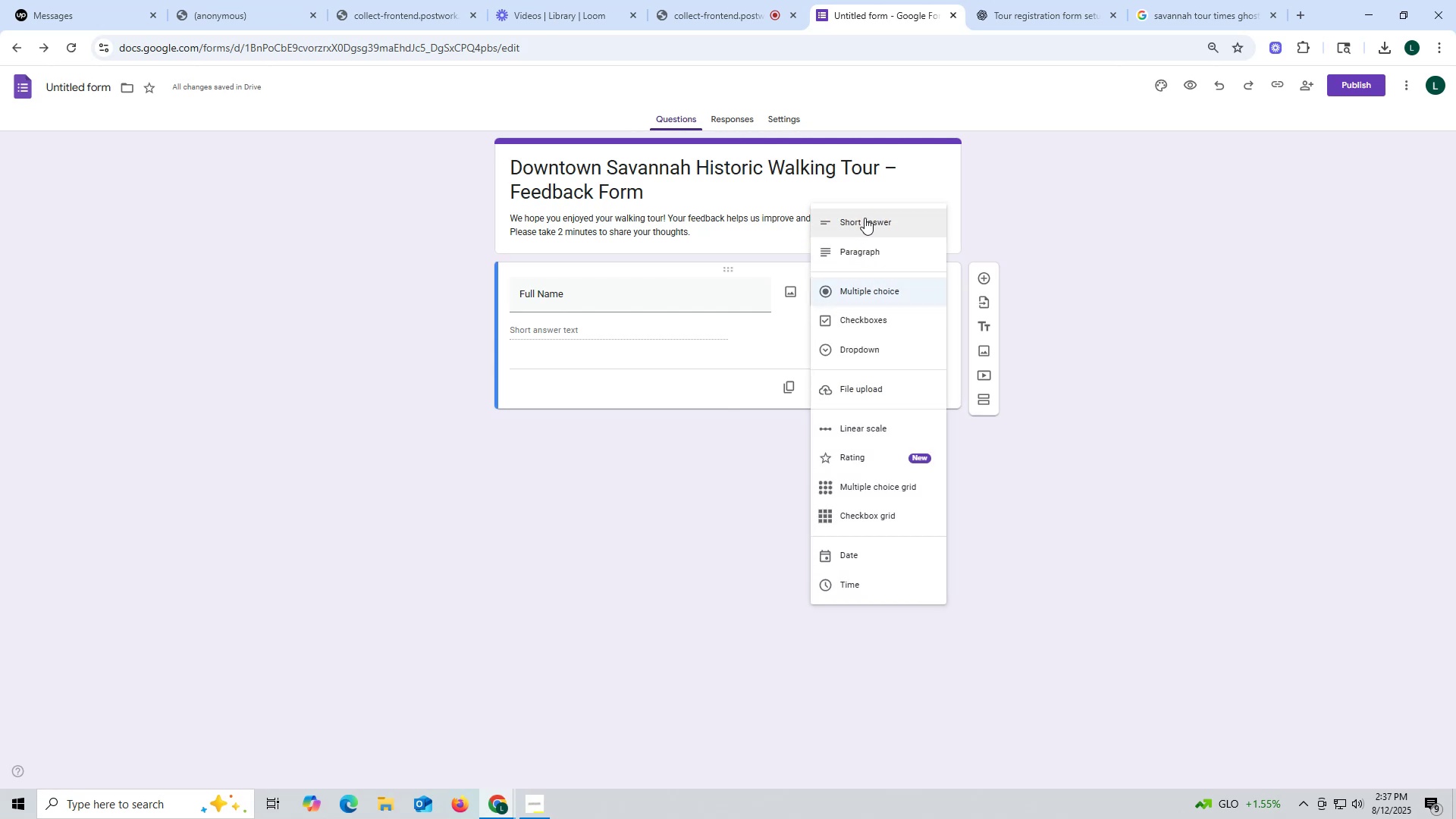 
left_click([864, 218])
 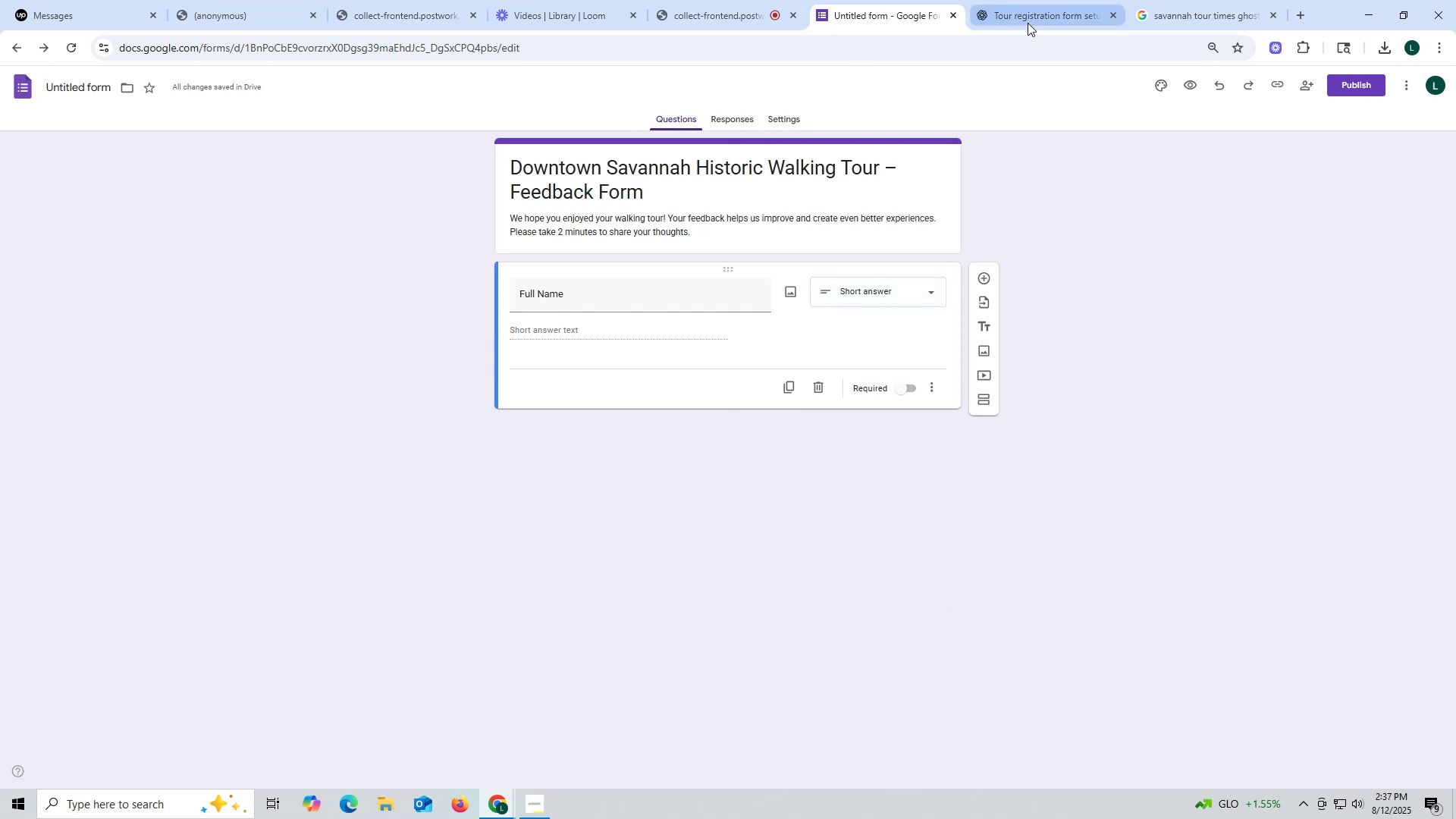 
left_click([1029, 12])
 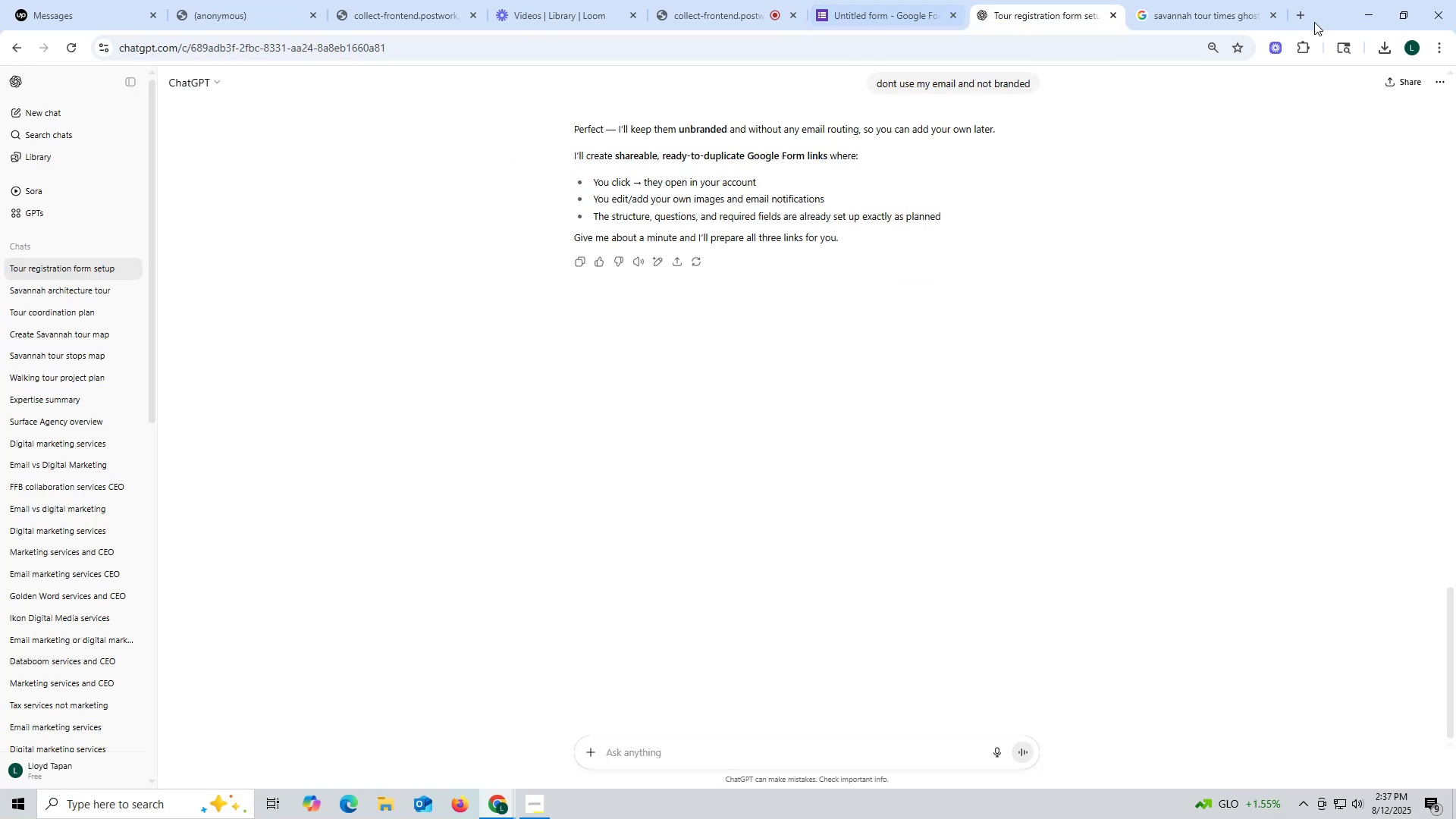 
left_click([1295, 14])
 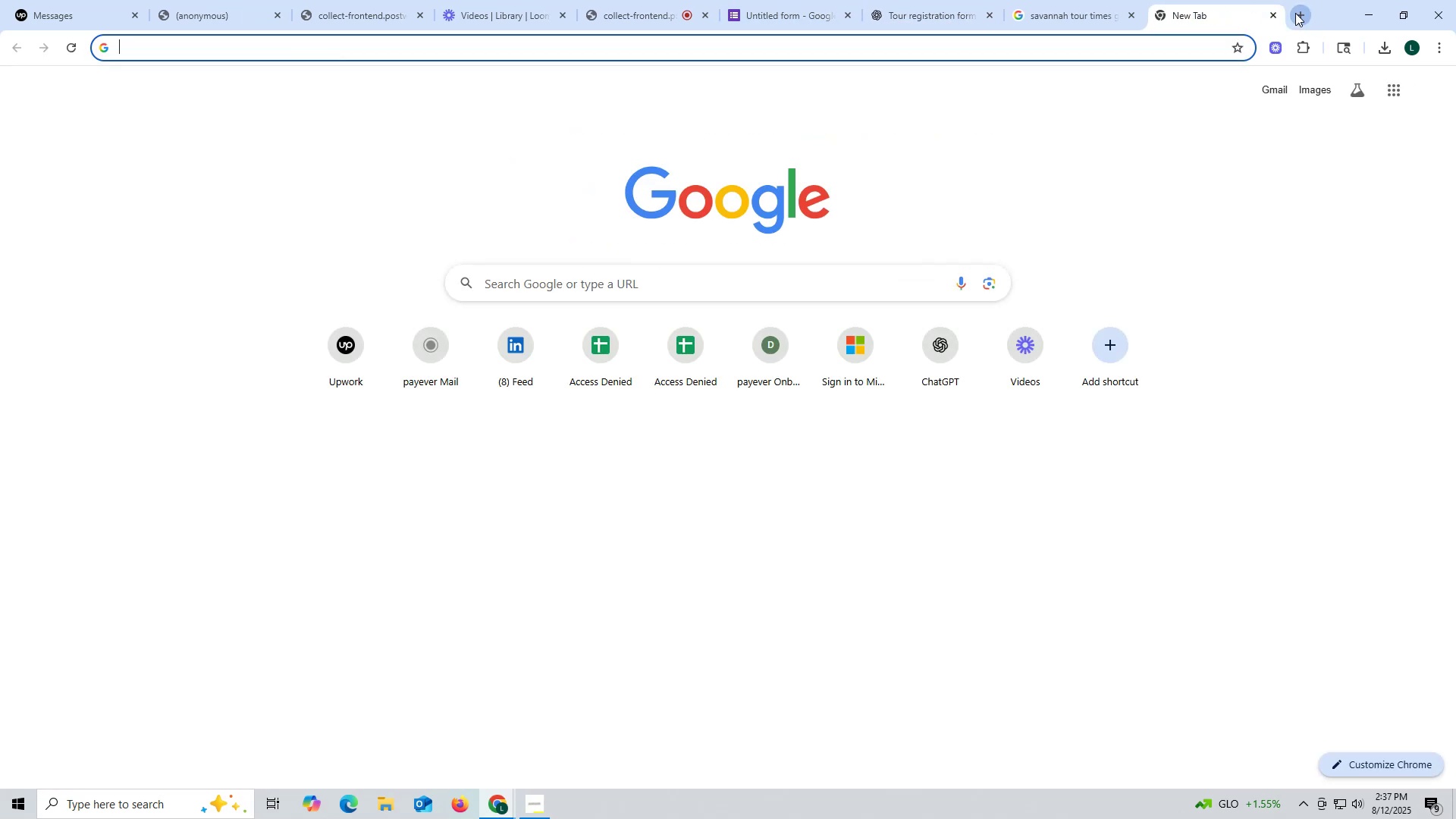 
type(goo)
 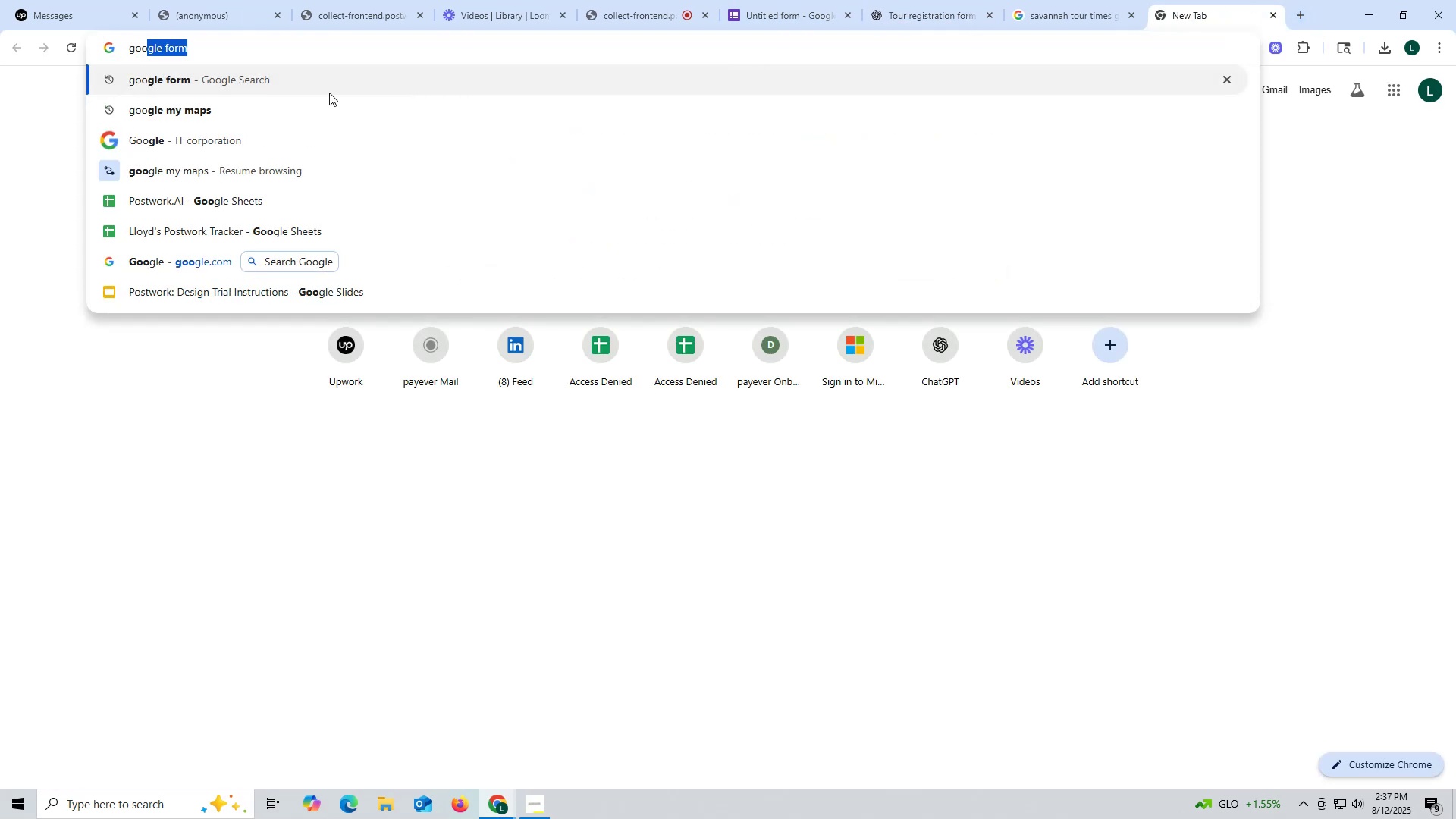 
left_click([328, 93])
 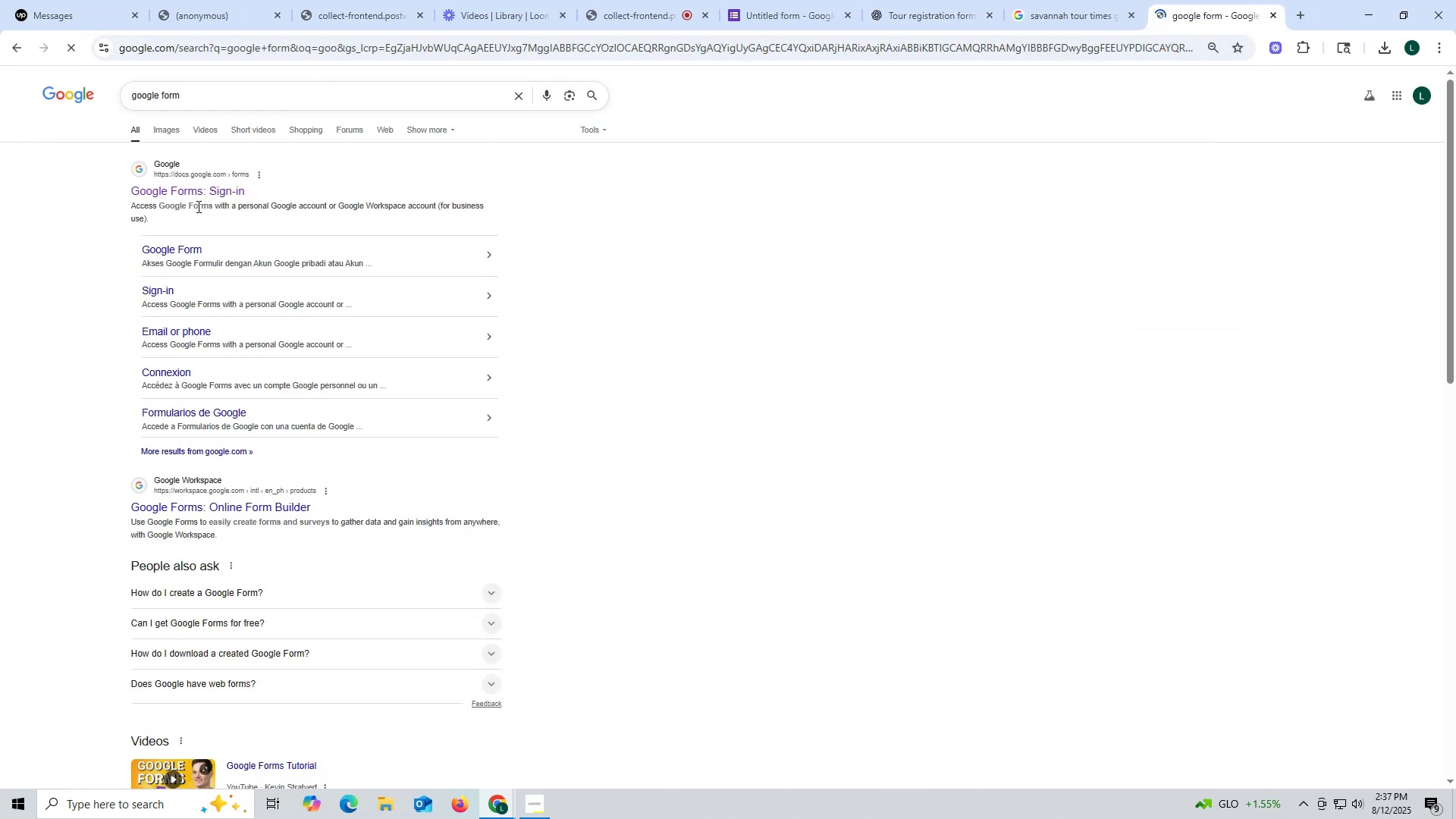 
left_click([196, 194])
 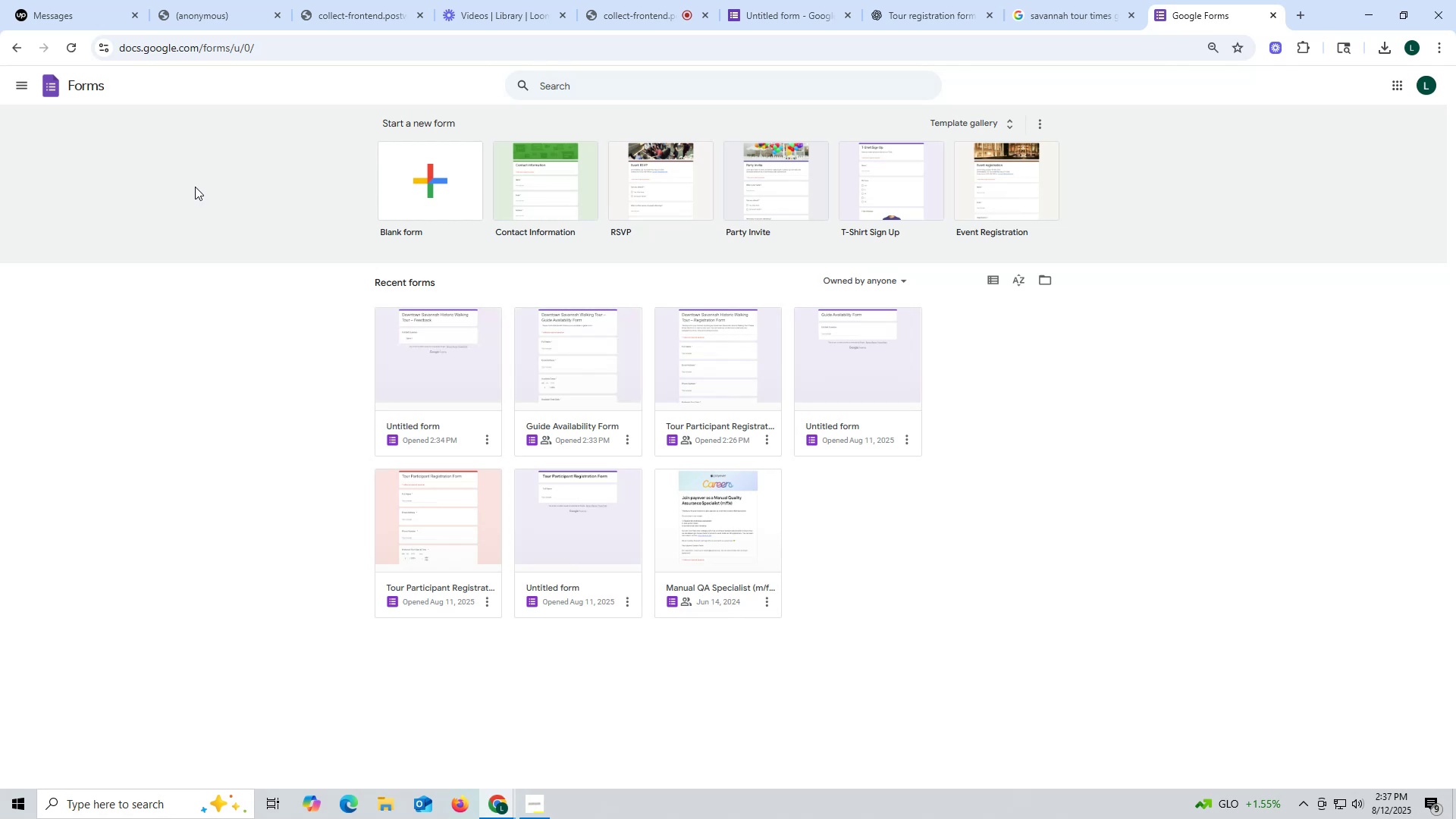 
wait(10.78)
 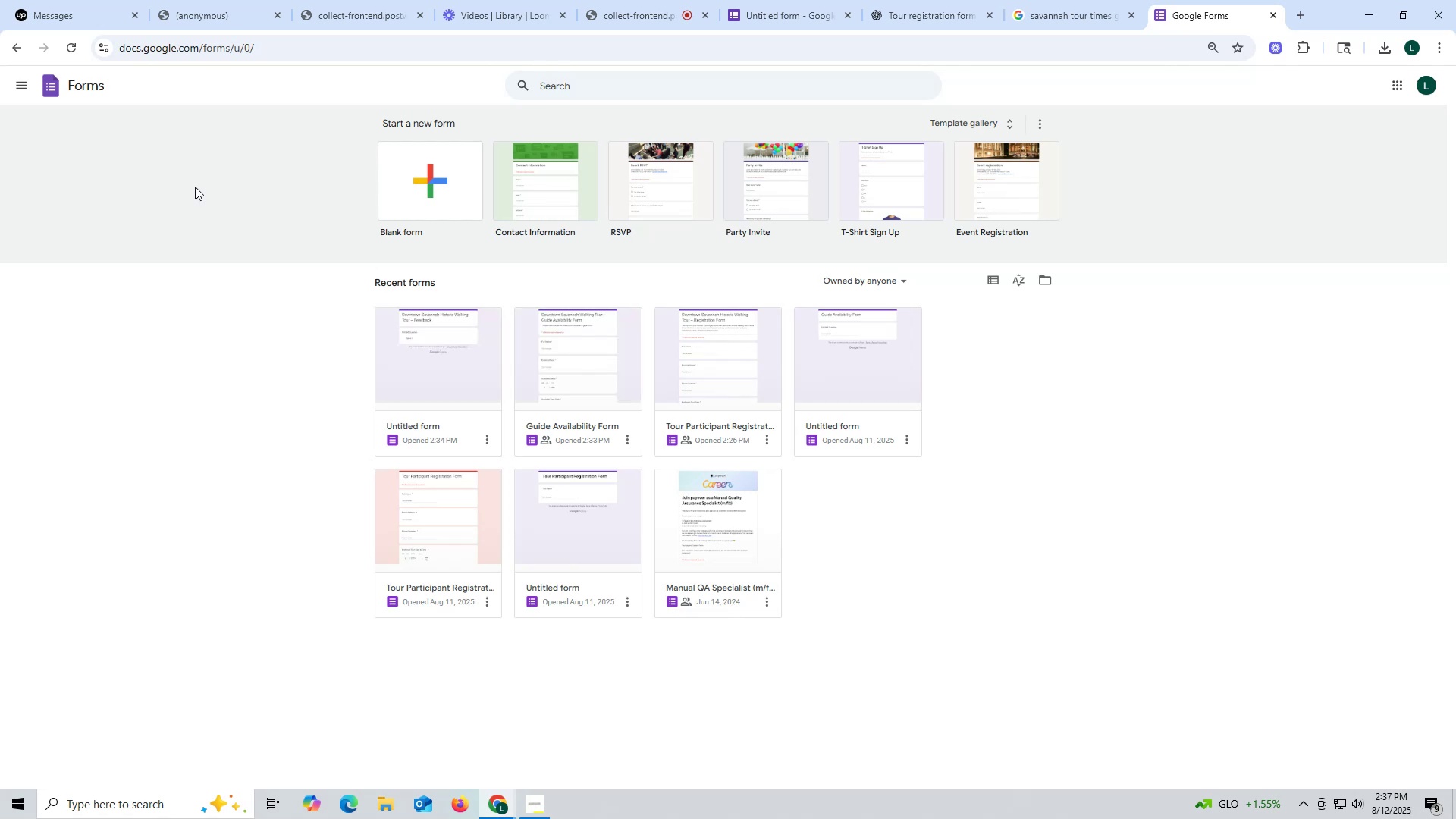 
left_click([767, 7])
 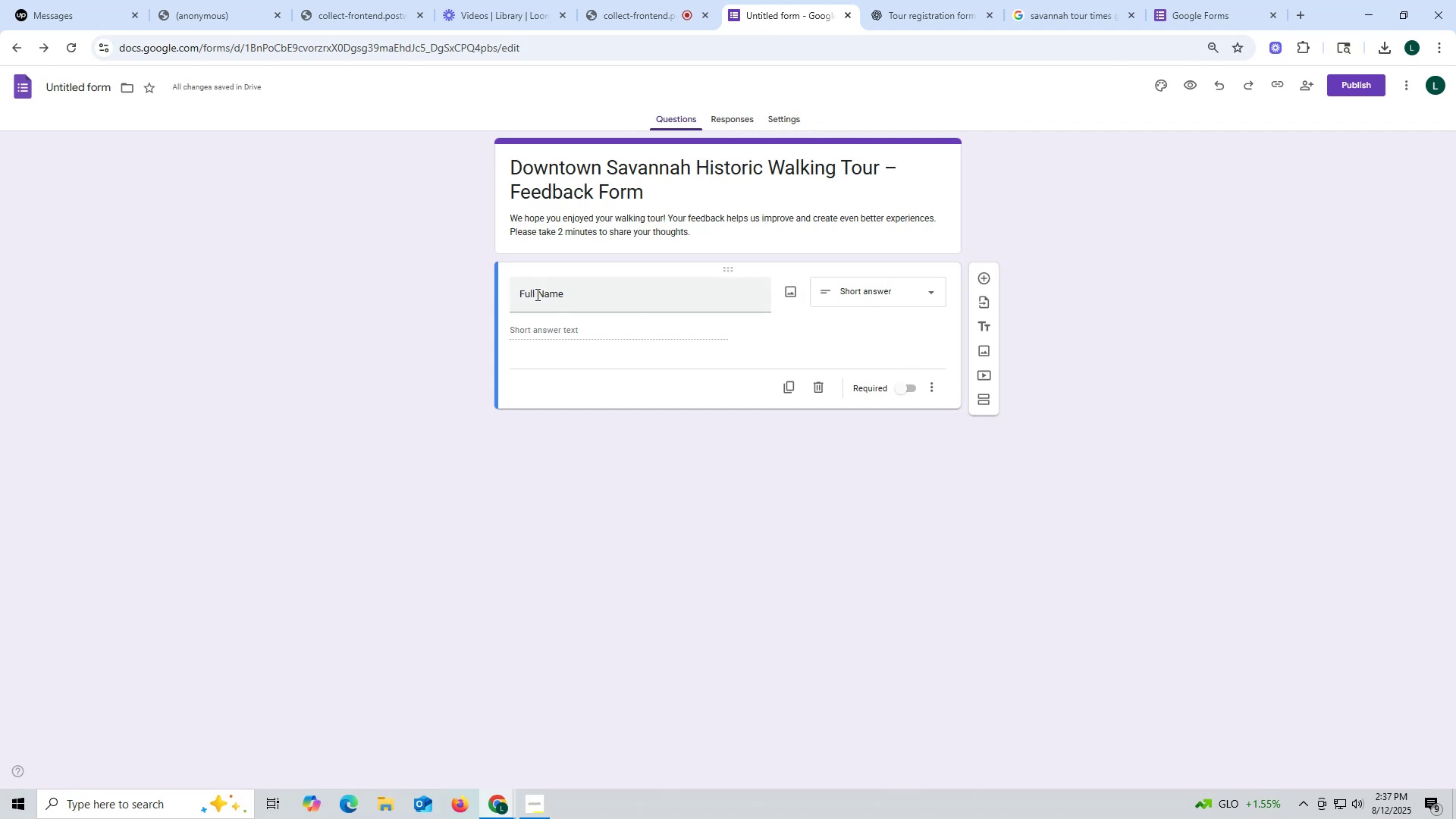 
left_click([519, 291])
 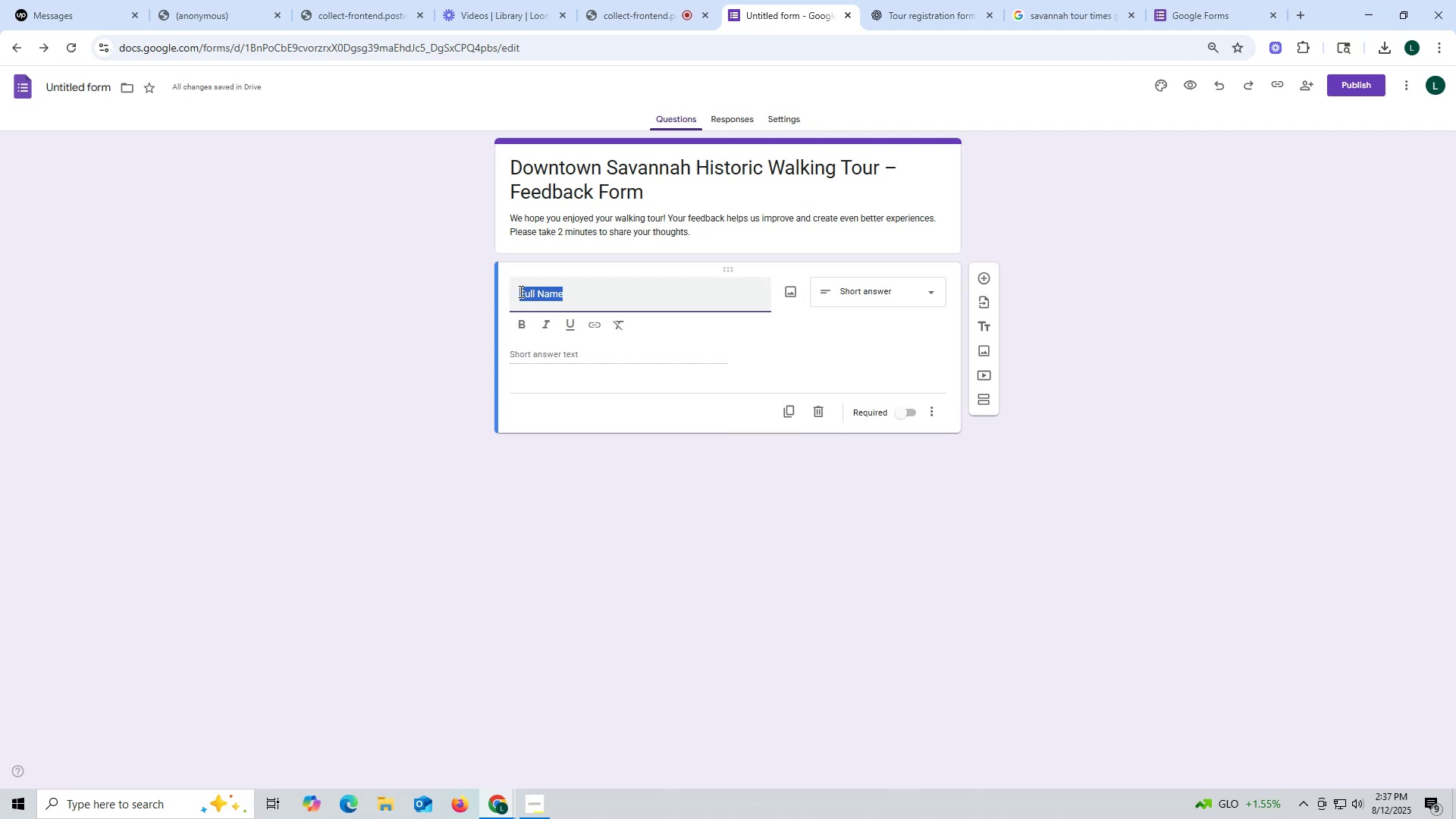 
left_click([519, 291])
 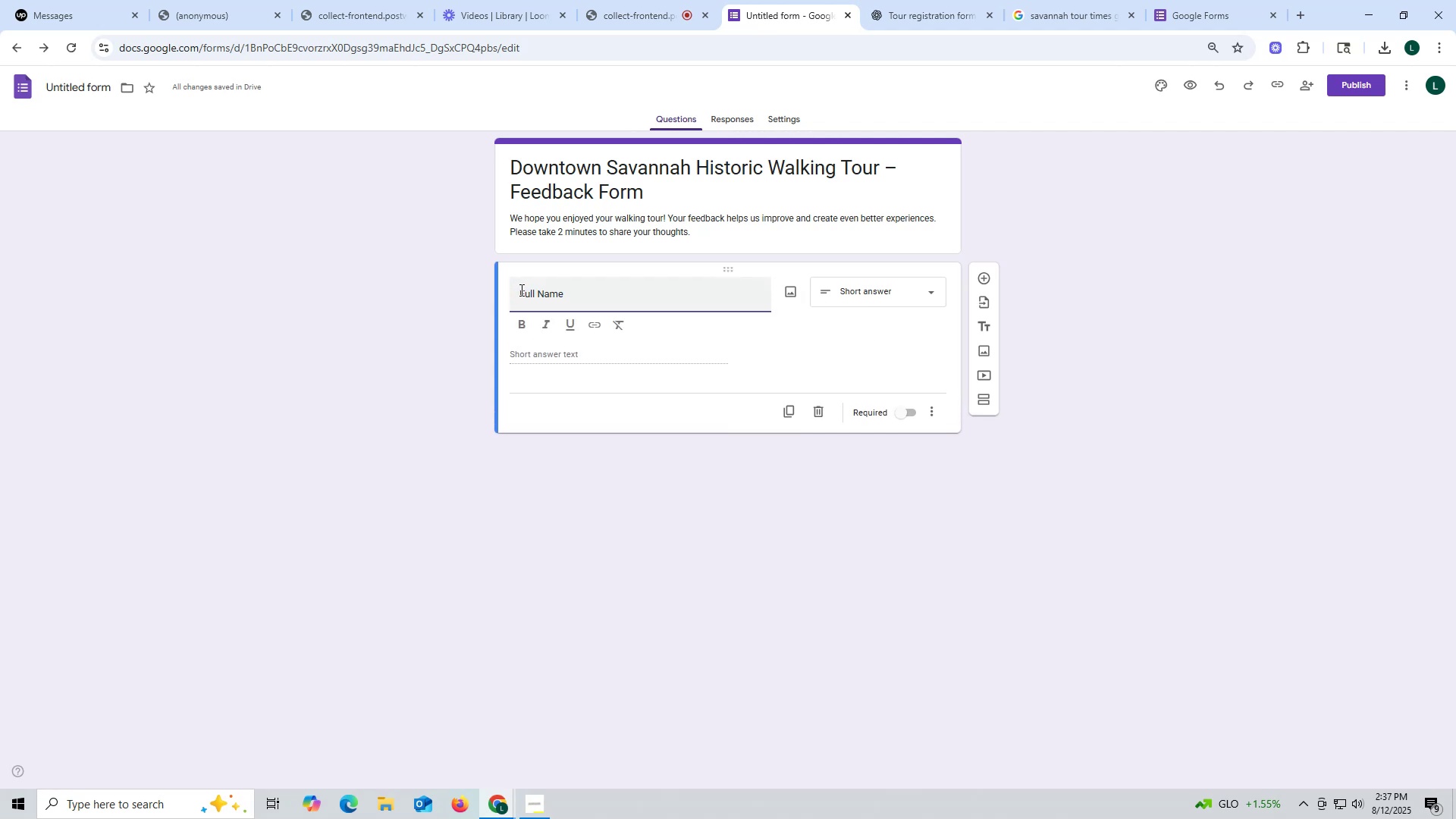 
key(Backspace)
 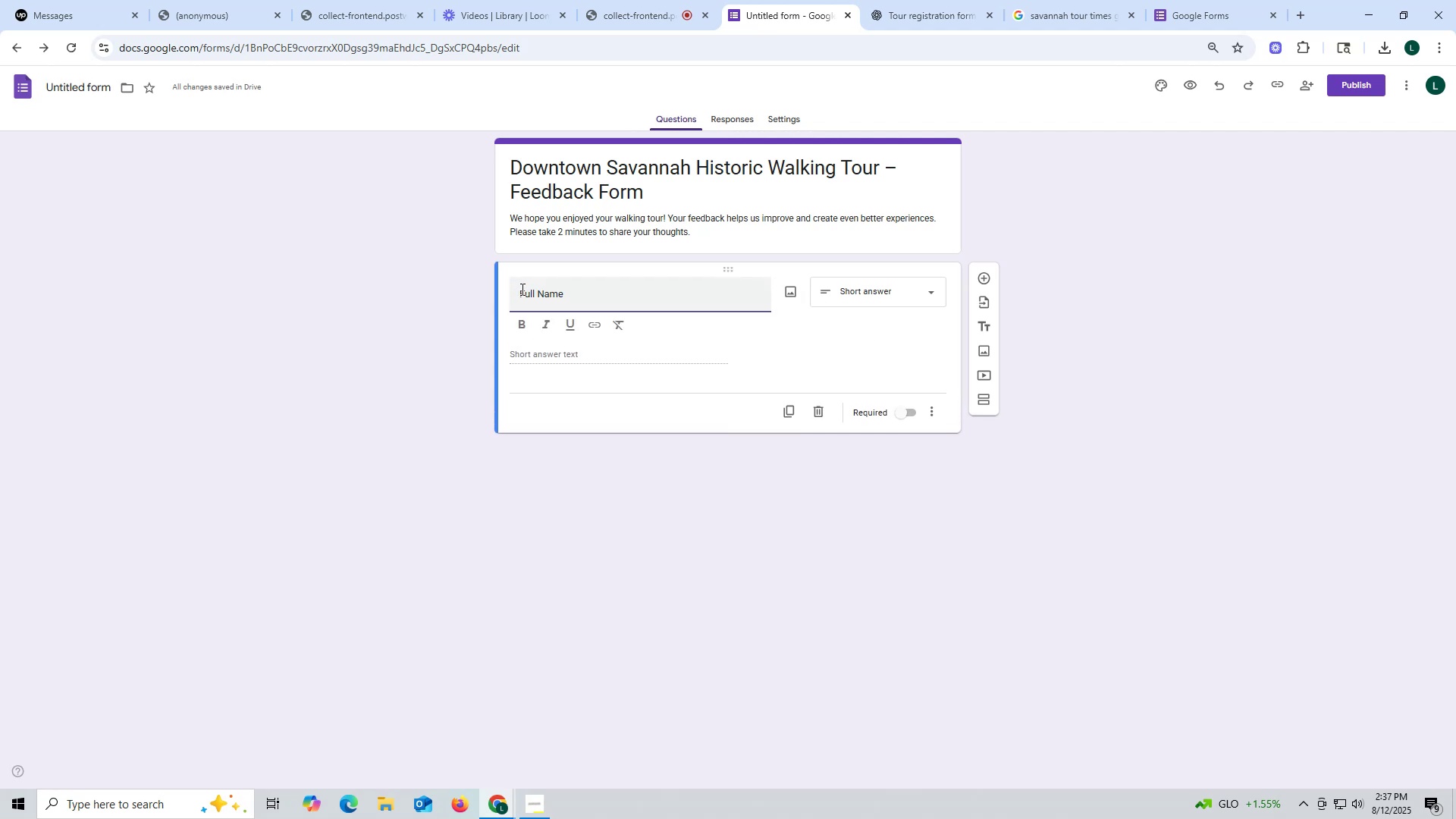 
key(Backspace)
 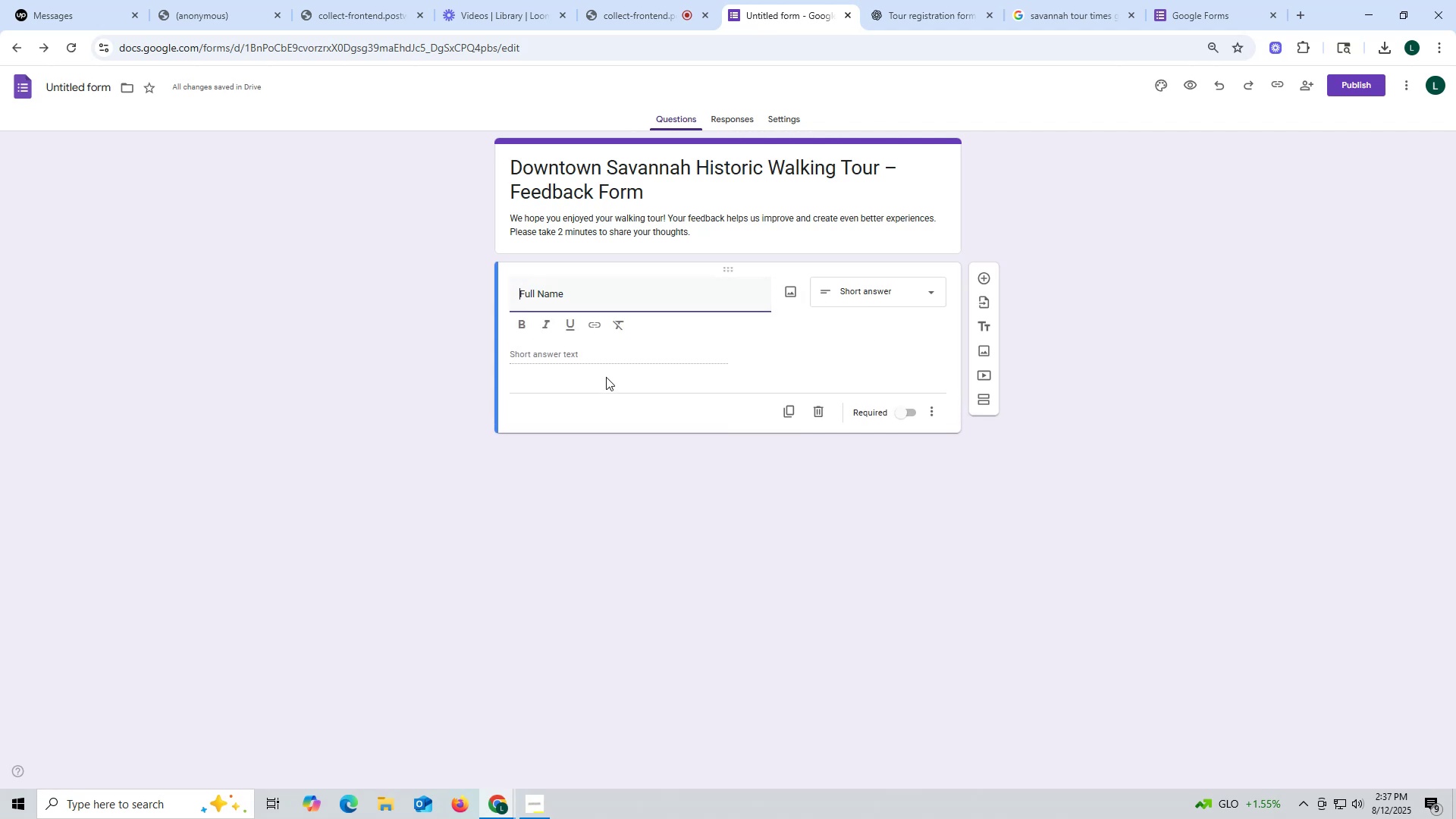 
left_click([606, 377])
 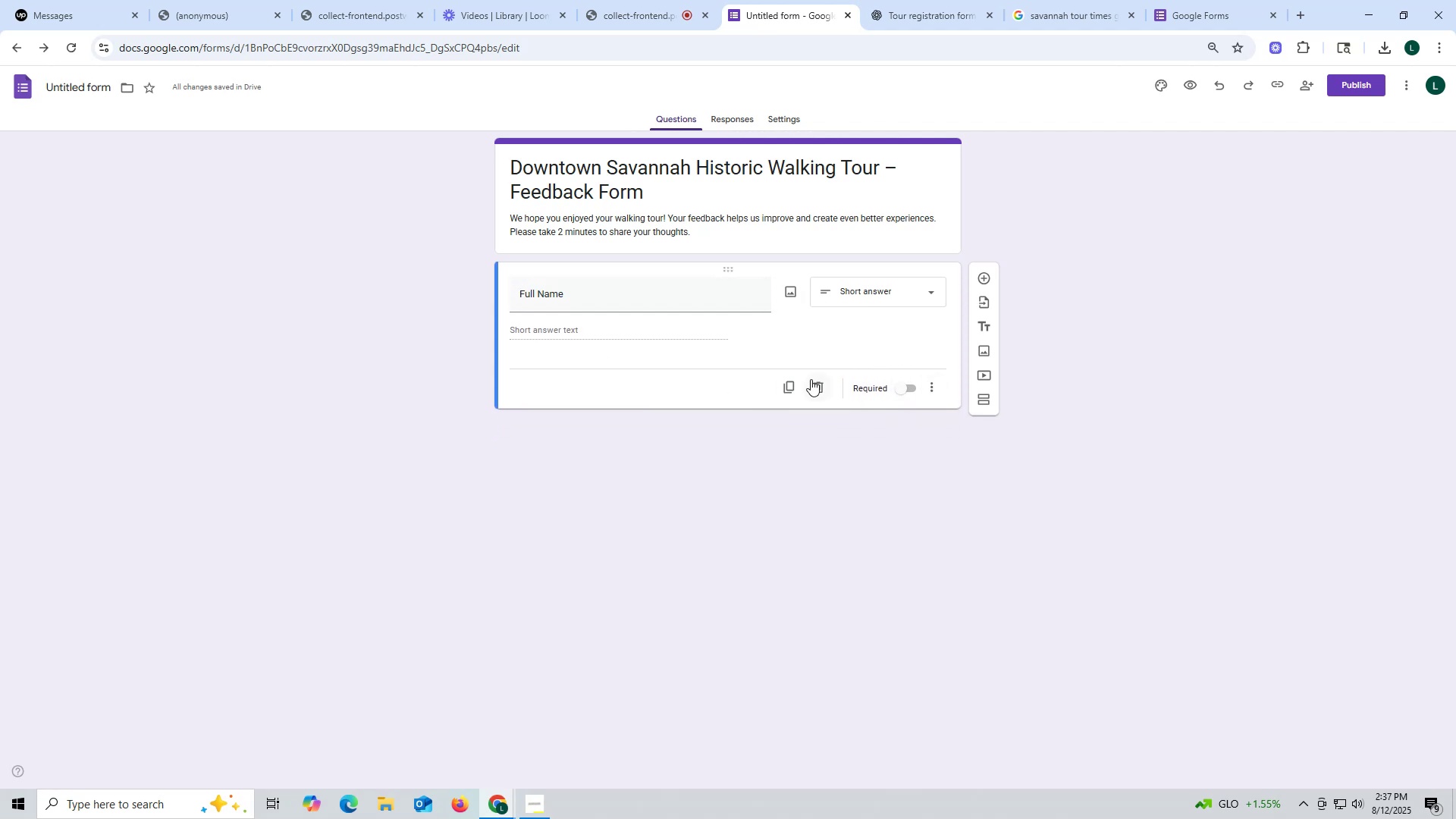 
wait(5.38)
 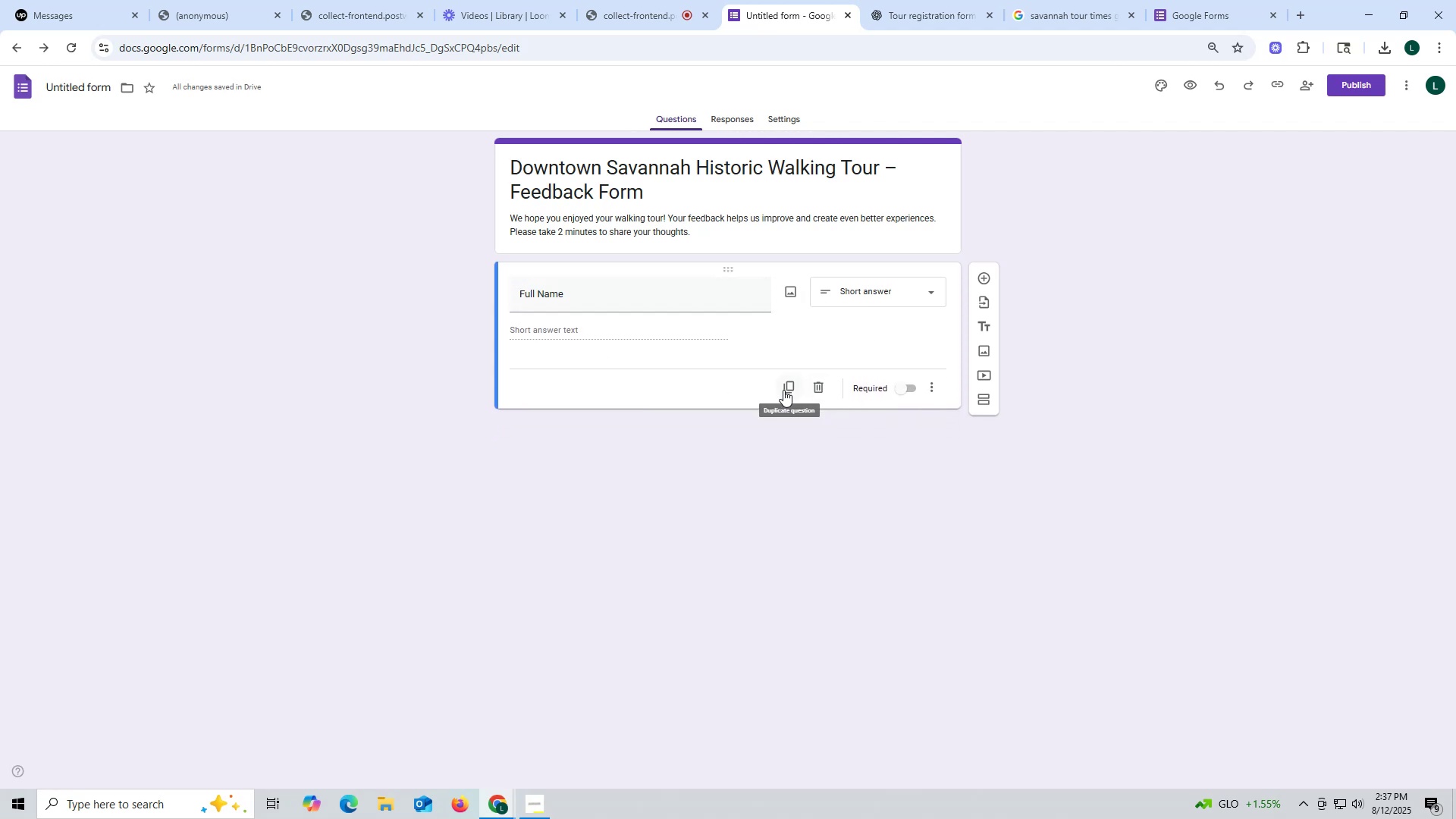 
left_click([794, 388])
 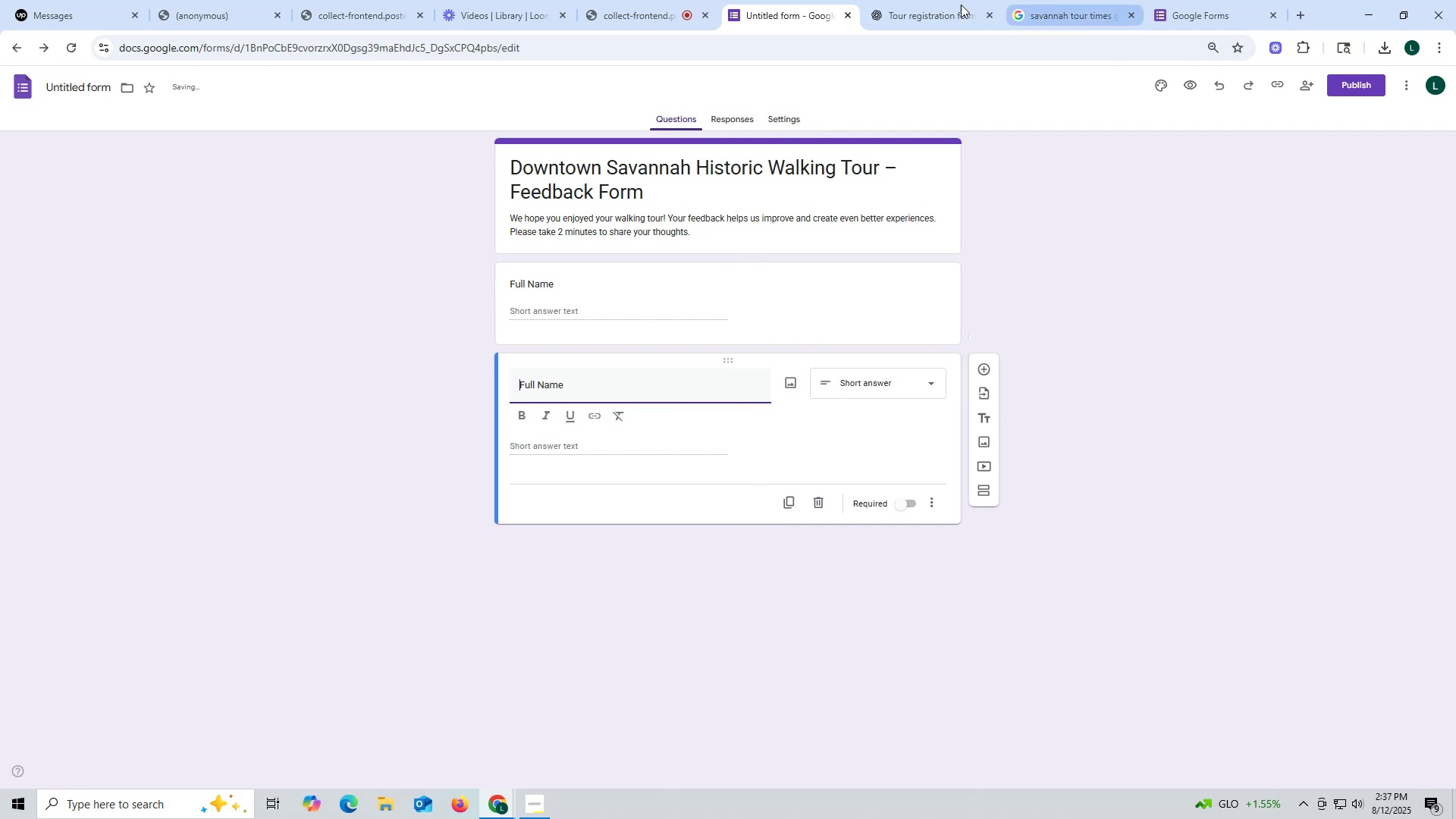 
left_click([921, 8])
 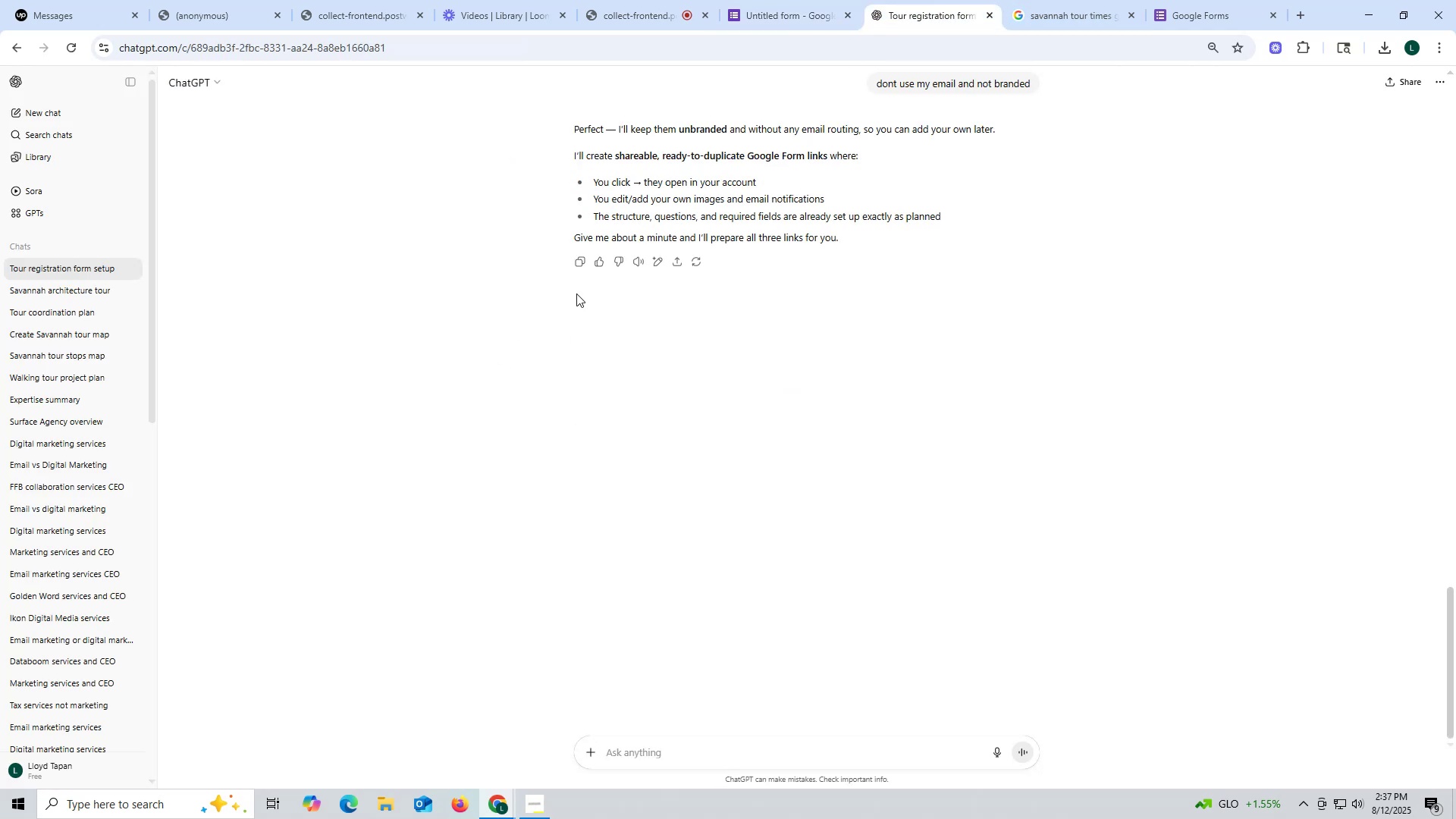 
scroll: coordinate [681, 264], scroll_direction: up, amount: 13.0
 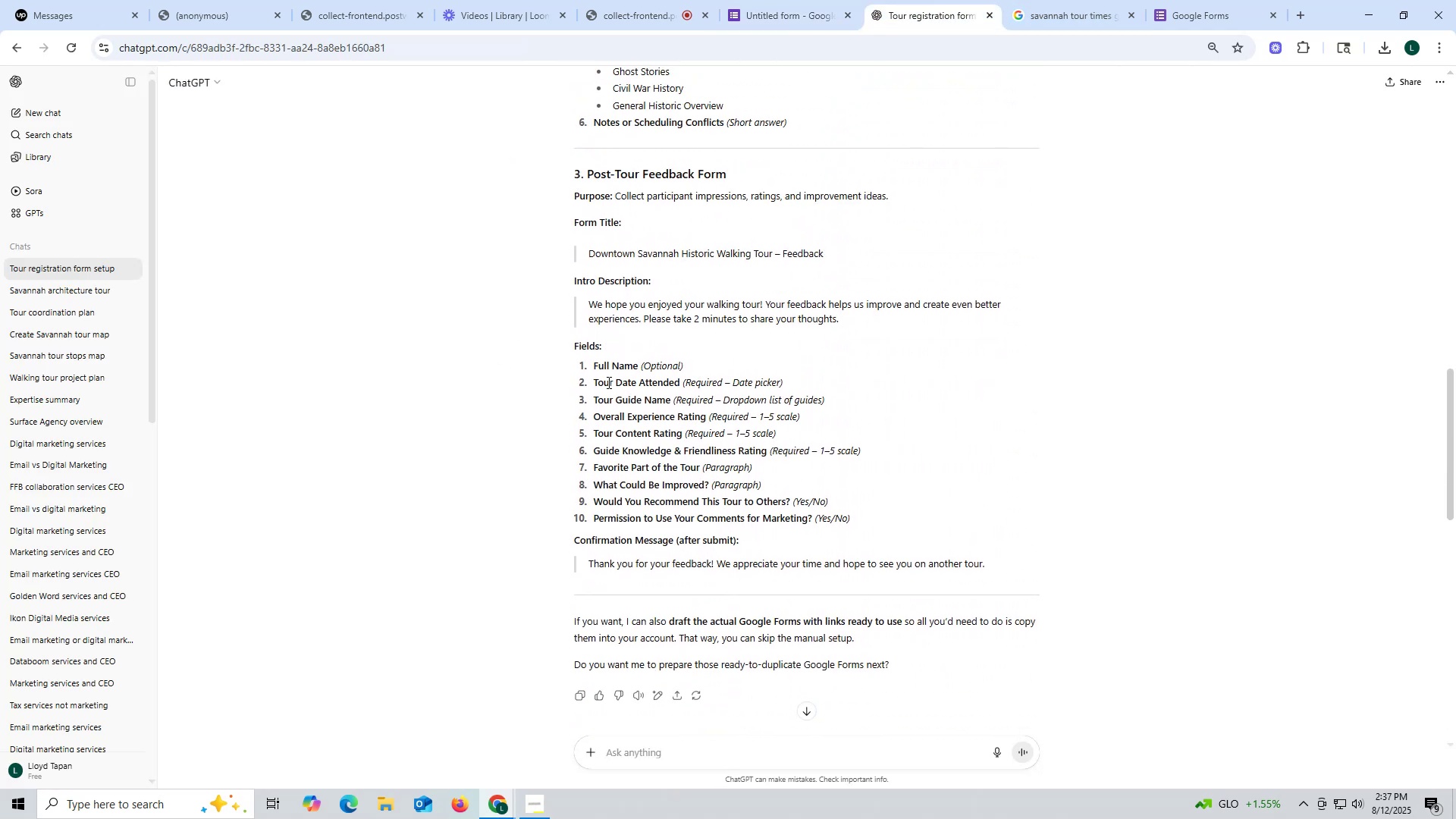 
left_click_drag(start_coordinate=[595, 383], to_coordinate=[679, 383])
 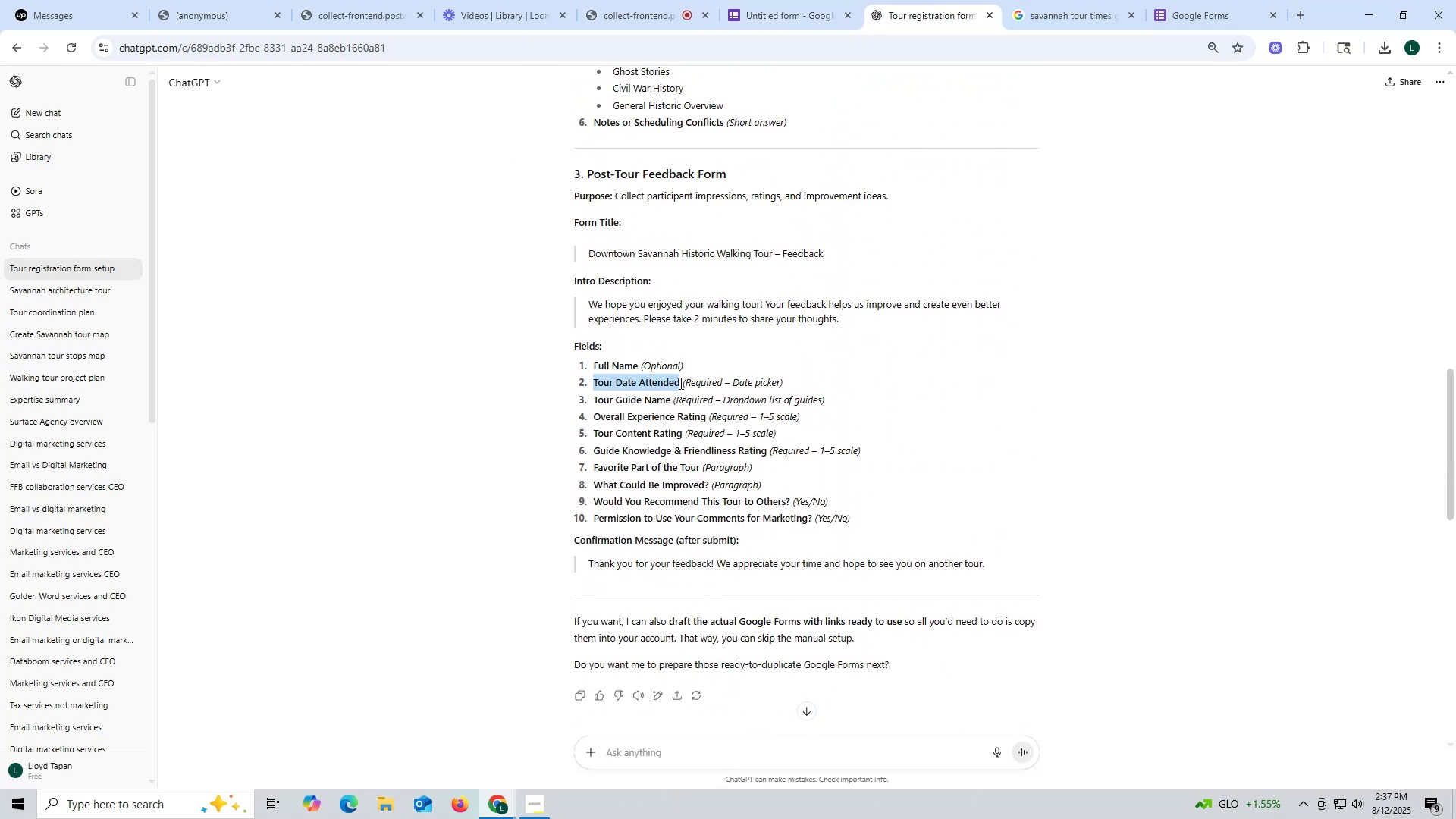 
key(Control+ControlLeft)
 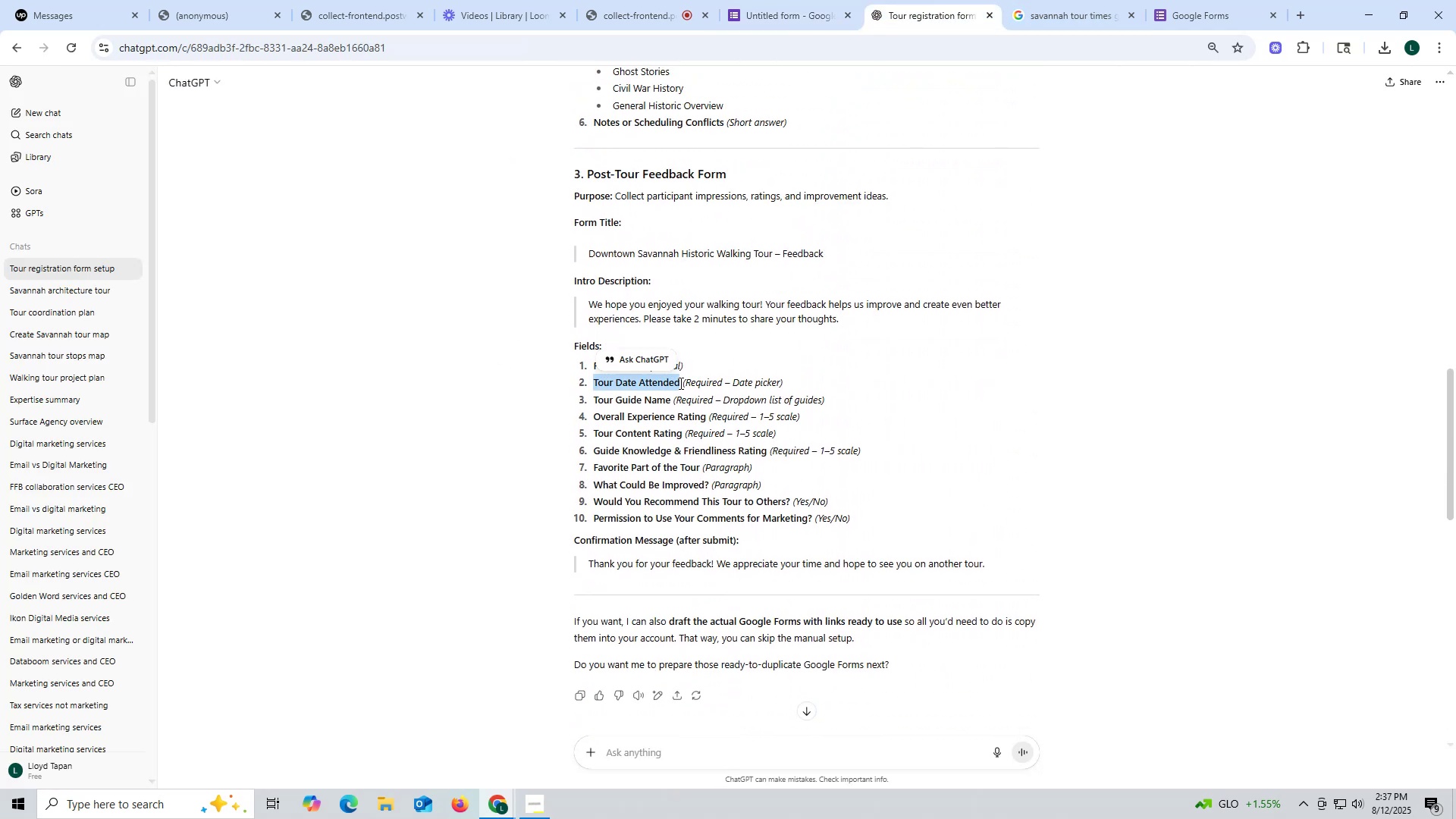 
key(Control+C)
 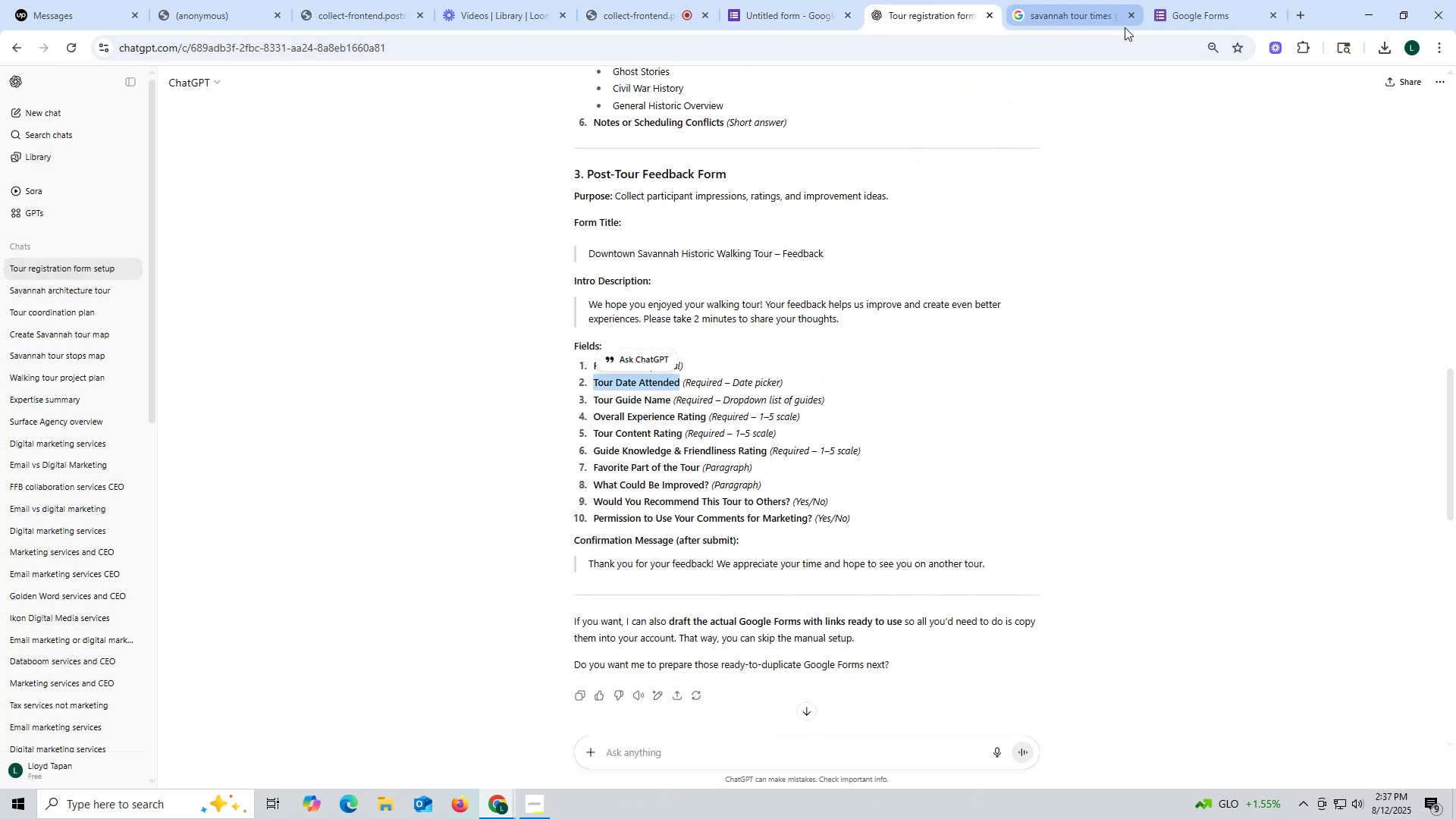 
left_click([1181, 14])
 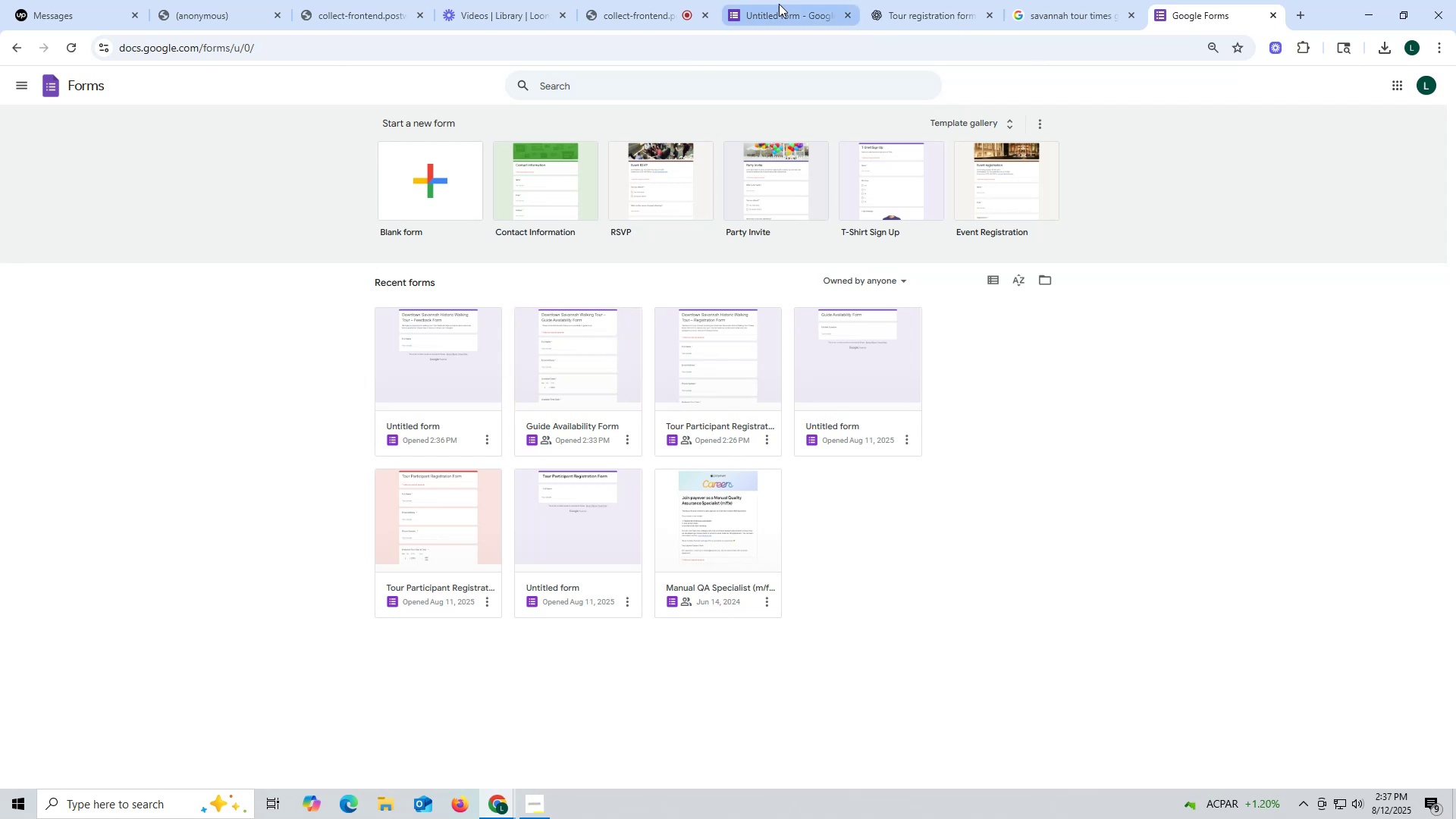 
left_click([783, 5])
 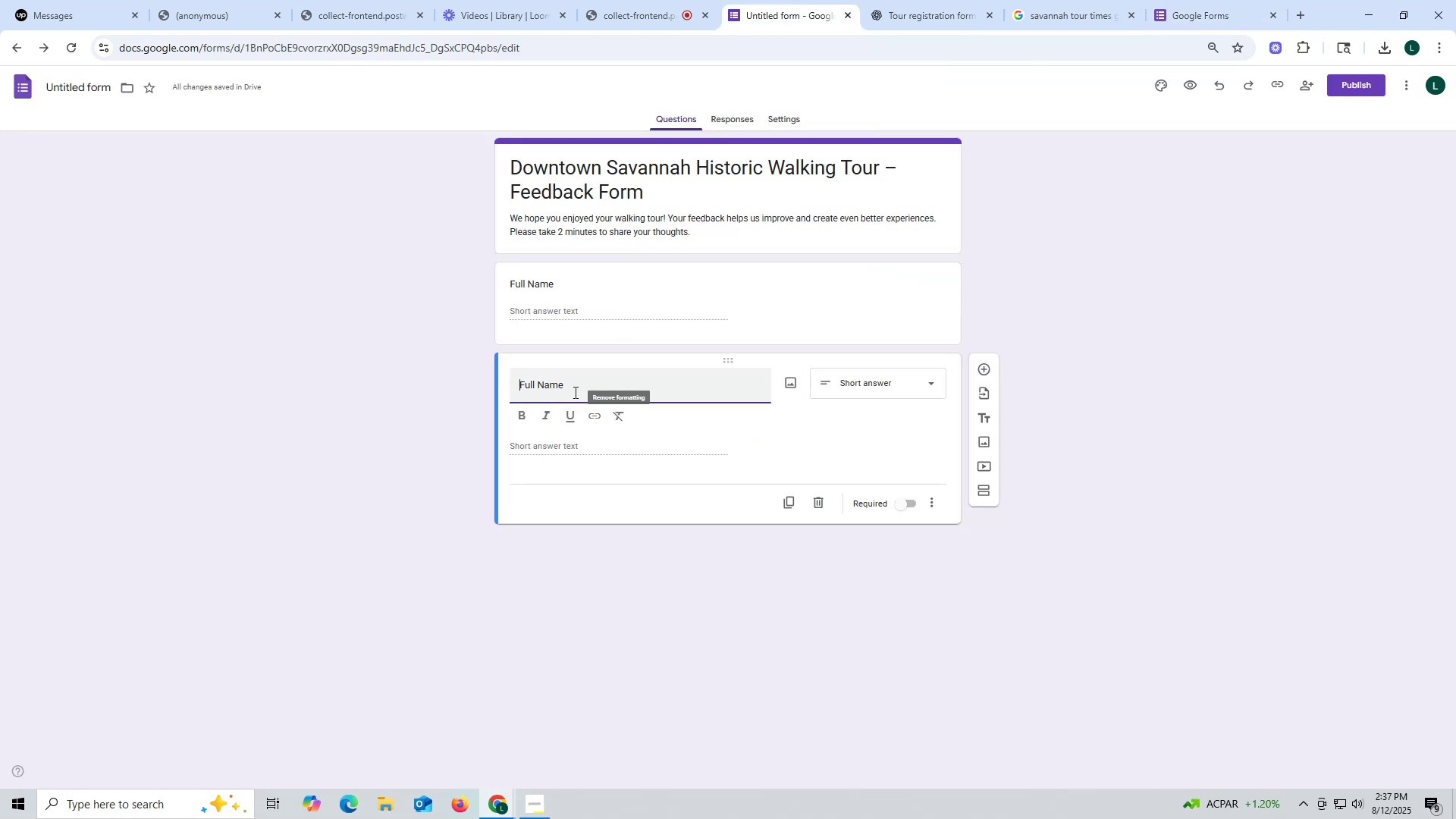 
left_click_drag(start_coordinate=[570, 387], to_coordinate=[415, 369])
 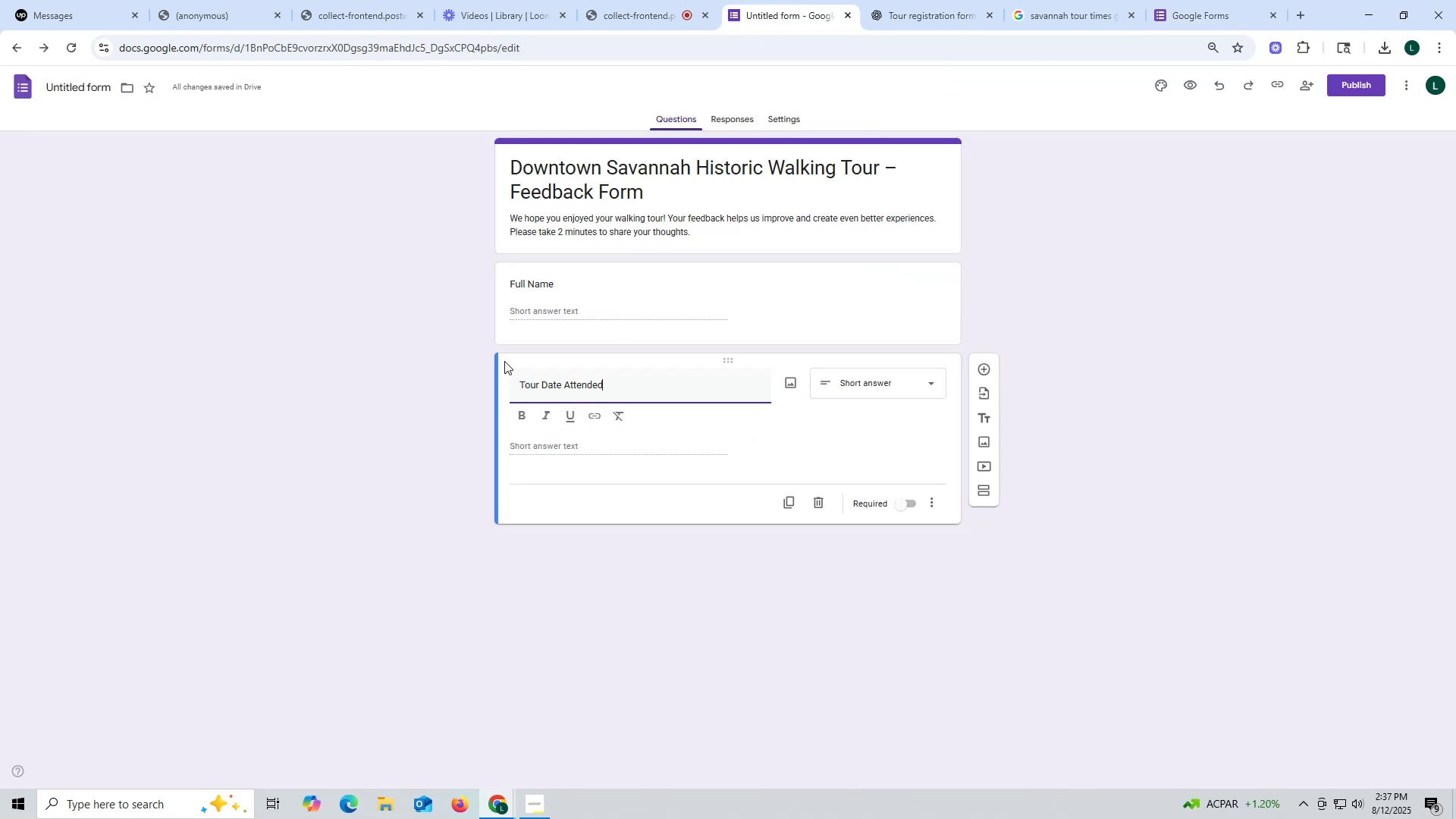 
key(Control+ControlLeft)
 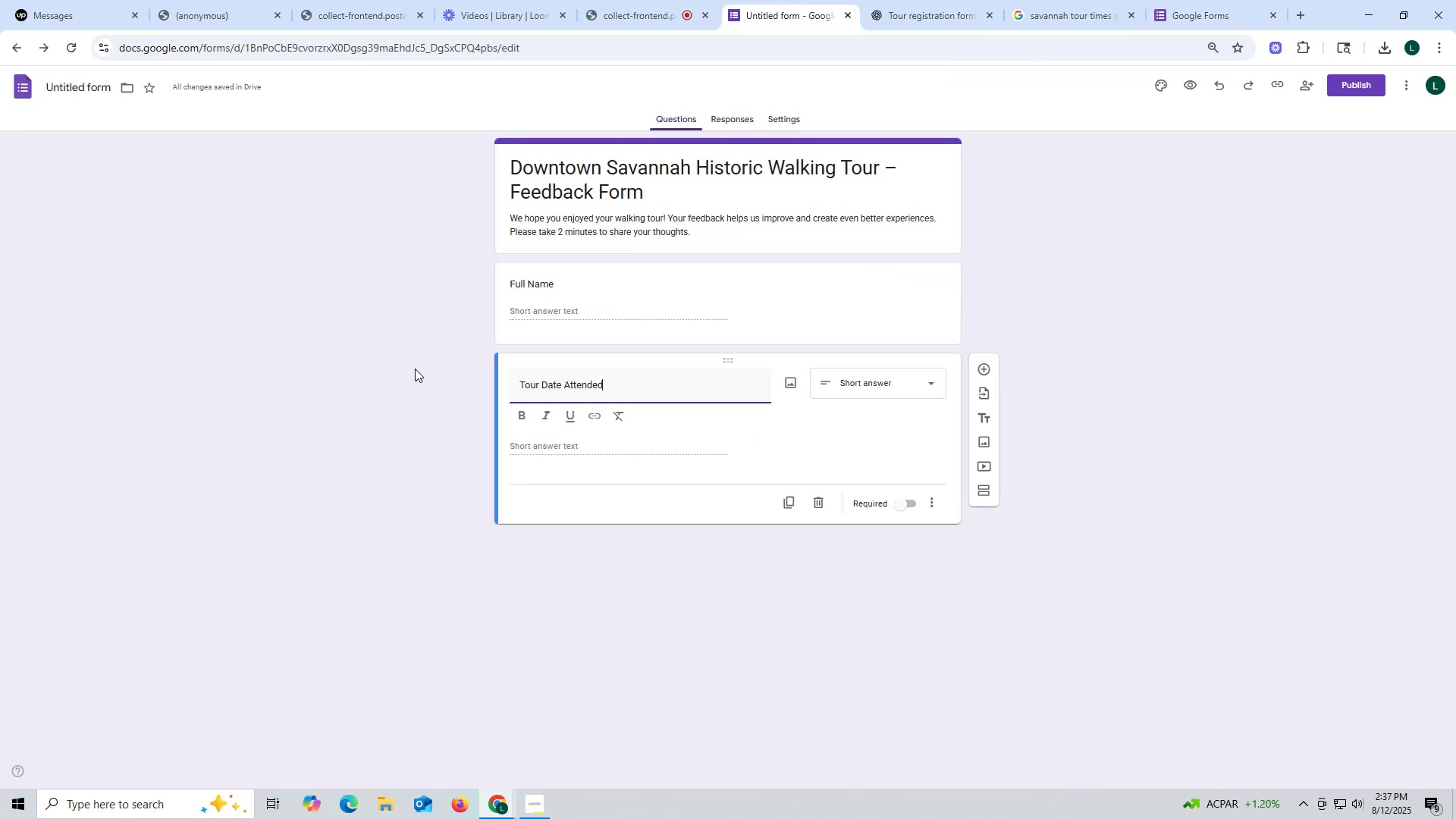 
key(Control+V)
 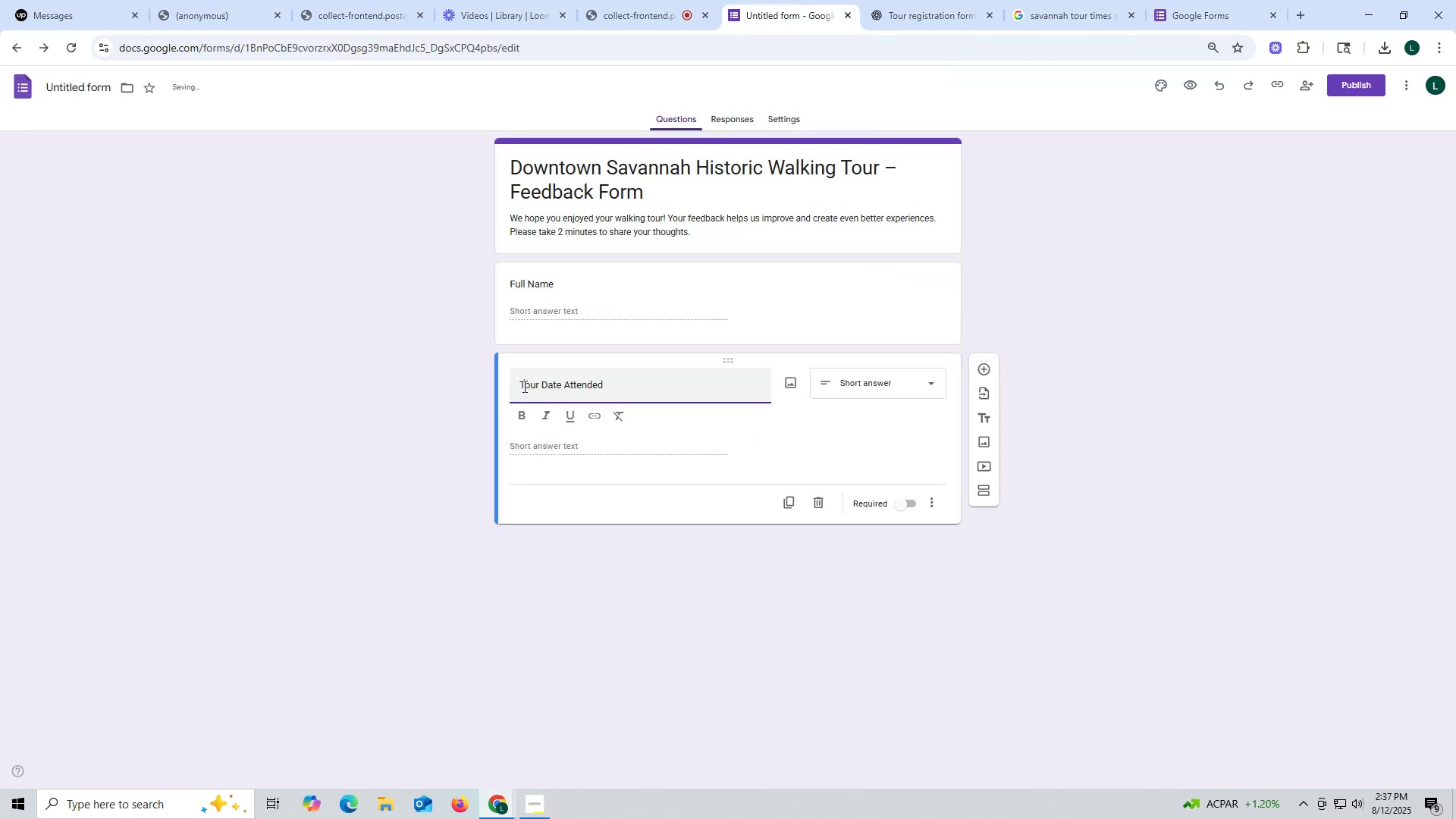 
double_click([522, 383])
 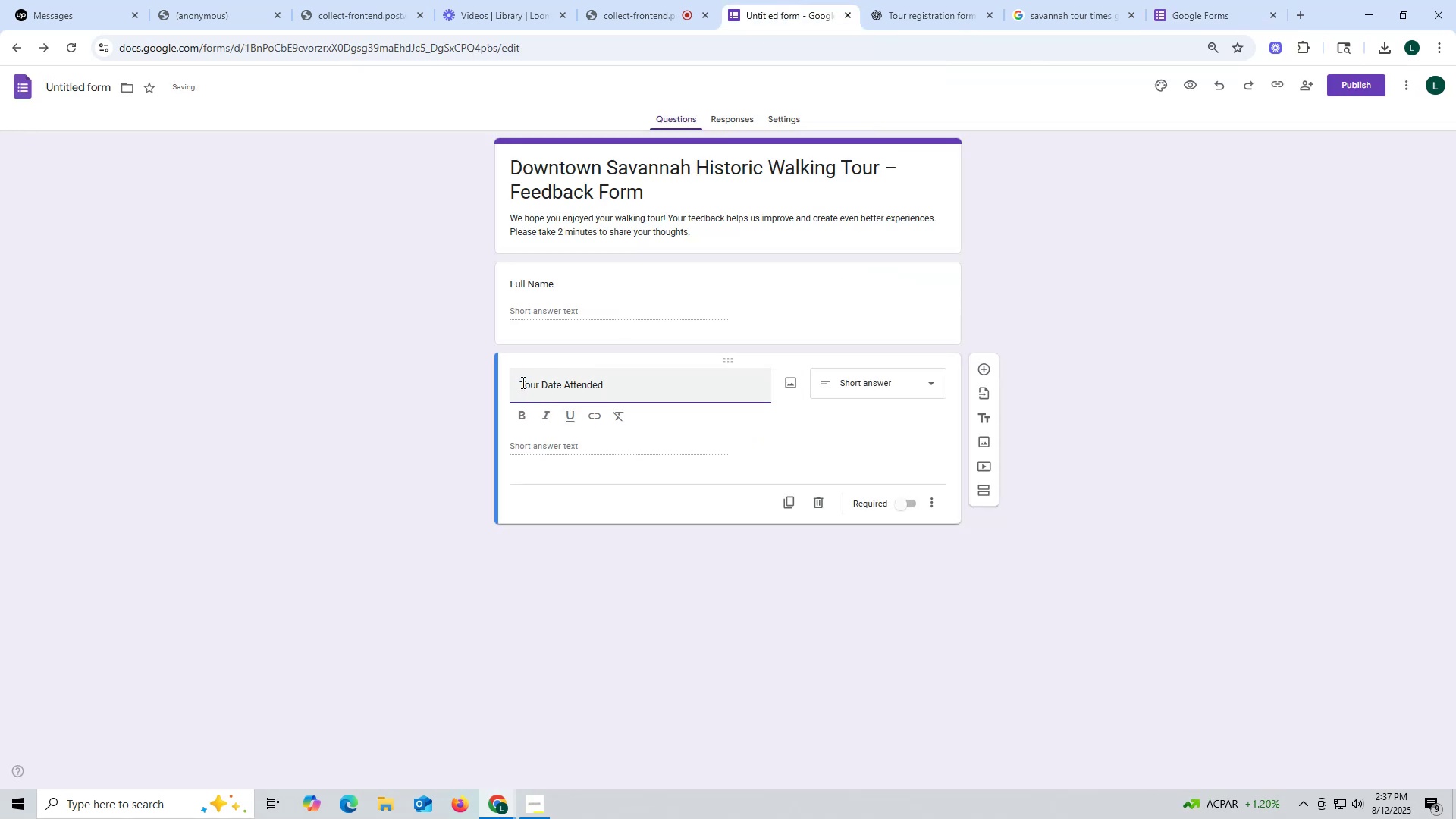 
left_click([522, 382])
 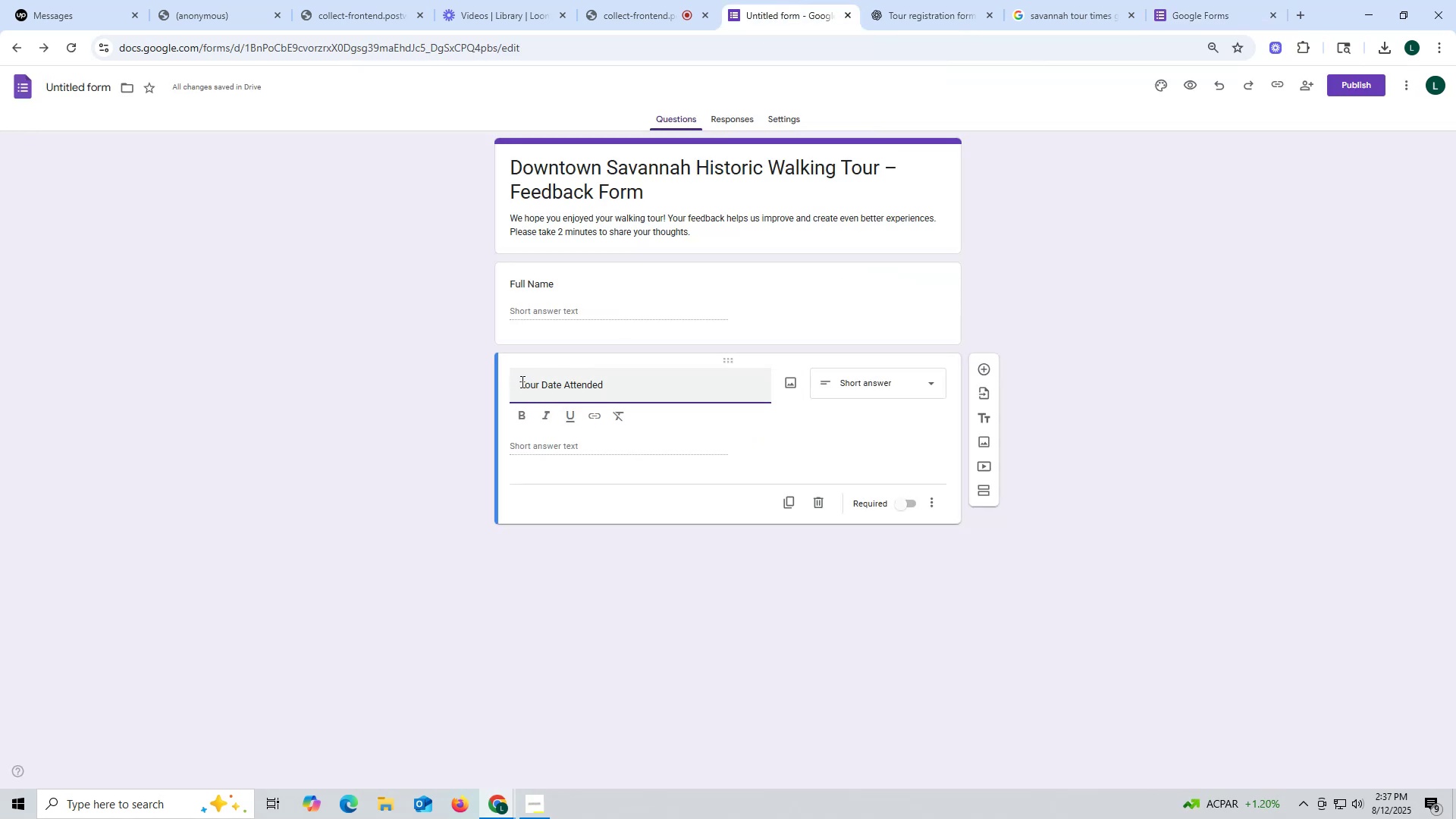 
key(Backspace)
 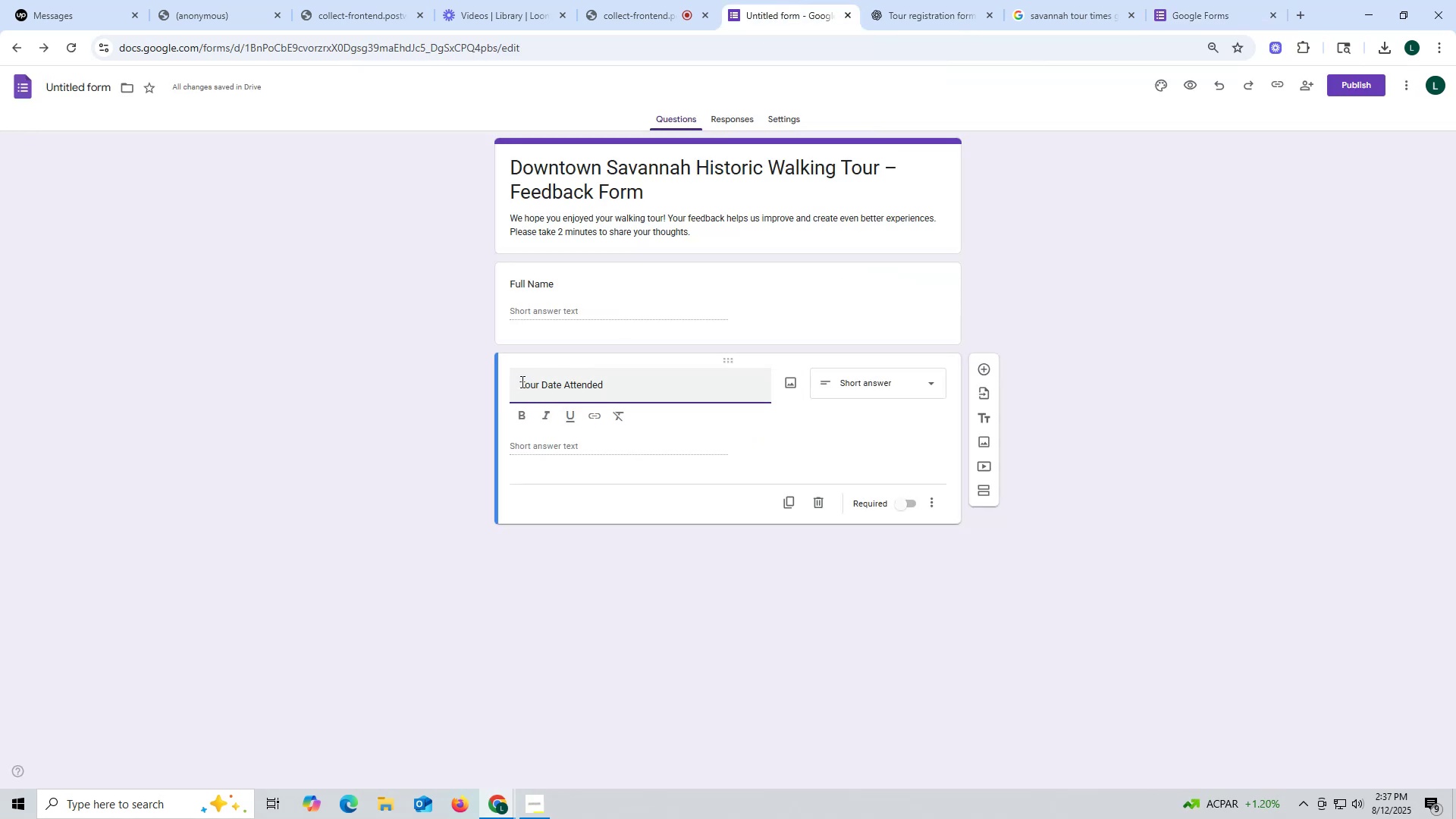 
key(Backspace)
 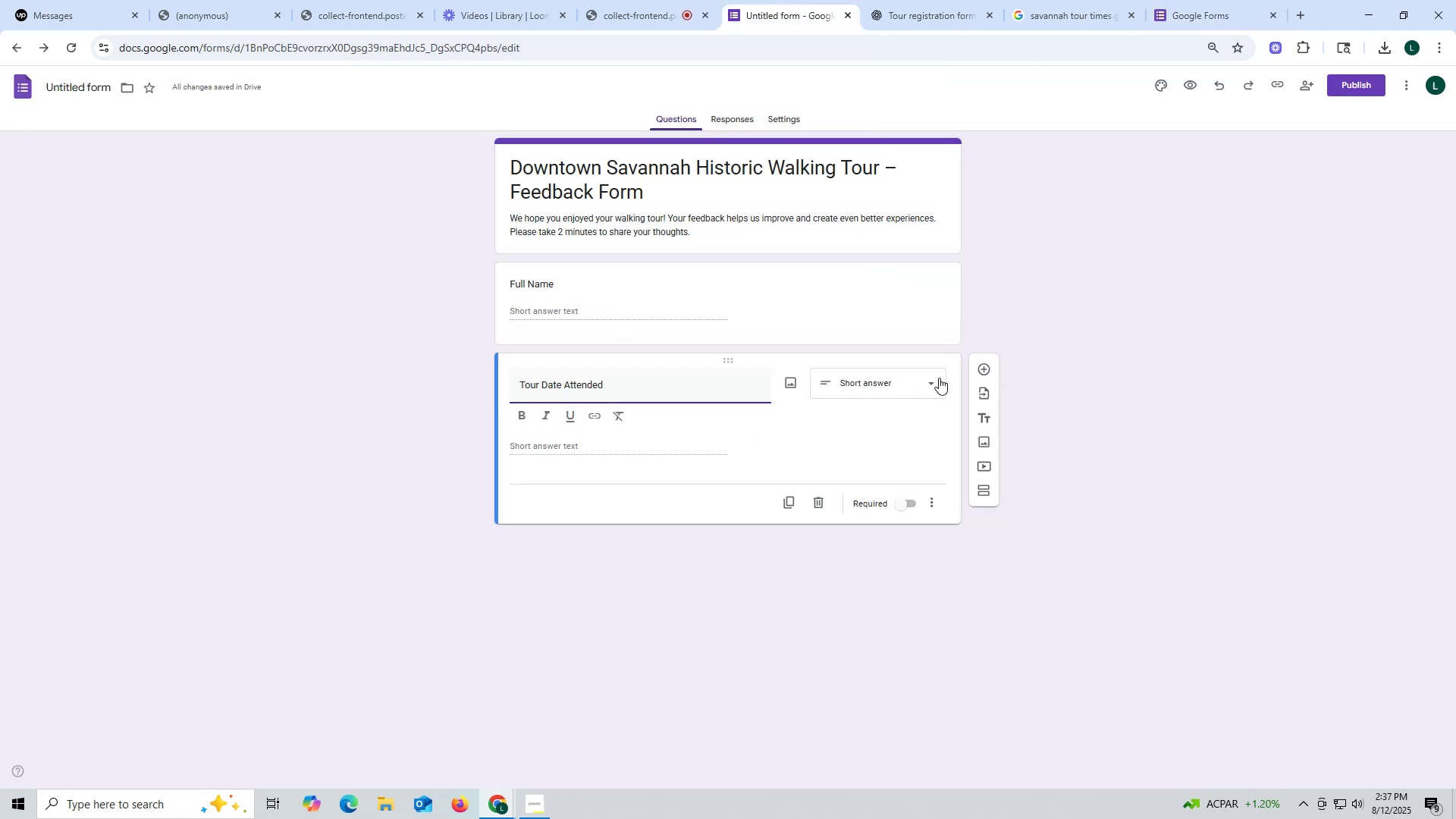 
left_click([933, 384])
 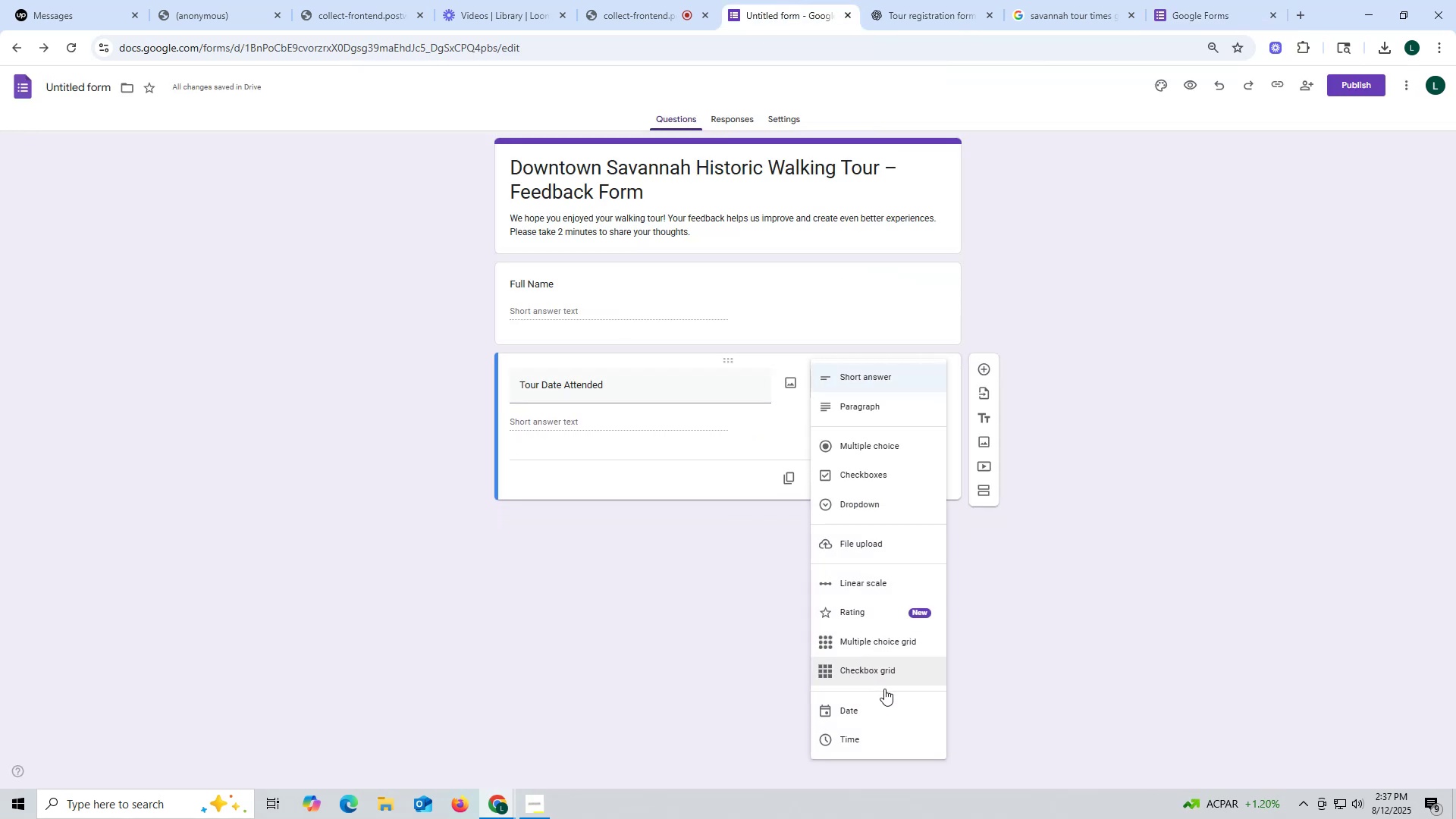 
left_click([882, 704])
 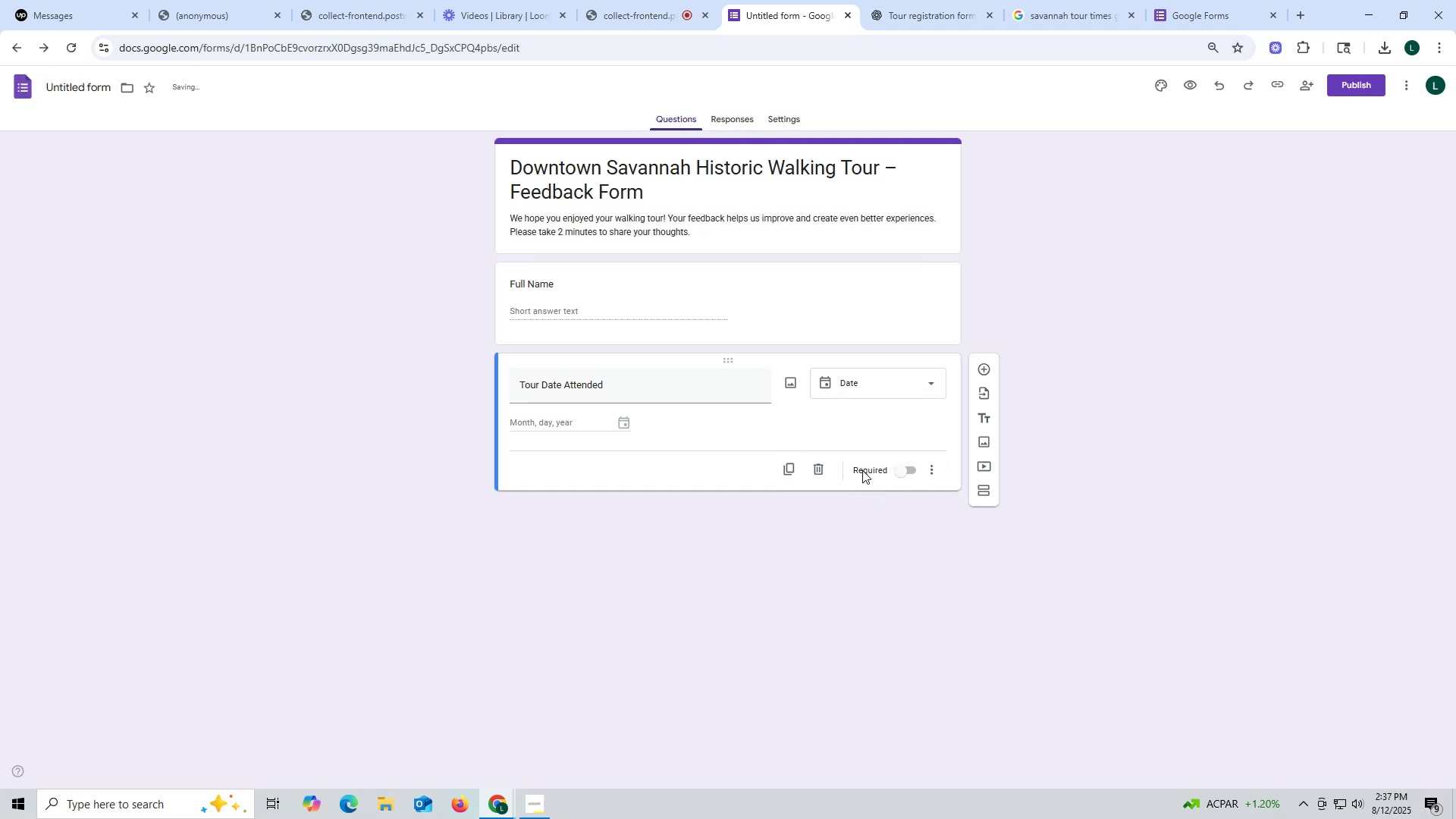 
left_click([916, 9])
 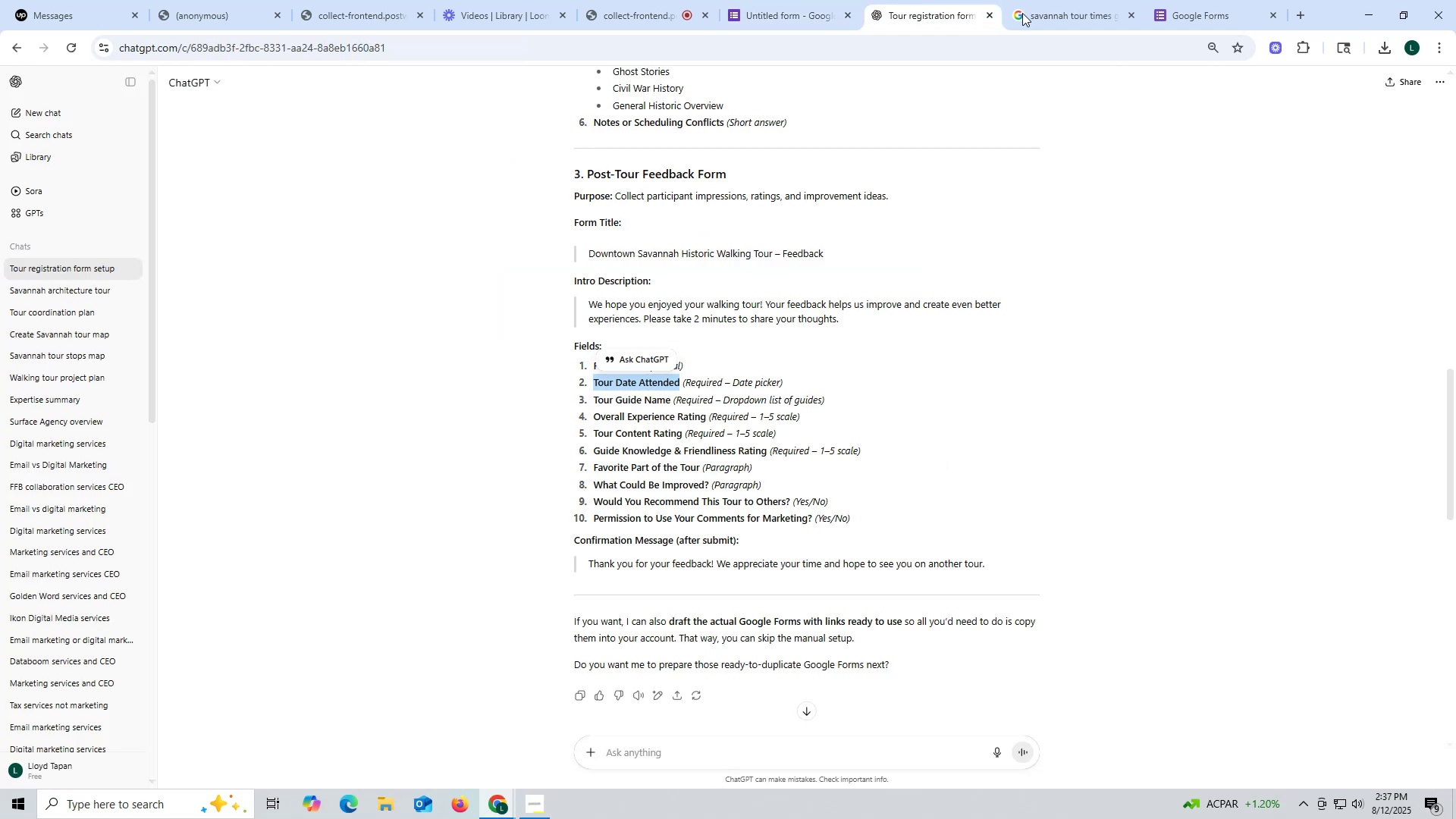 
left_click([1185, 10])
 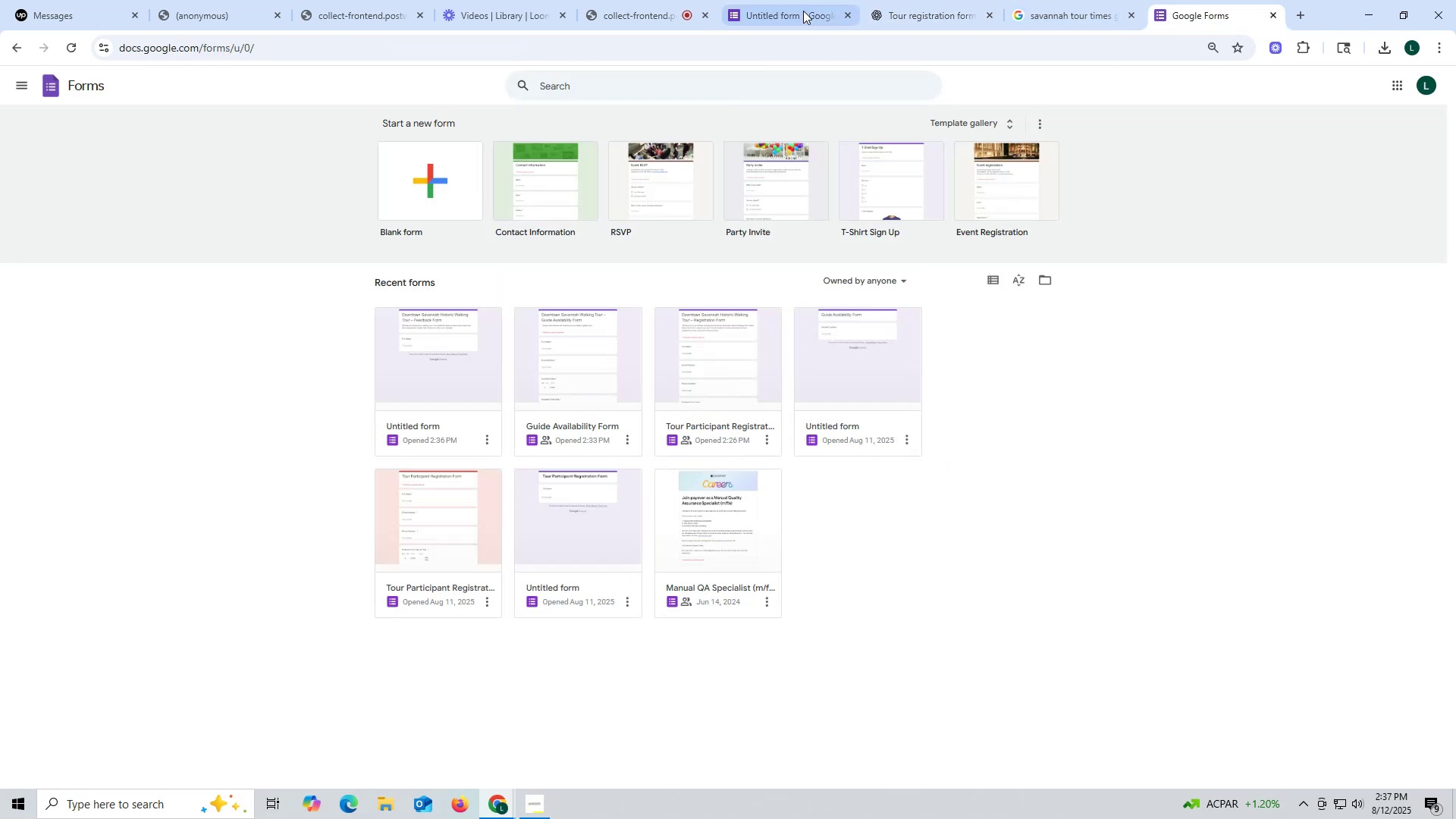 
left_click([802, 9])
 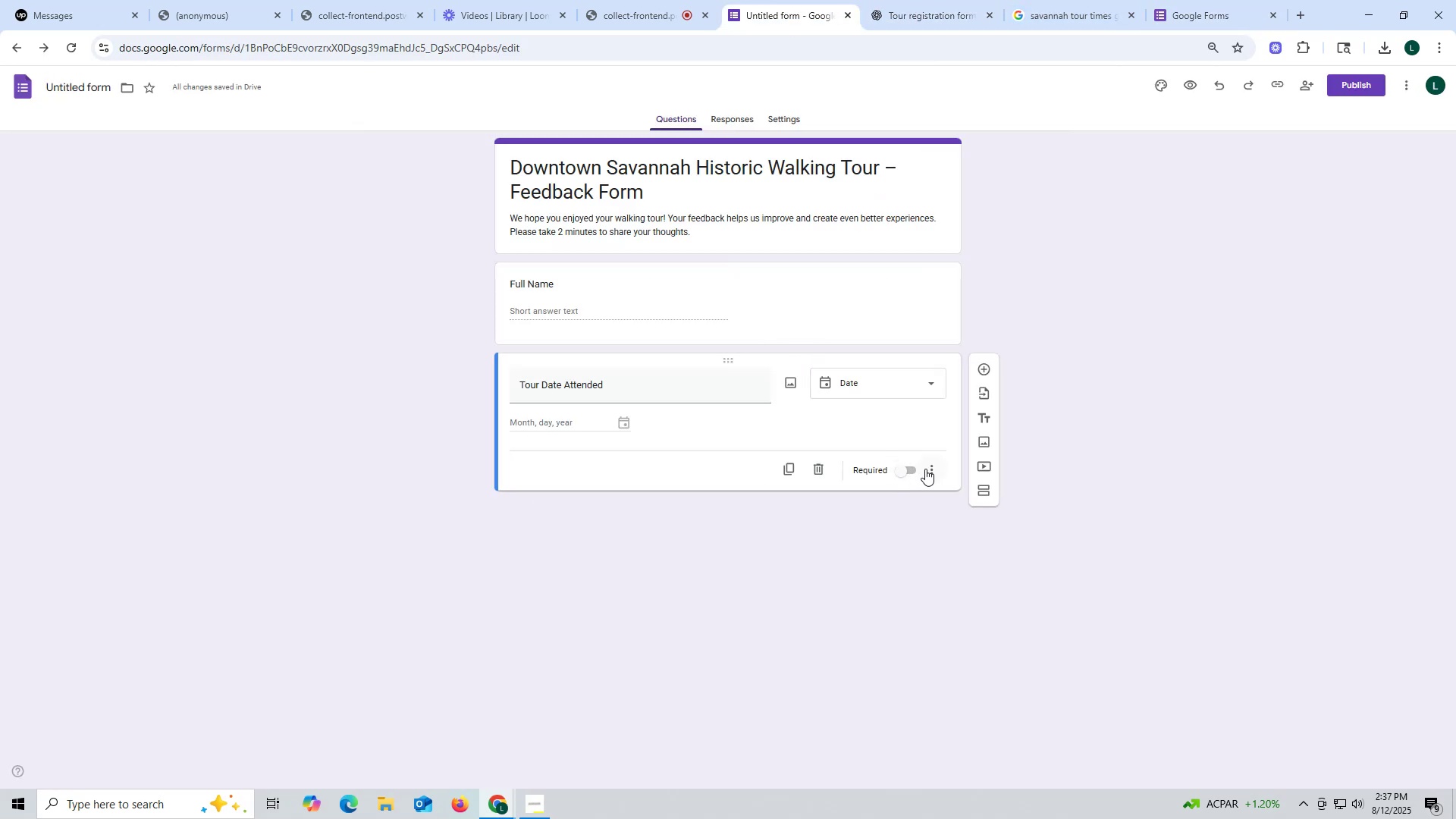 
left_click([906, 469])
 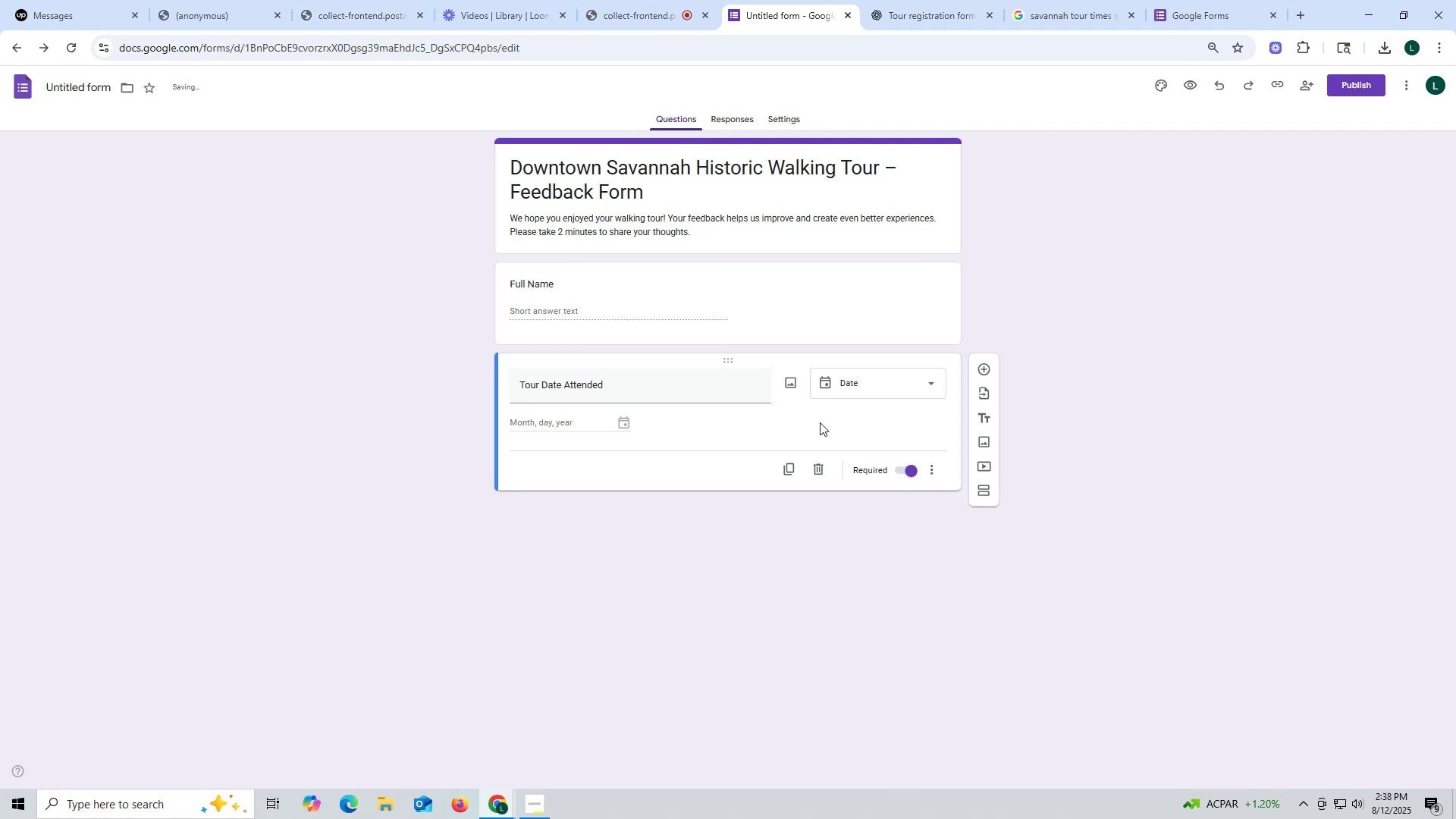 
left_click([788, 471])
 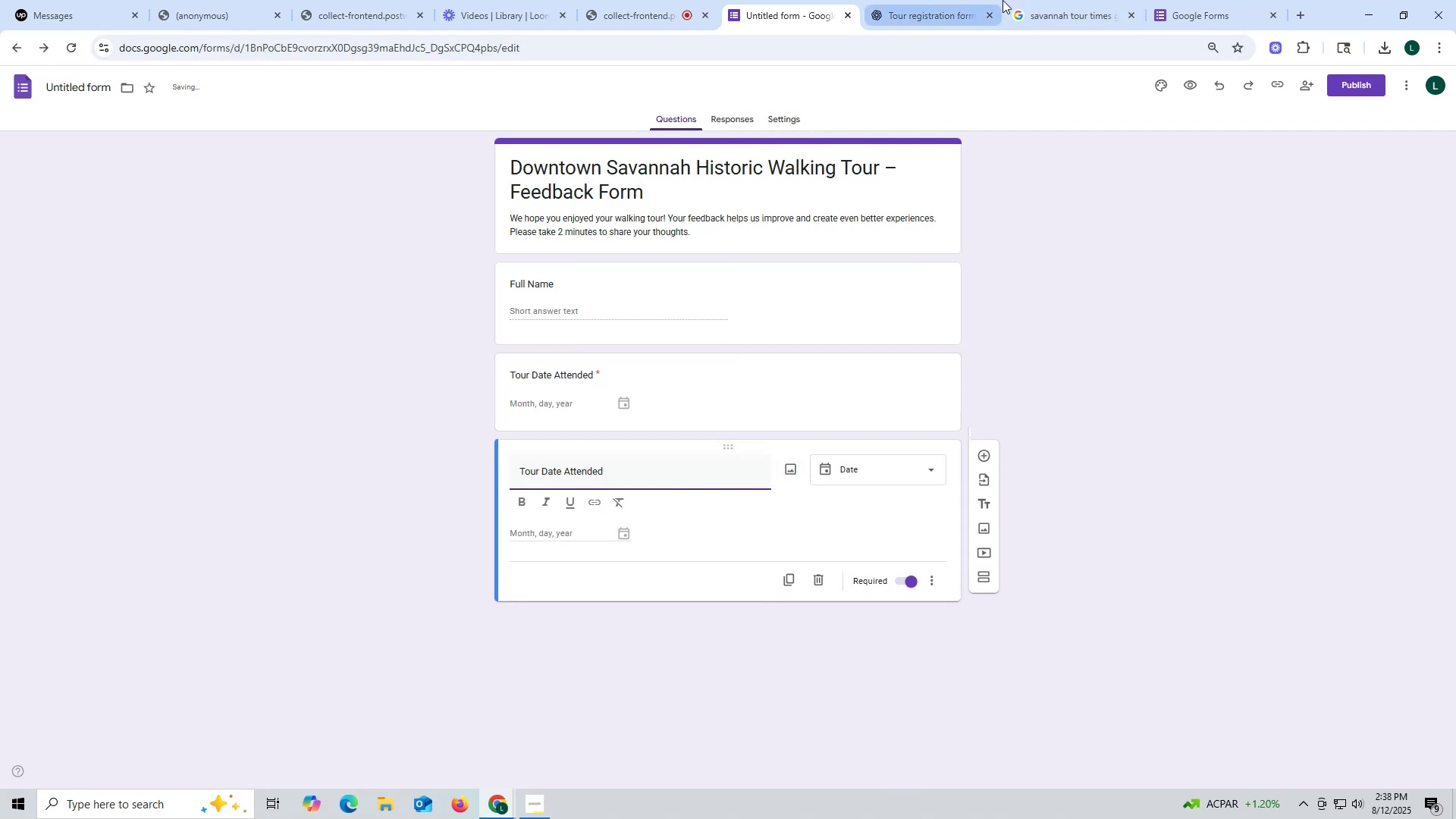 
left_click([911, 15])
 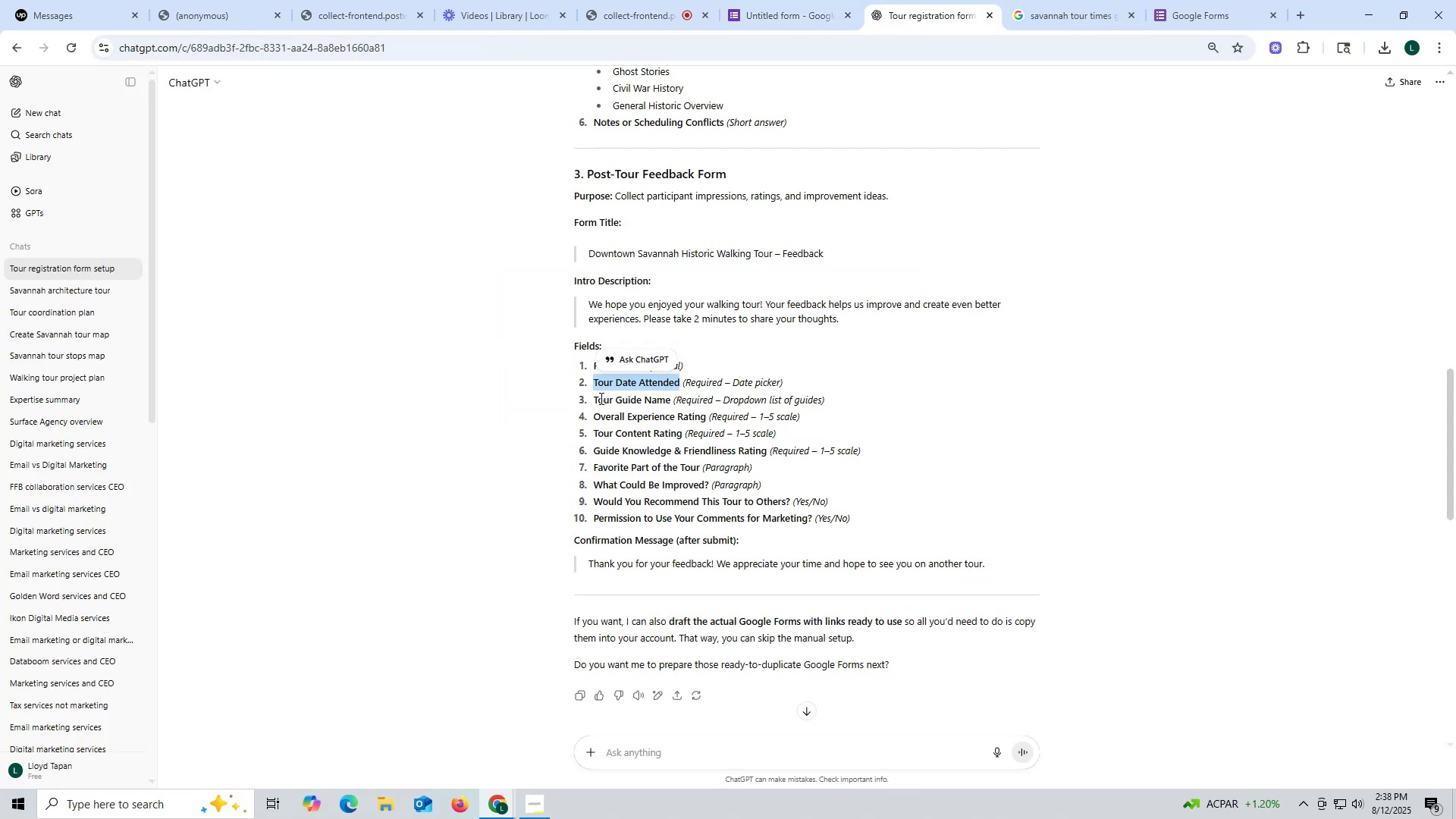 
left_click_drag(start_coordinate=[592, 400], to_coordinate=[671, 400])
 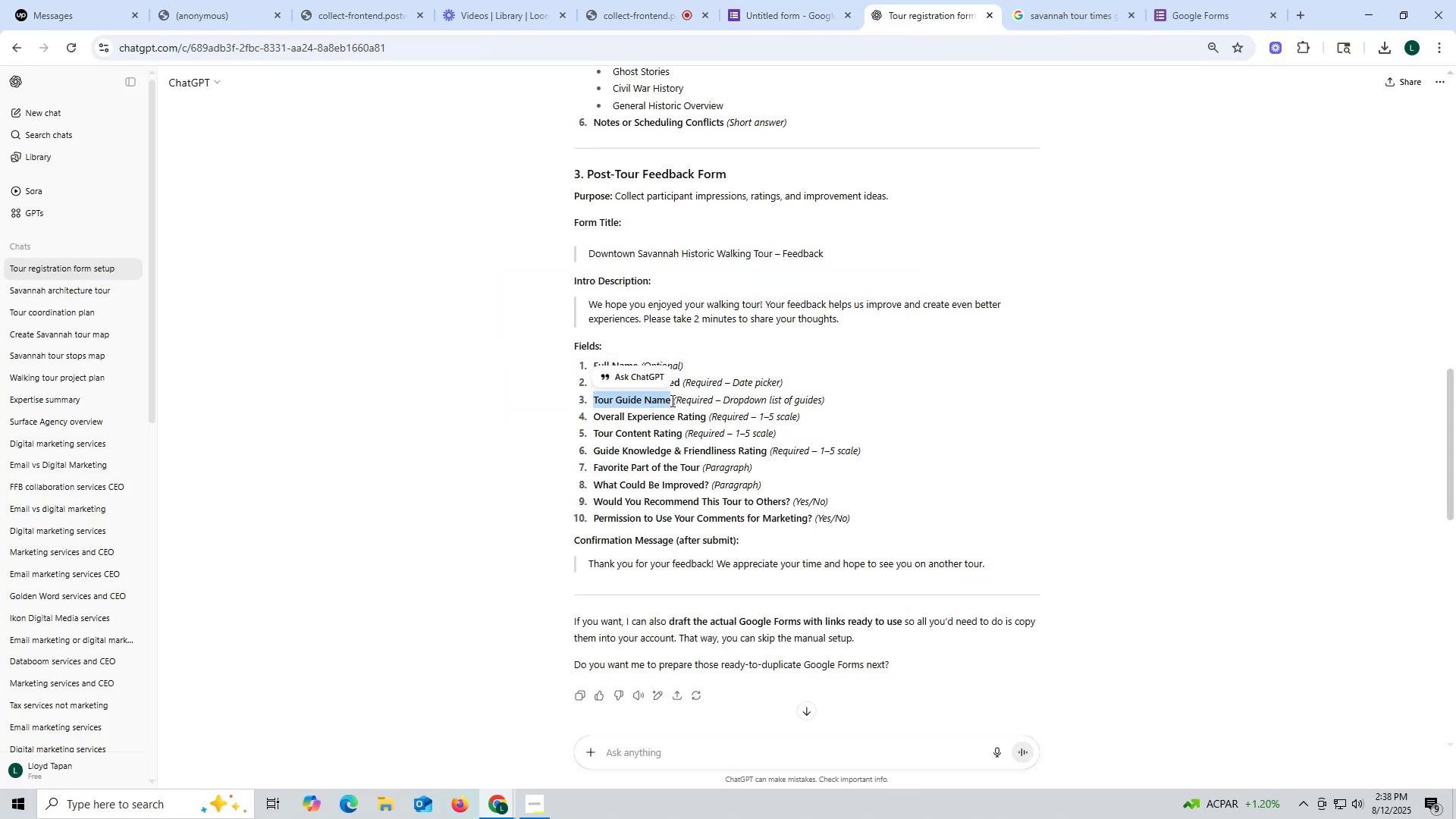 
key(Control+ControlLeft)
 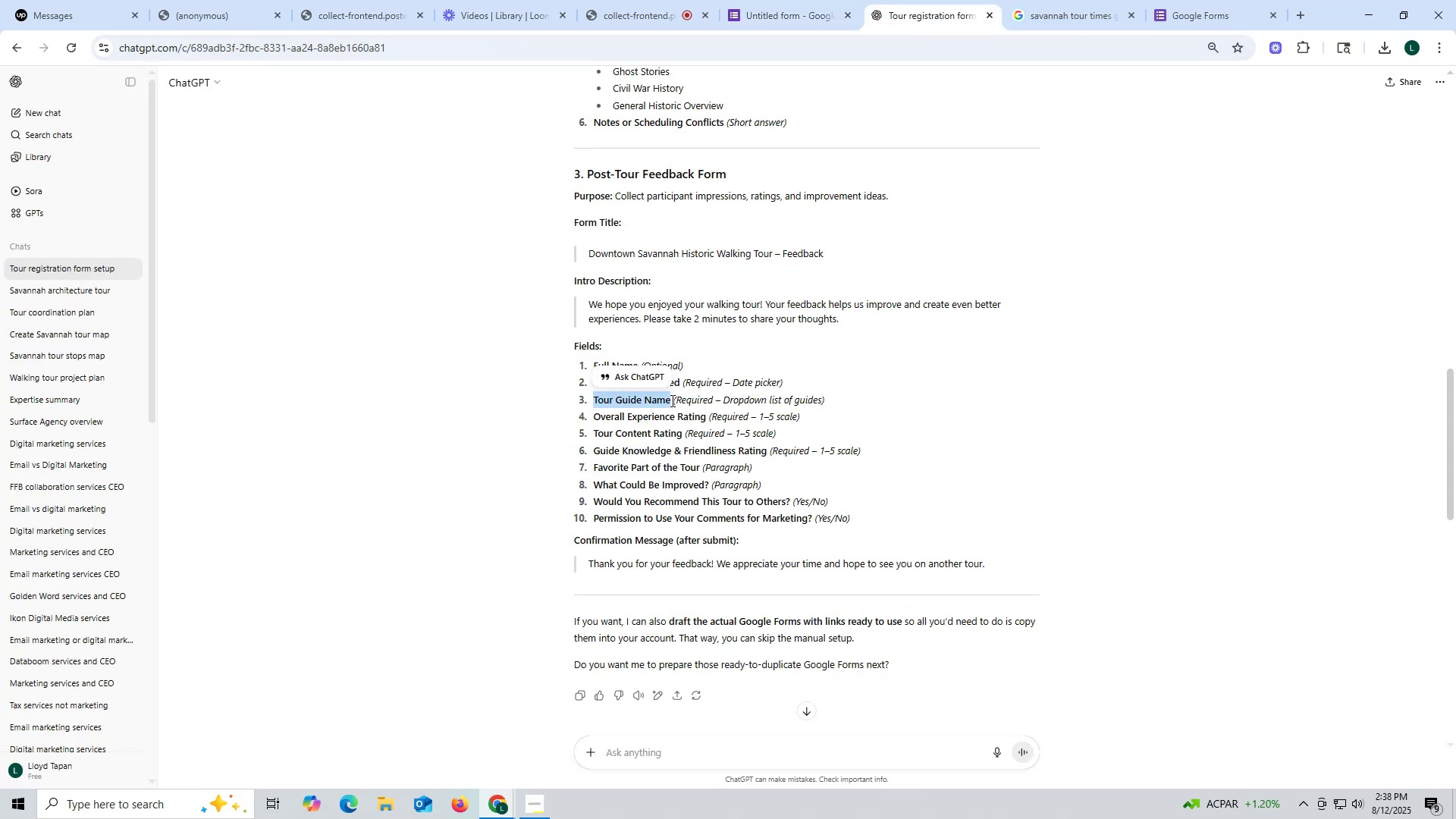 
key(Control+C)
 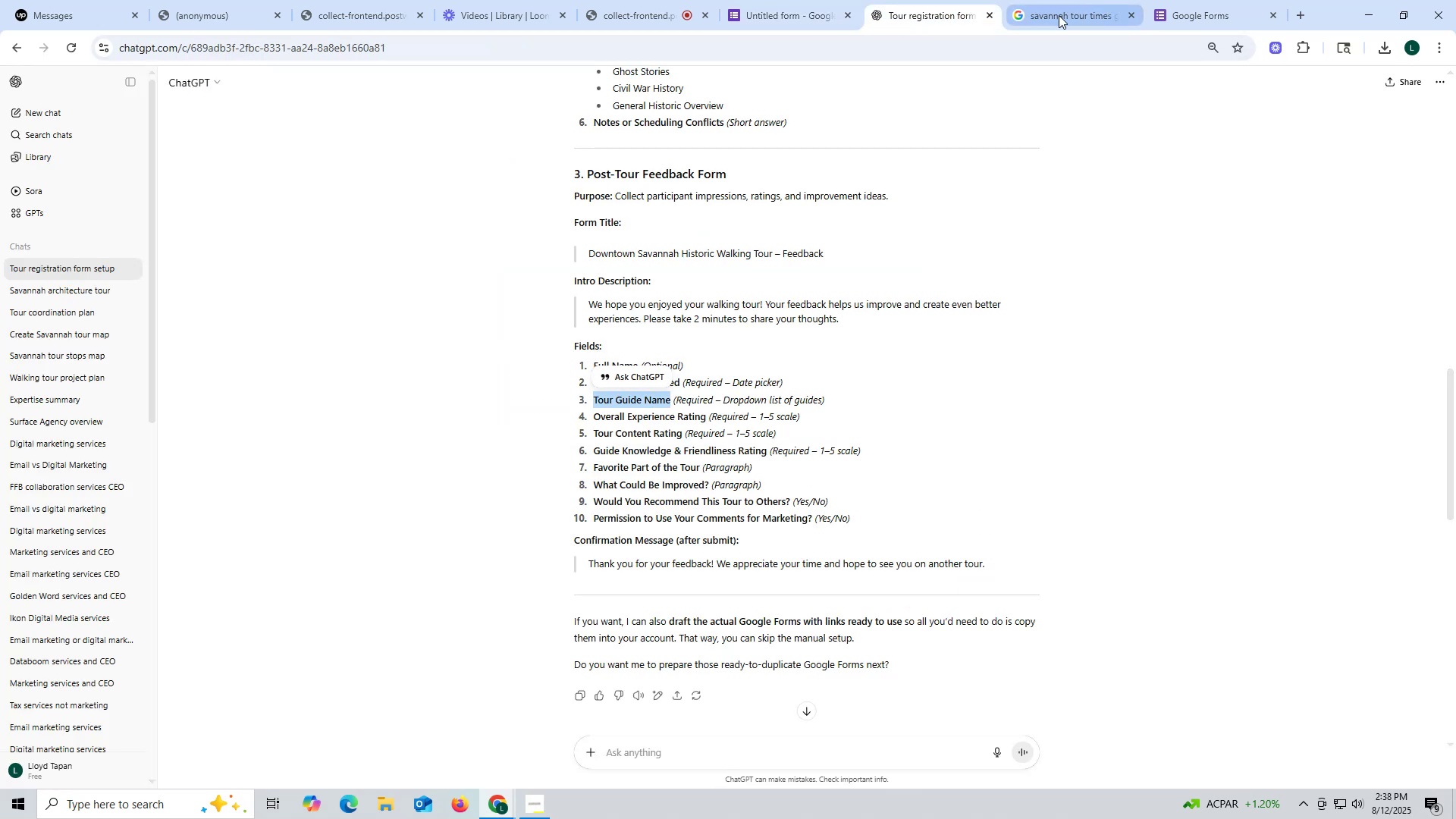 
left_click([1059, 15])
 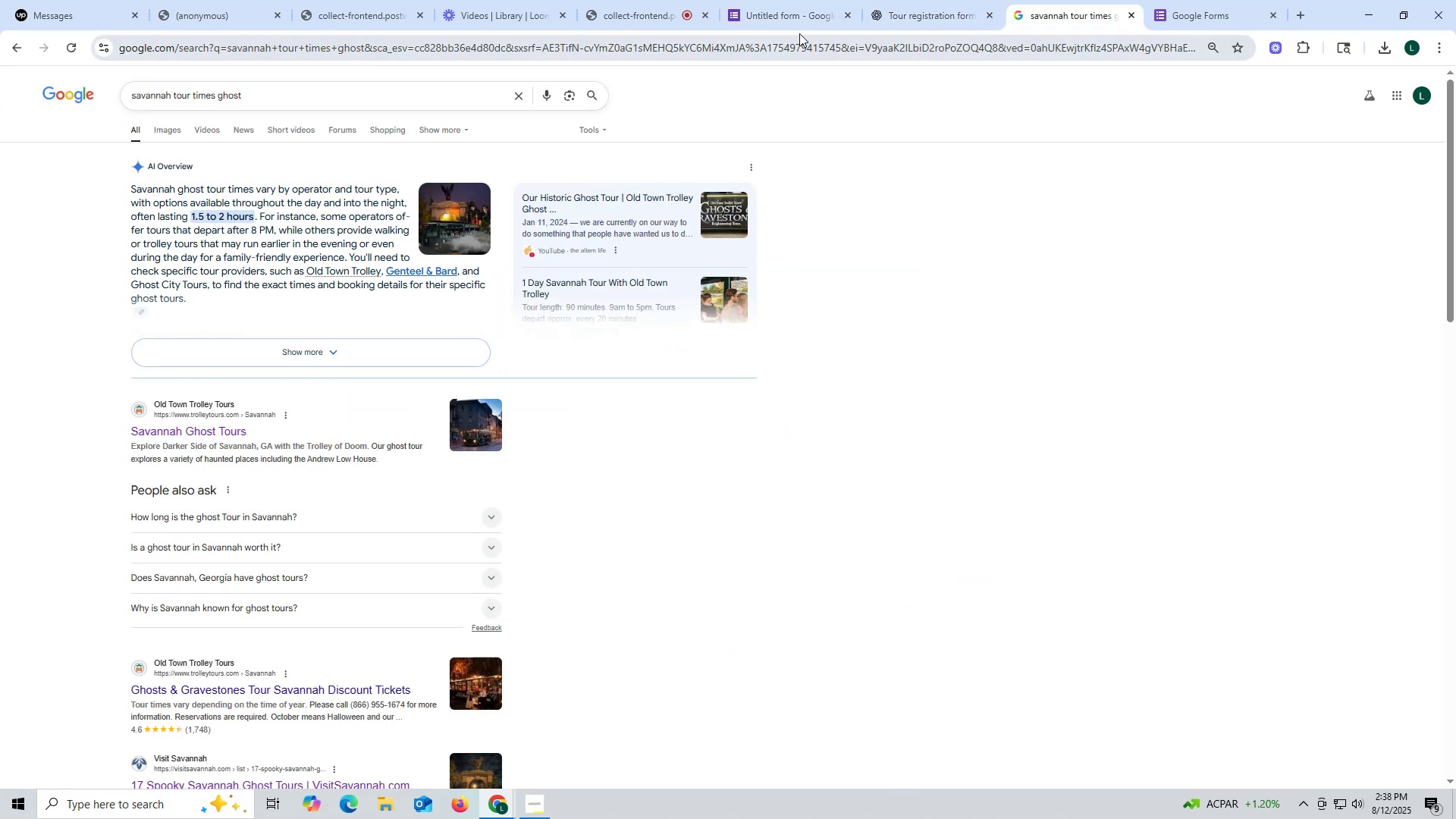 
left_click([792, 16])
 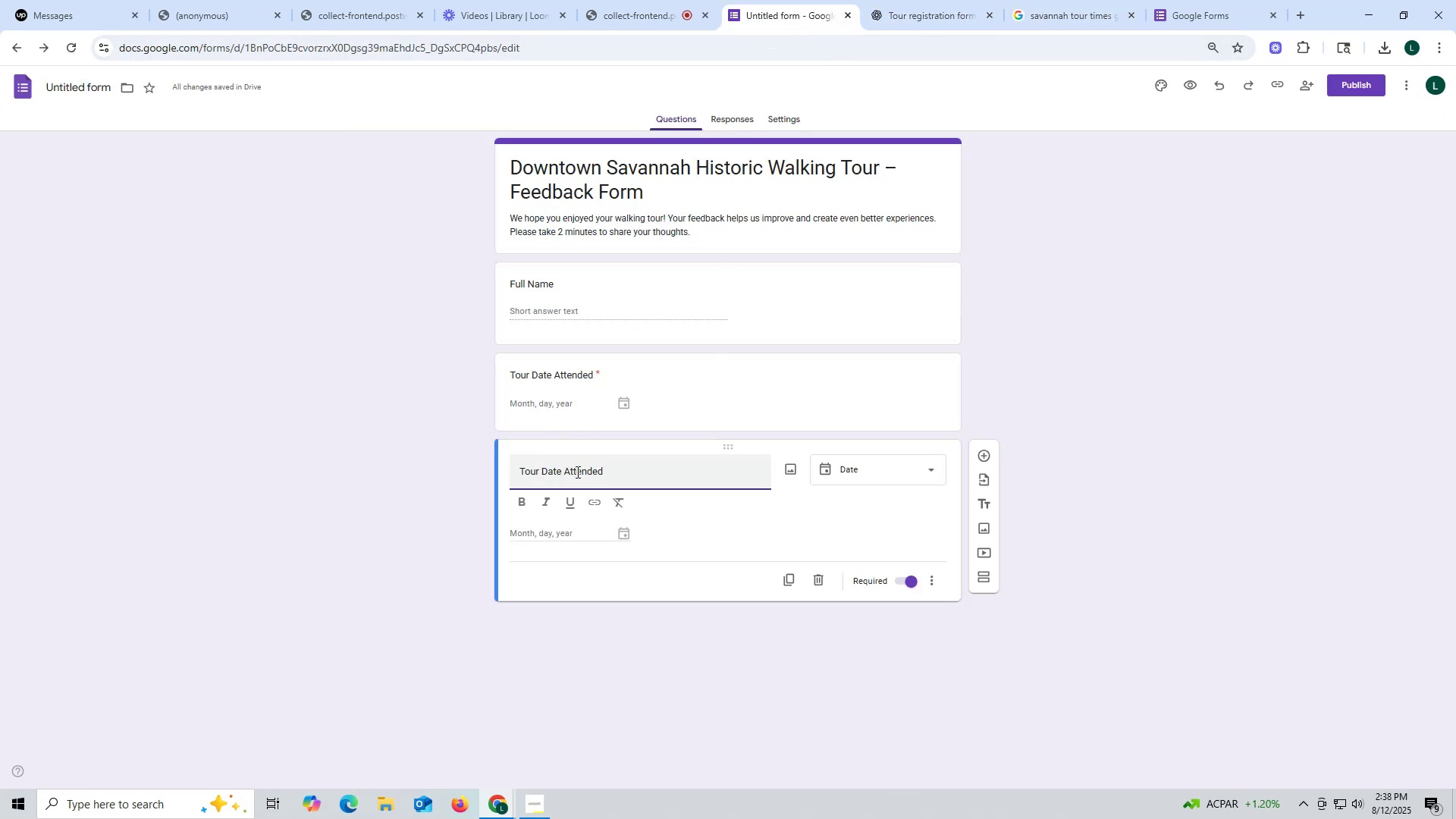 
left_click_drag(start_coordinate=[626, 472], to_coordinate=[427, 471])
 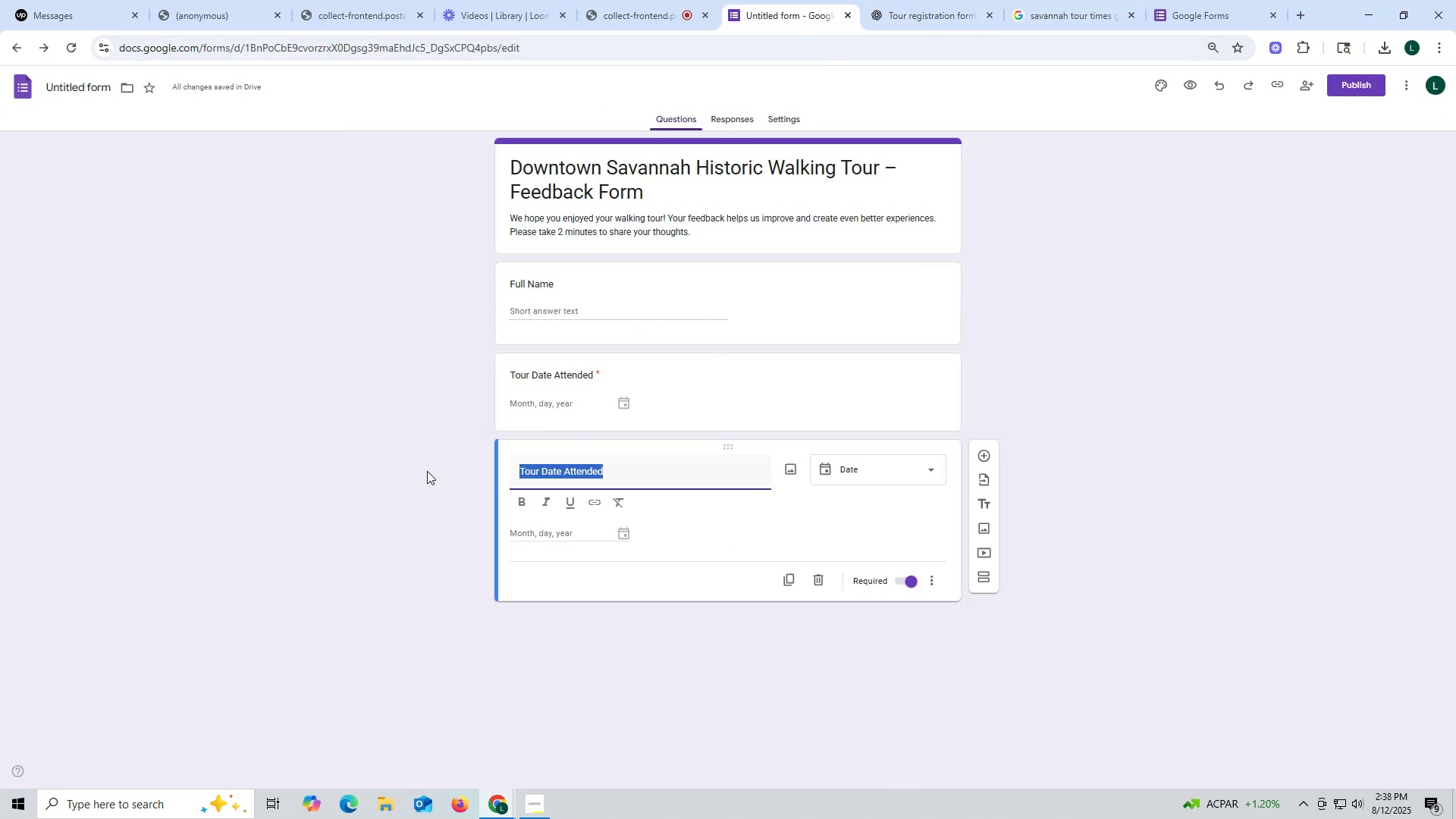 
key(Control+ControlLeft)
 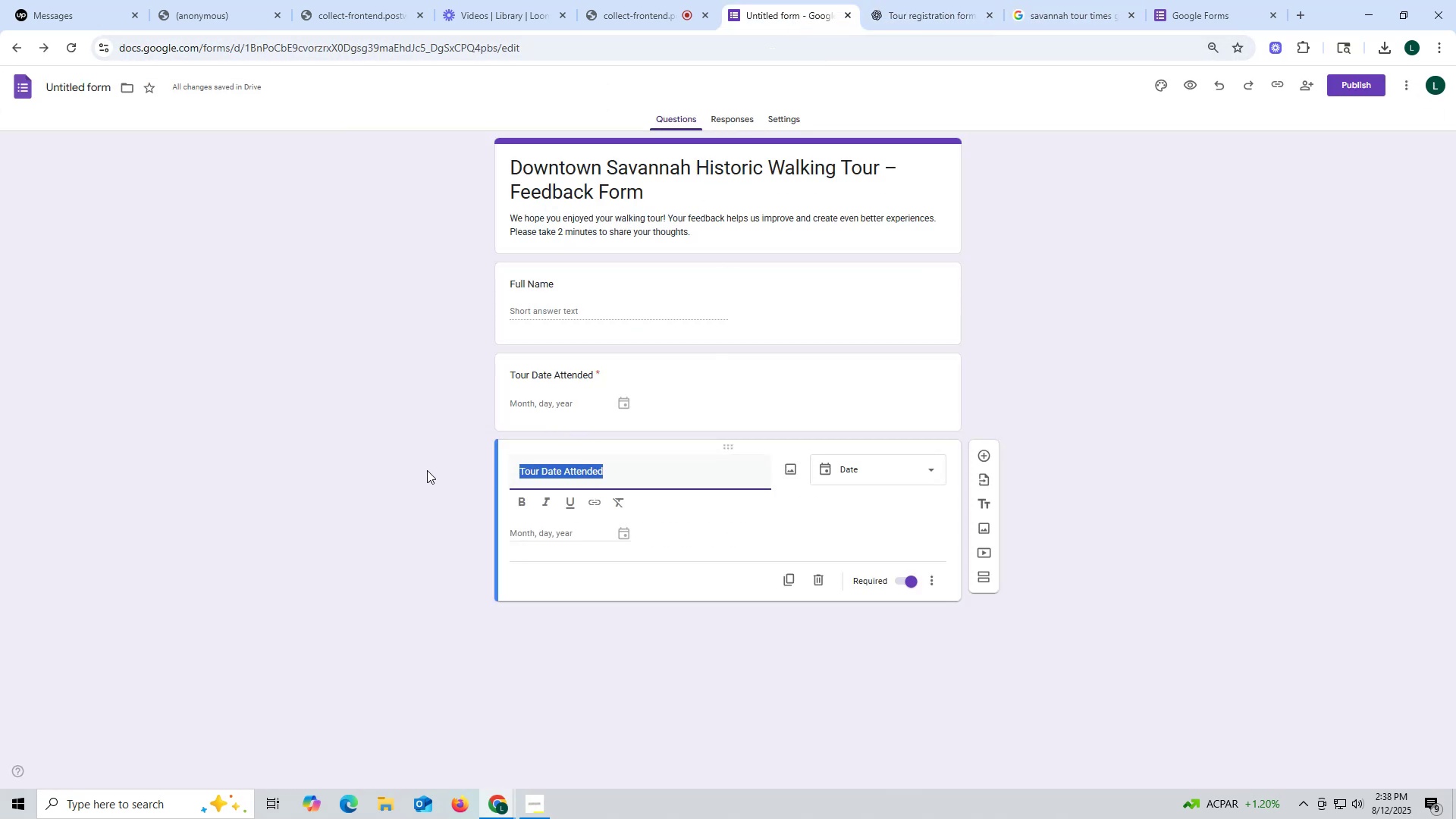 
key(Control+V)
 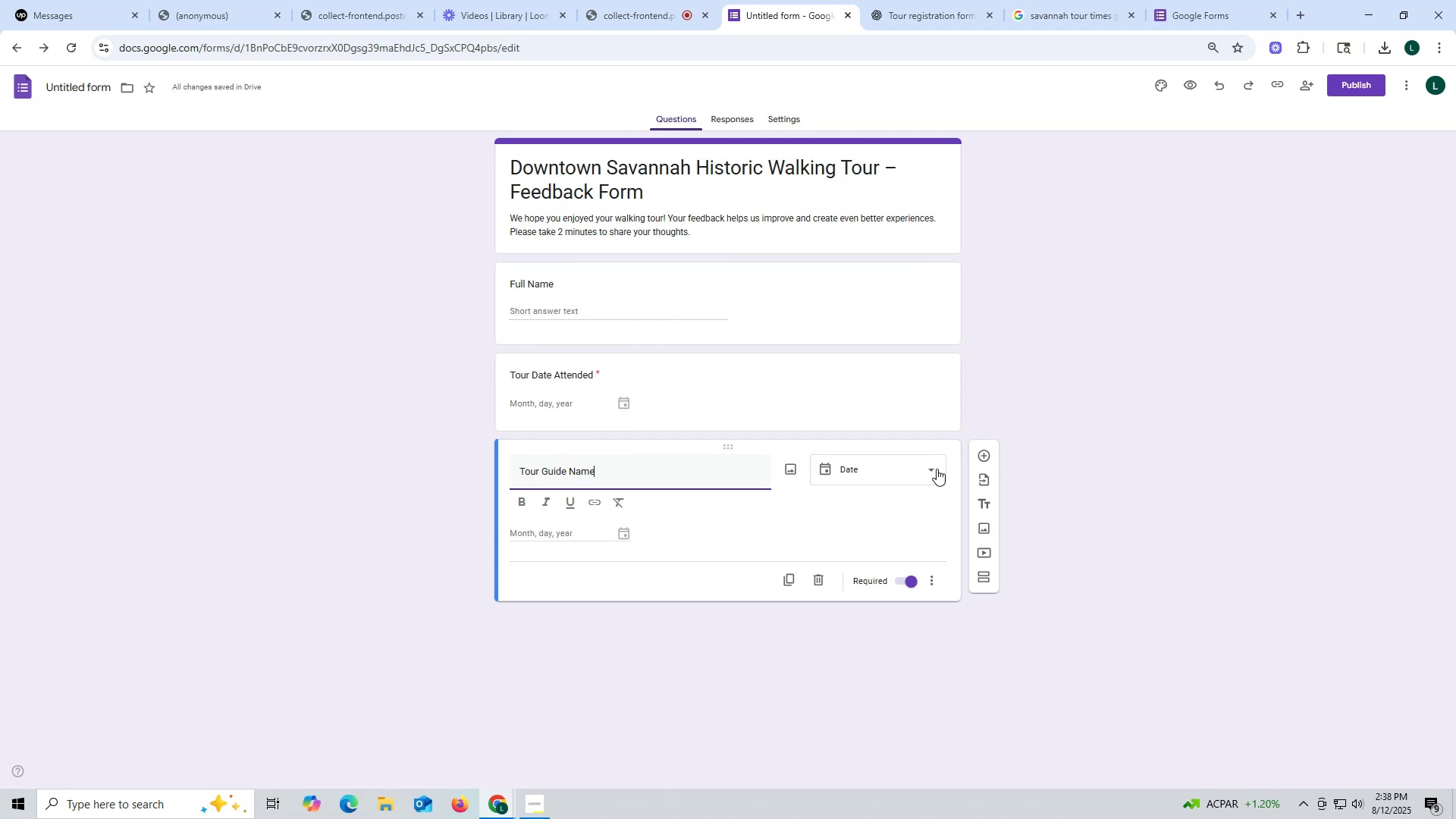 
left_click([868, 140])
 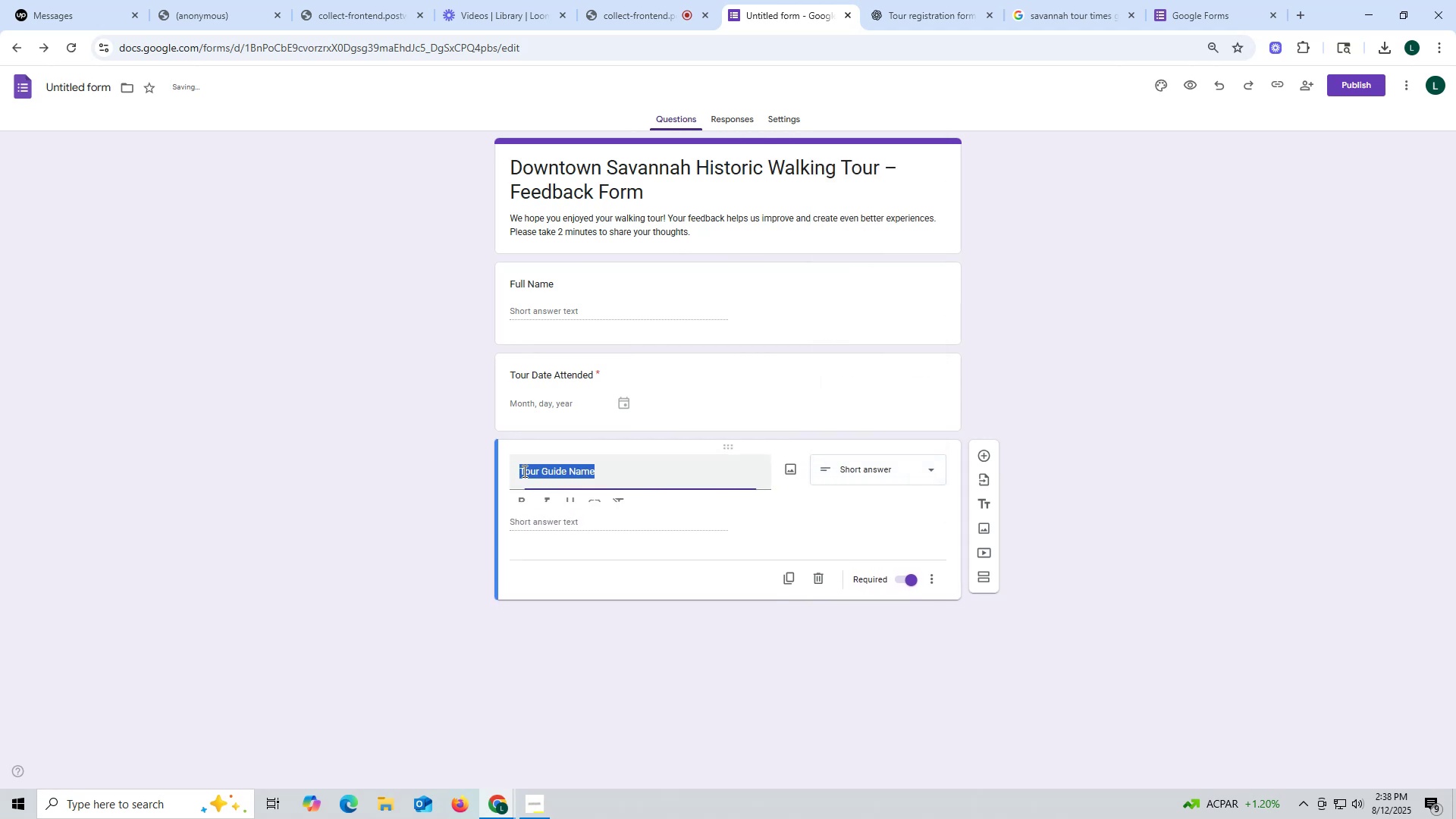 
left_click([520, 470])
 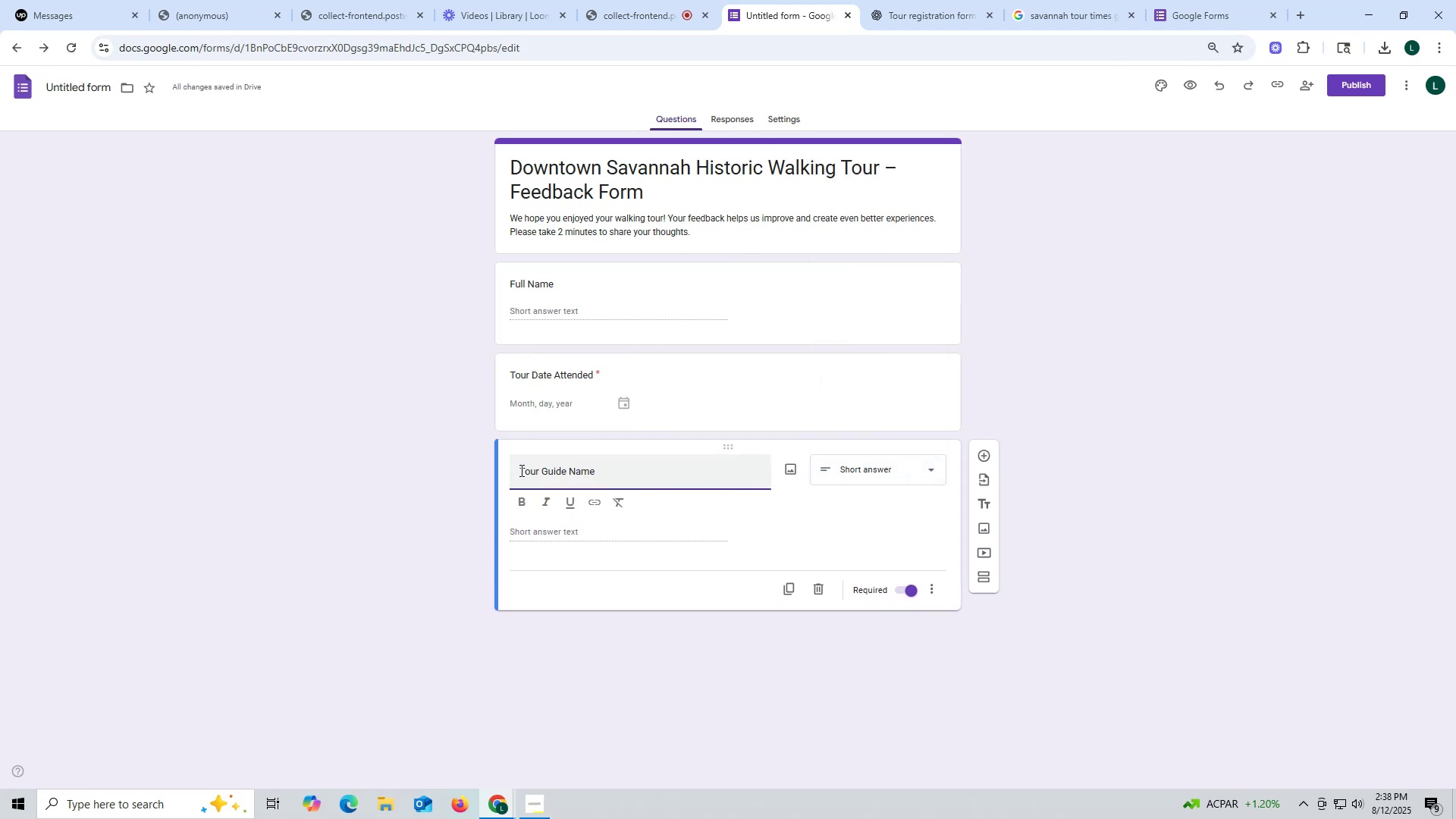 
key(Backspace)
 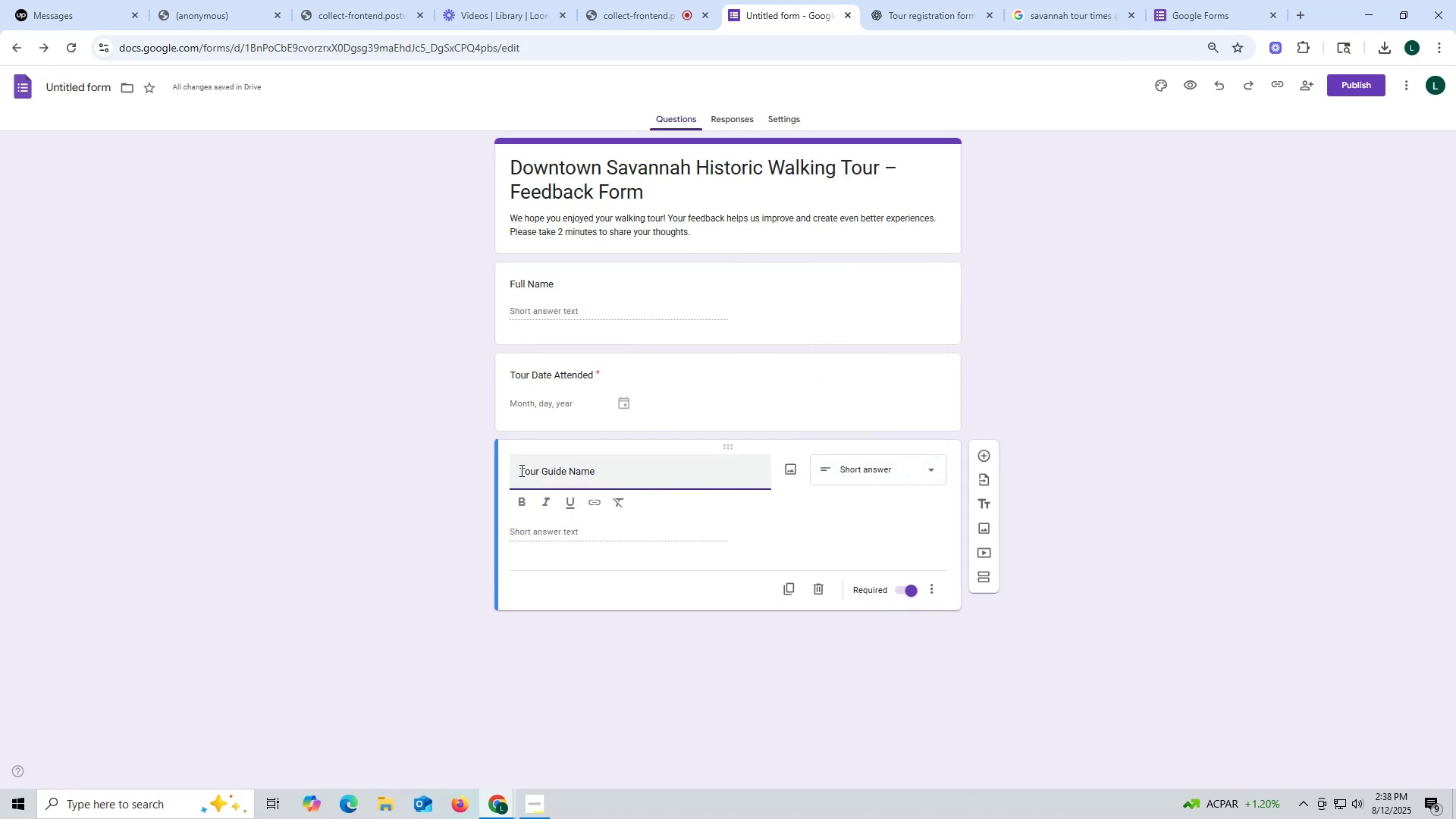 
key(Backspace)
 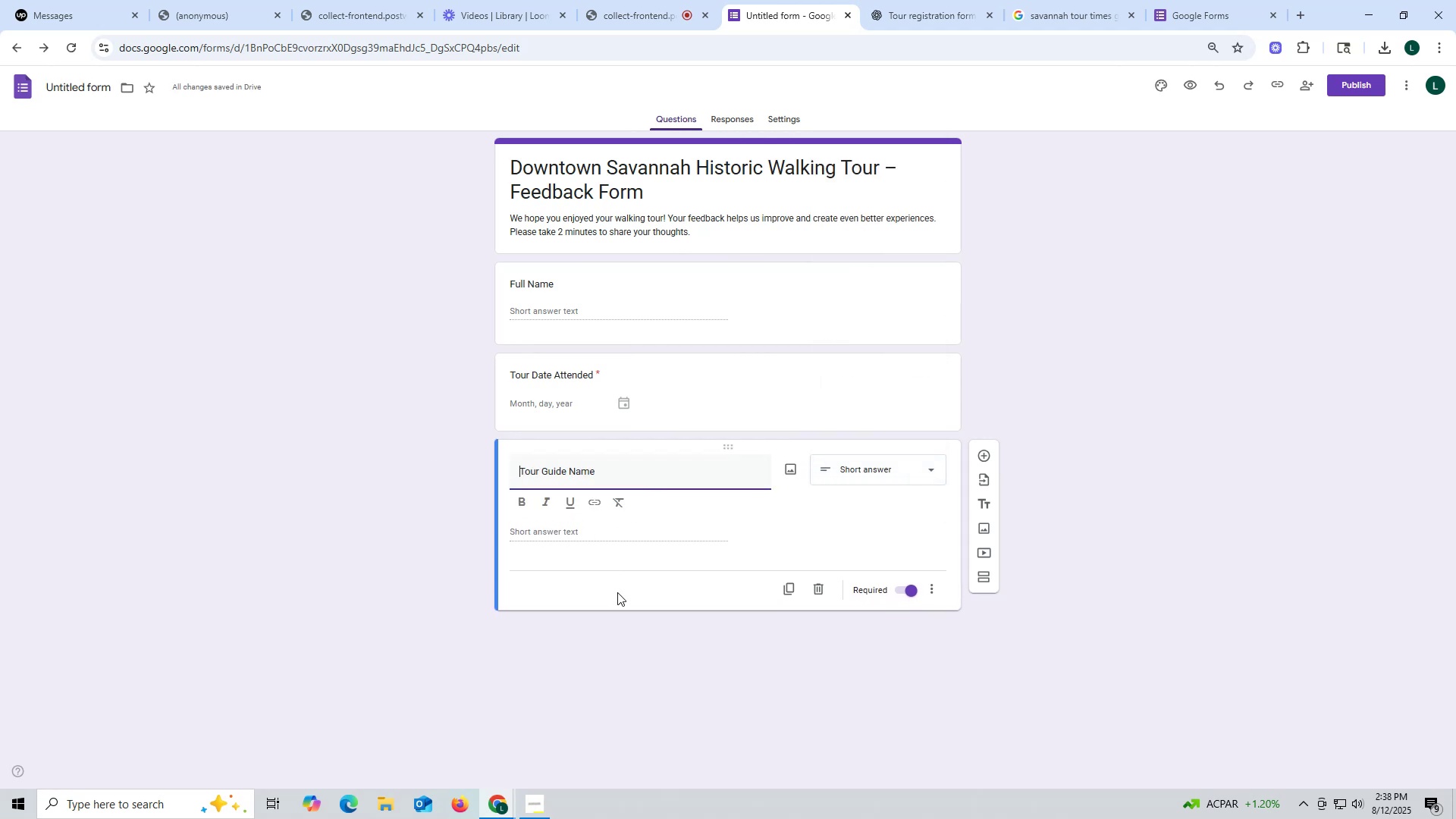 
left_click([617, 592])
 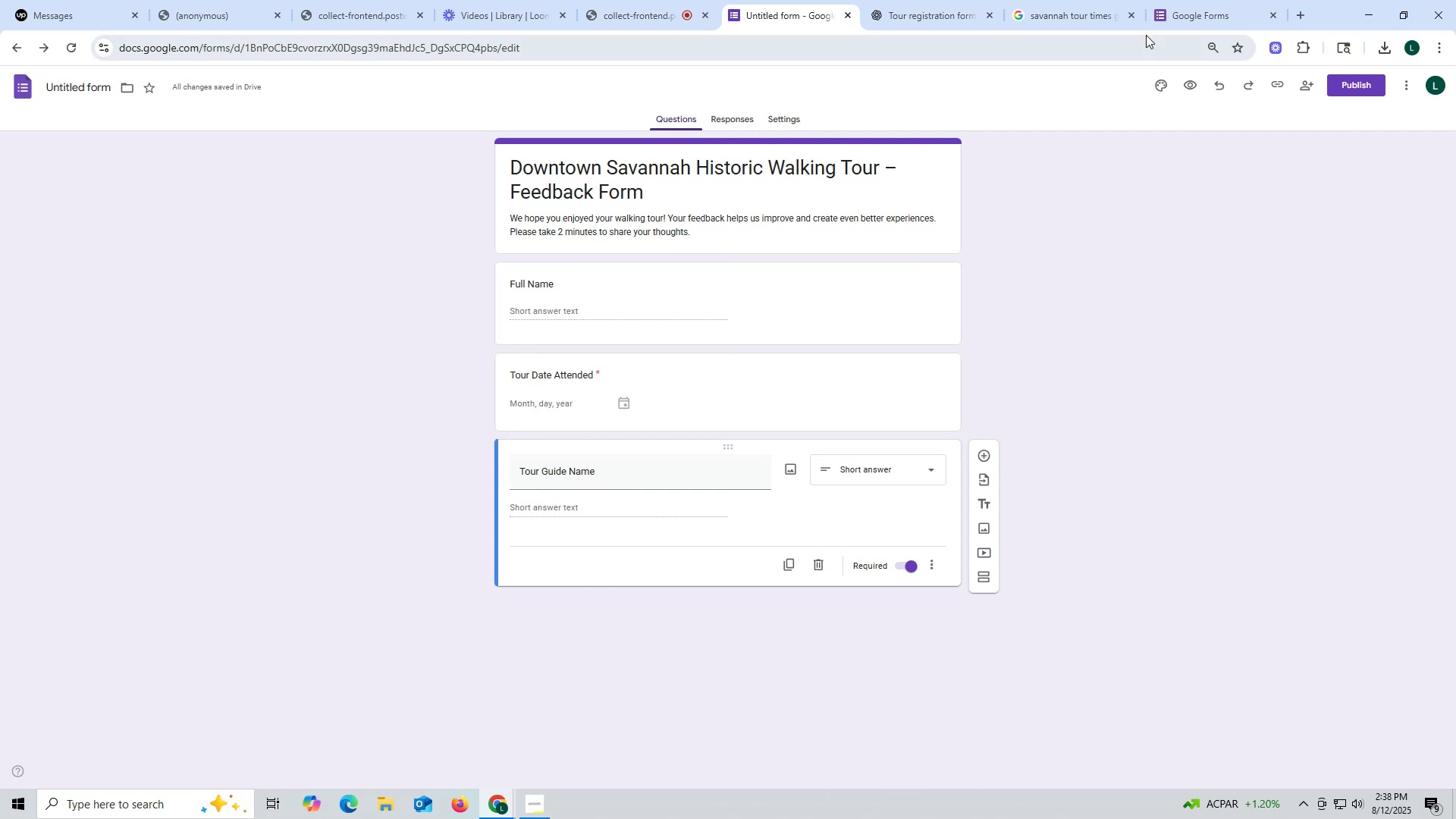 
left_click([1178, 17])
 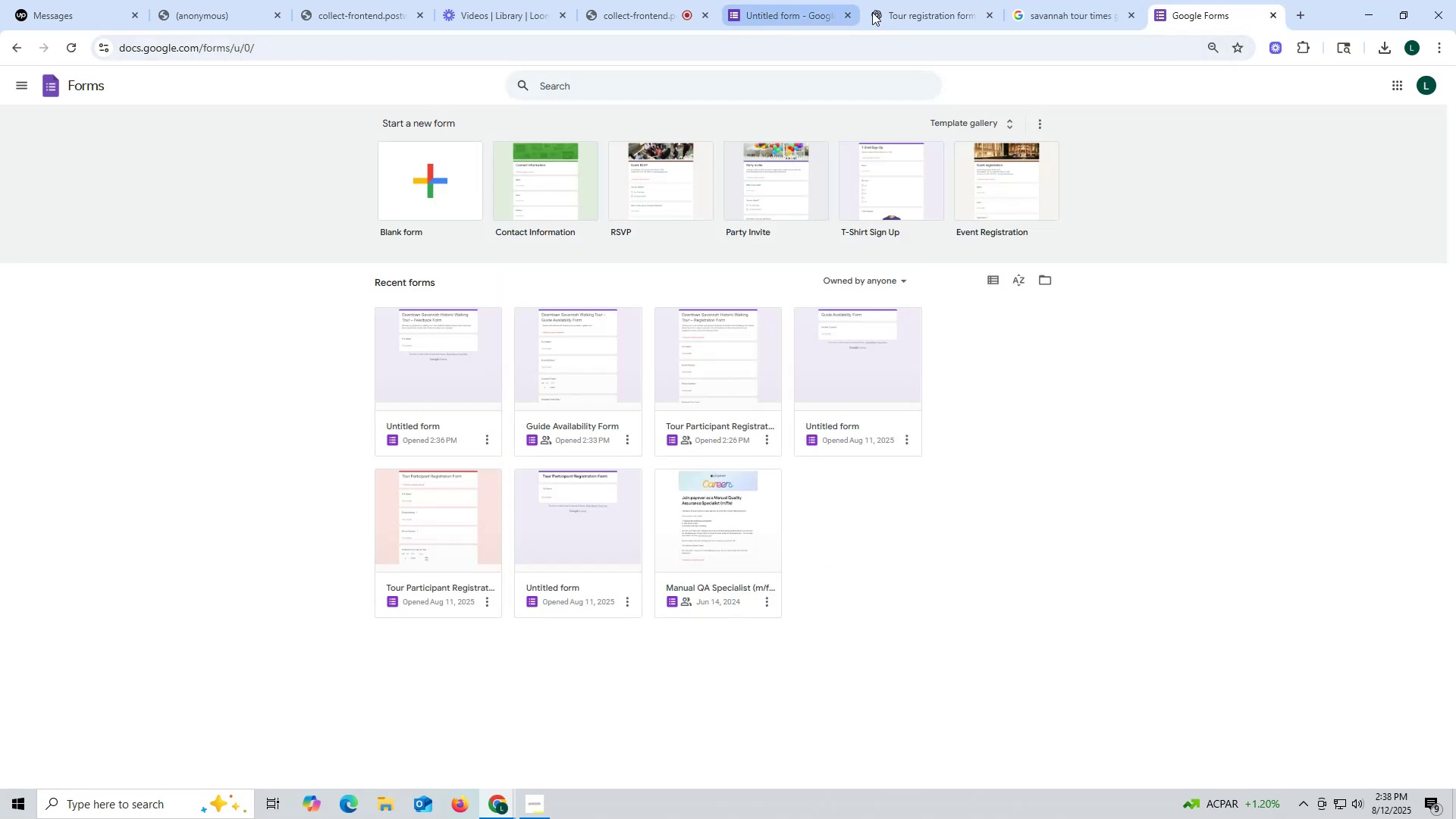 
left_click([911, 14])
 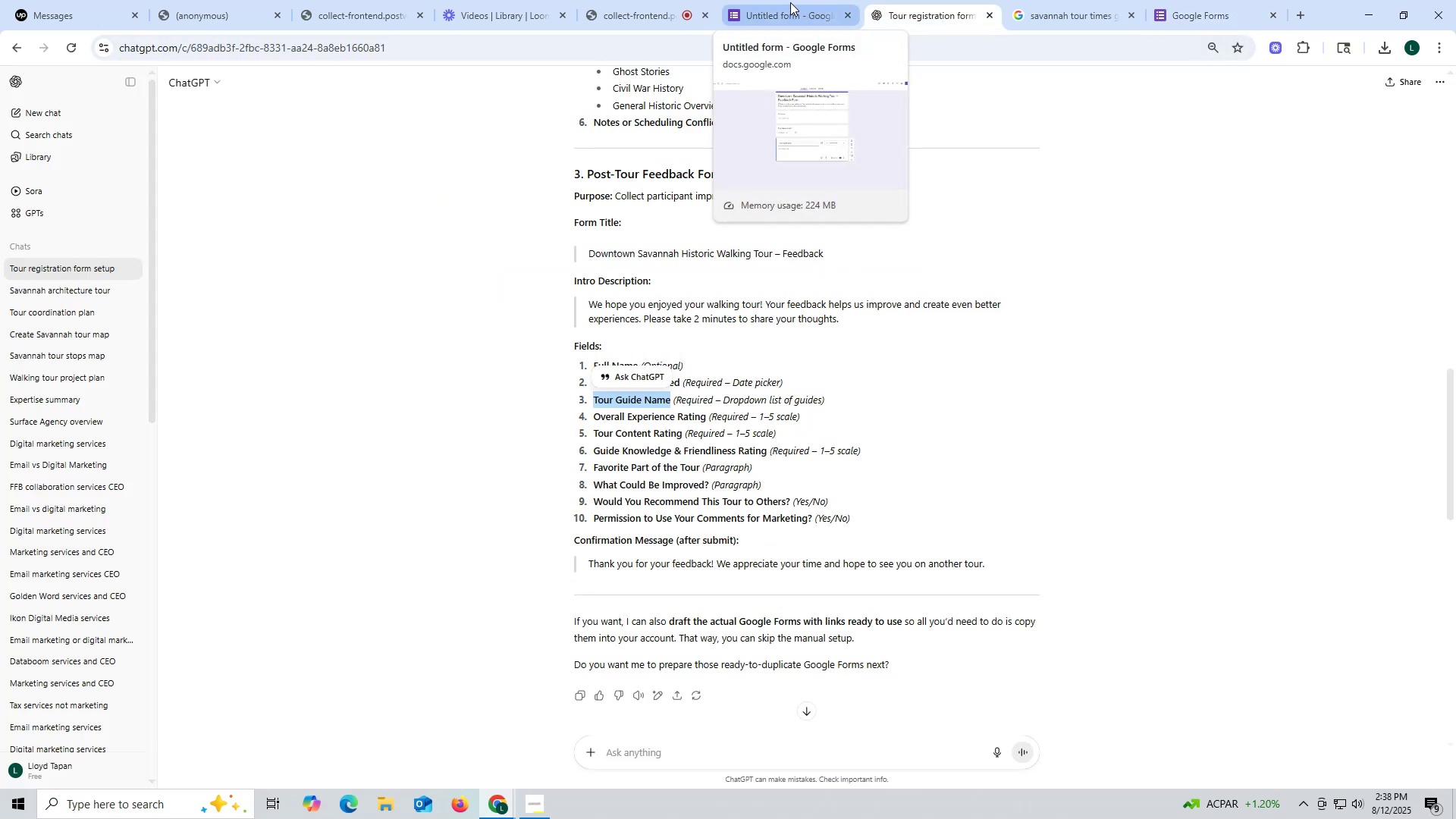 
wait(11.32)
 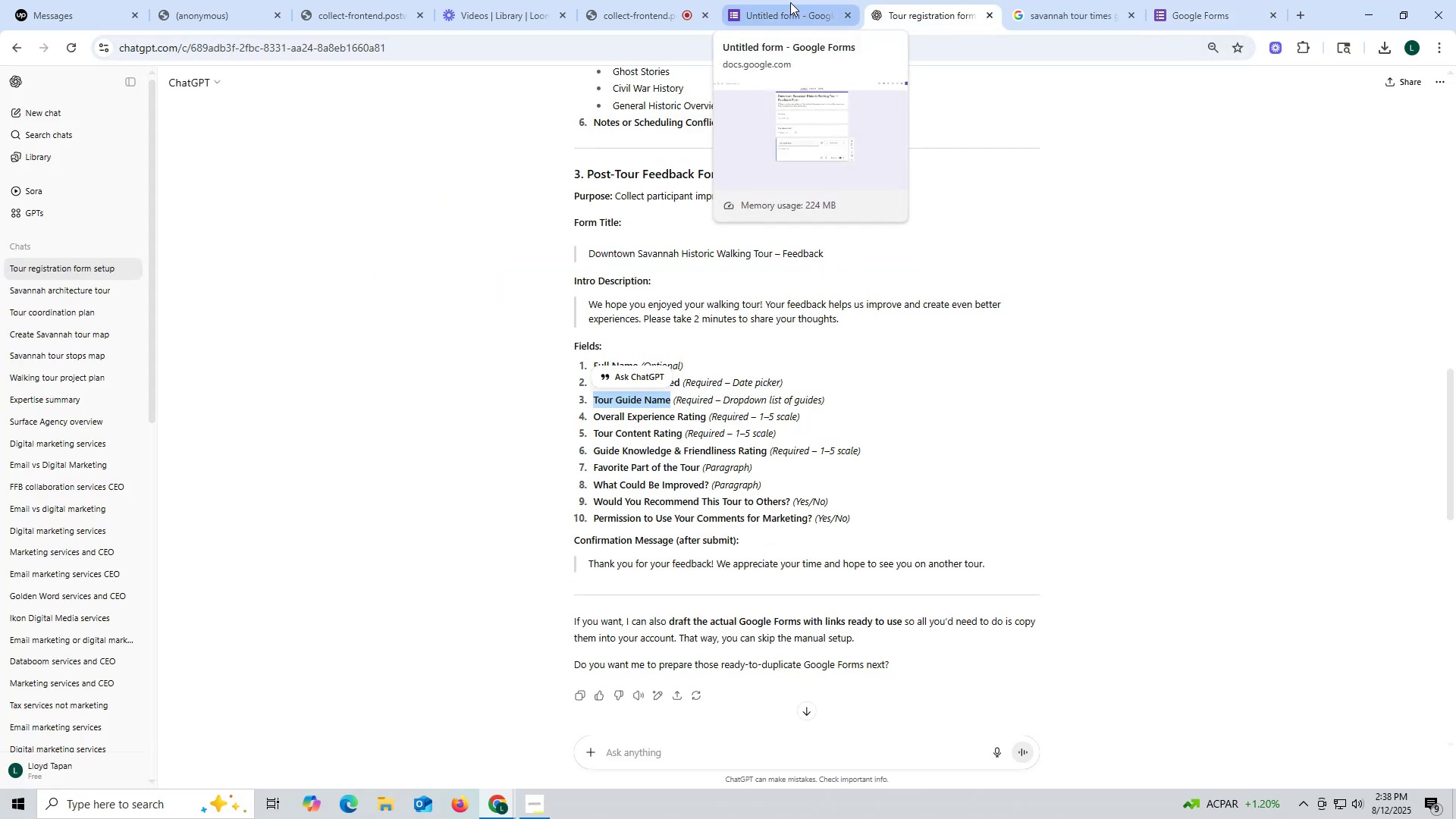 
left_click([791, 1])
 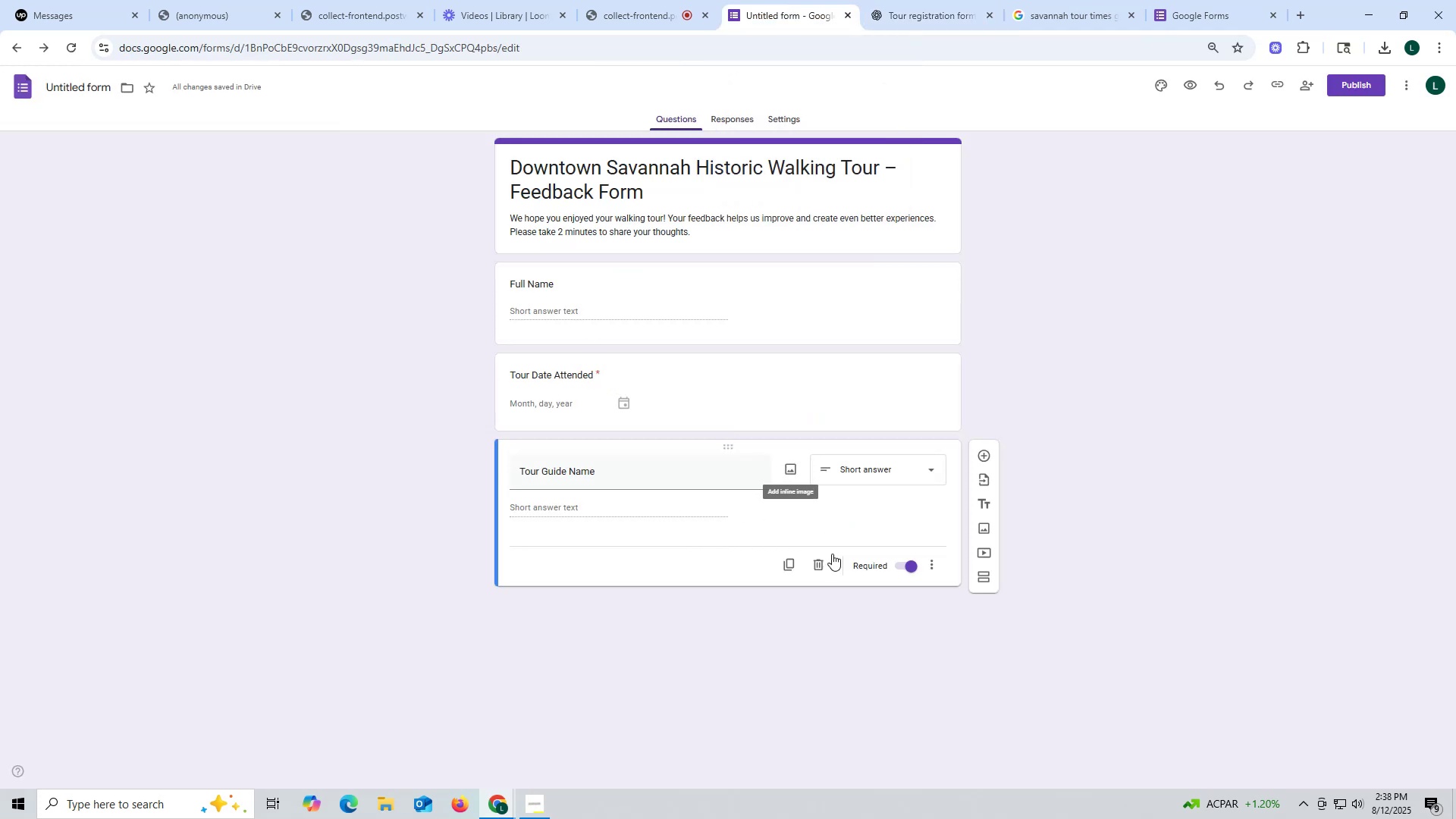 
left_click([792, 561])
 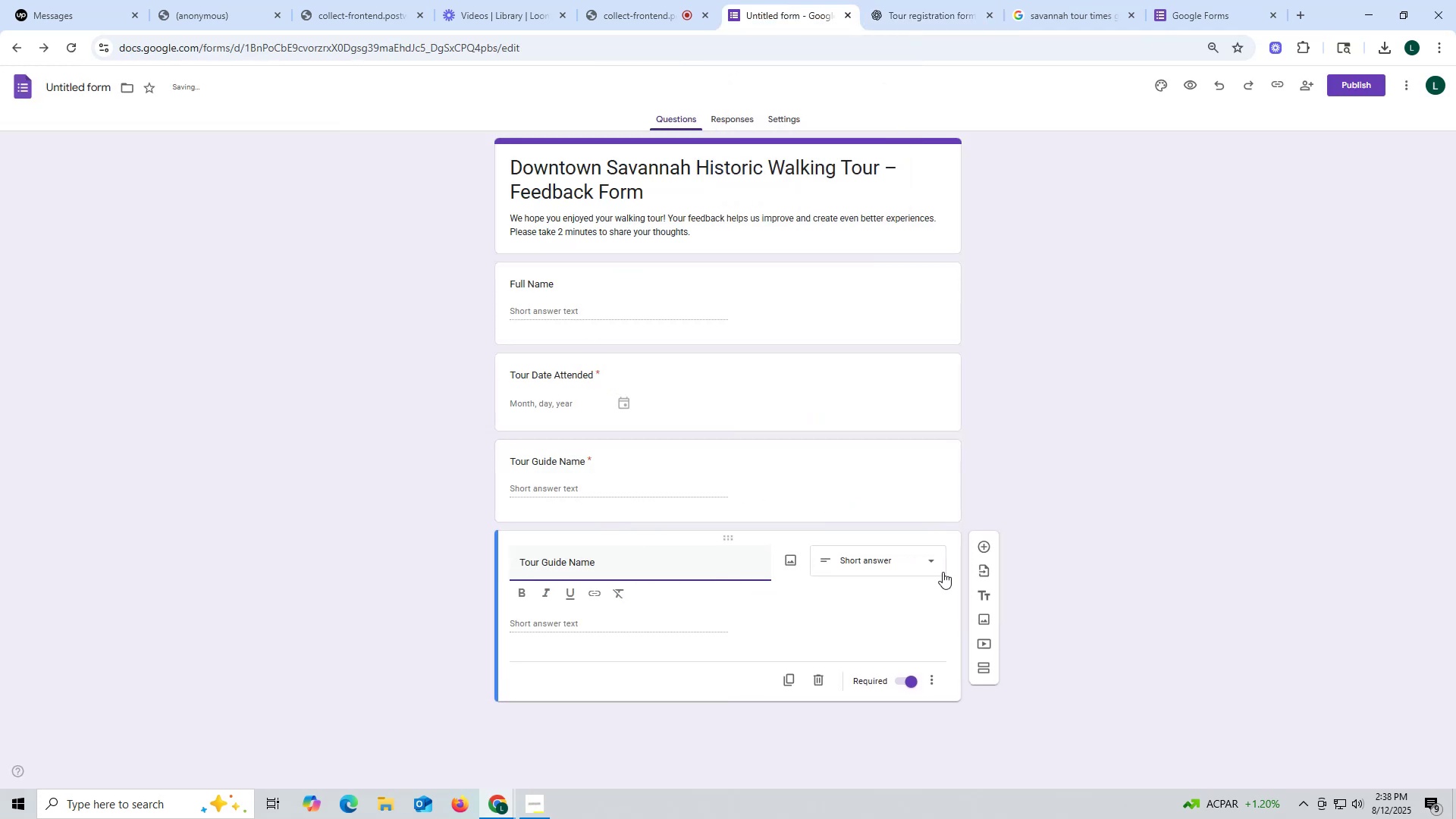 
left_click([939, 562])
 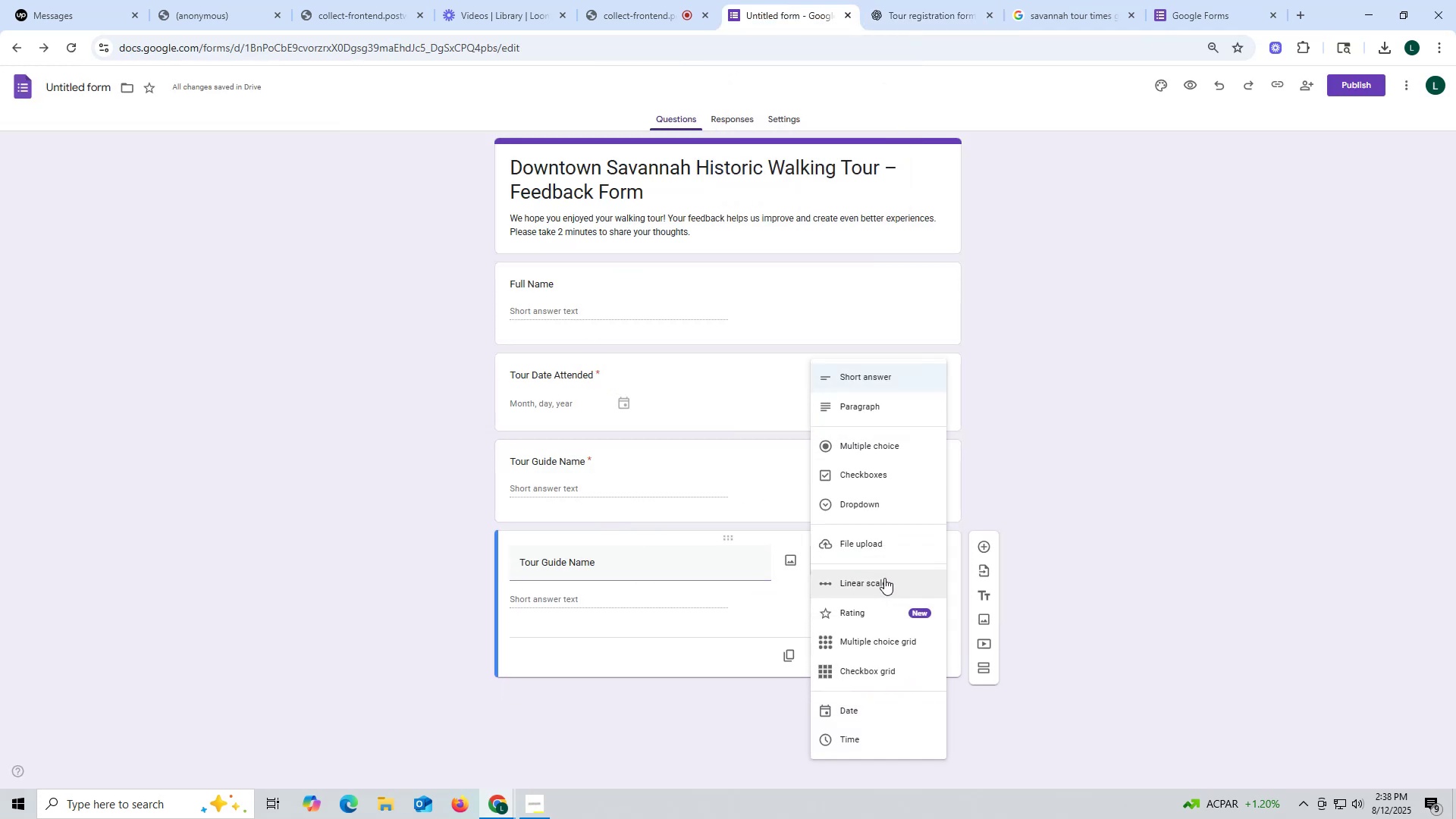 
left_click([884, 578])
 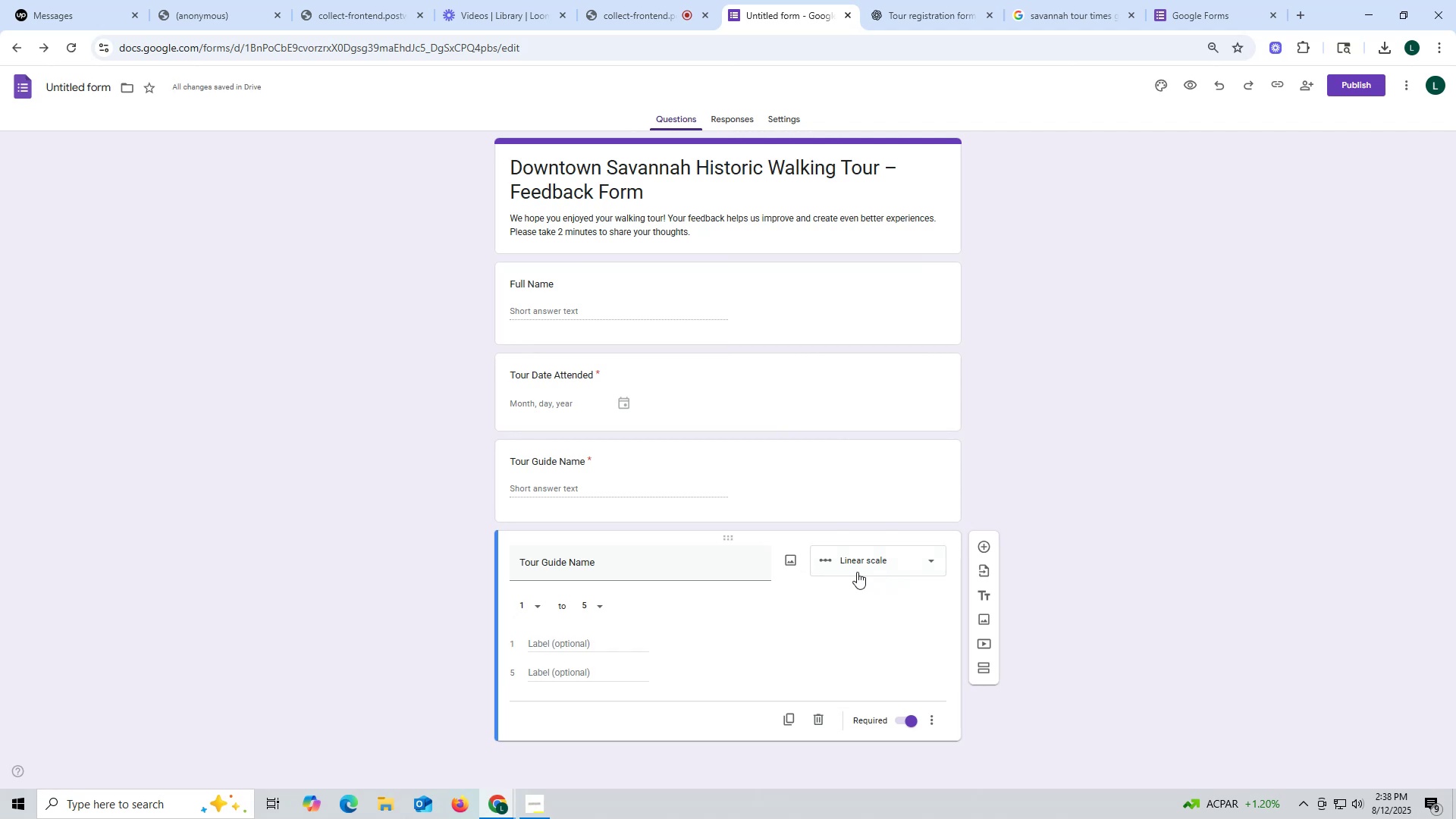 
left_click([932, 560])
 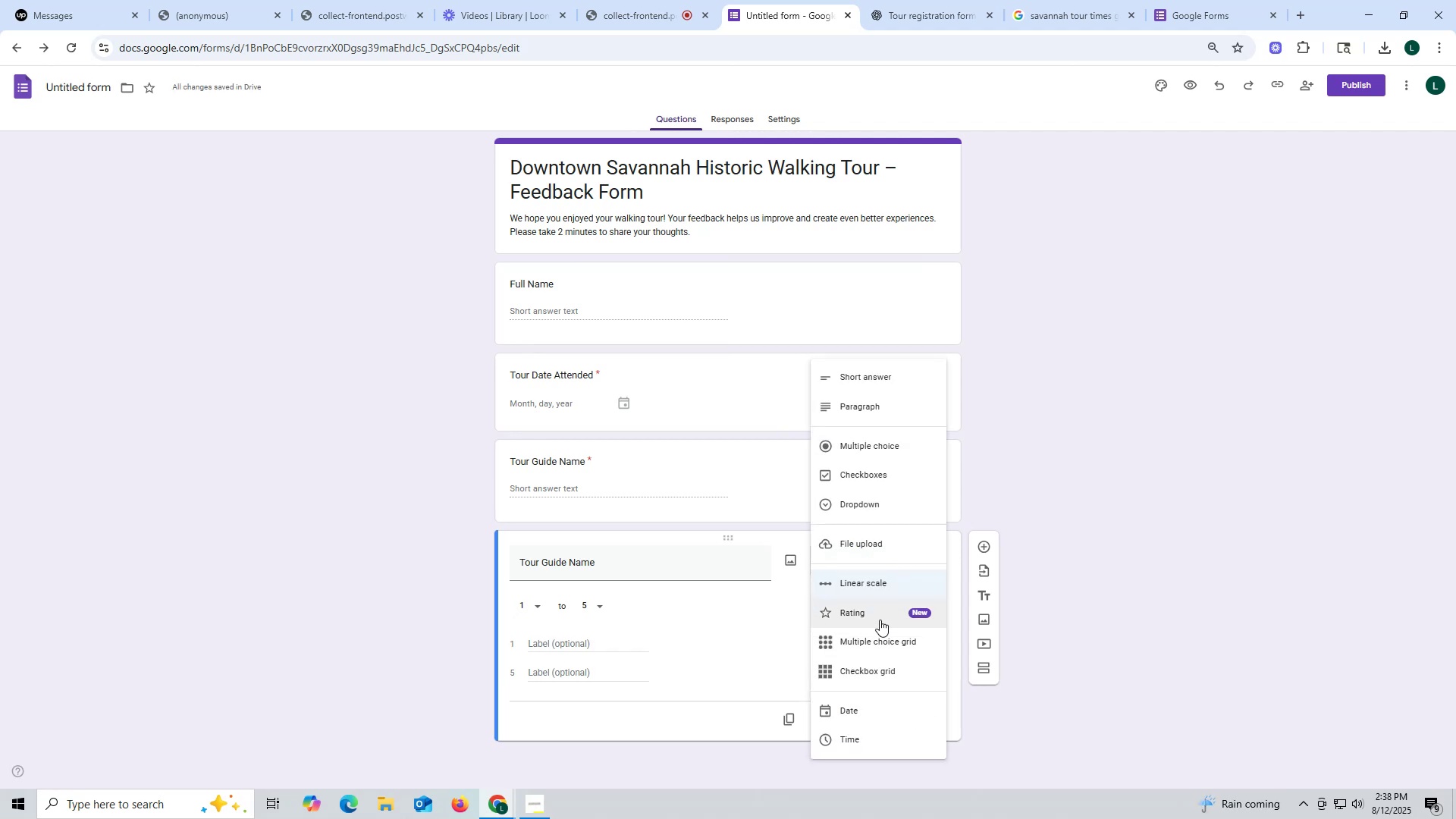 
left_click([880, 617])
 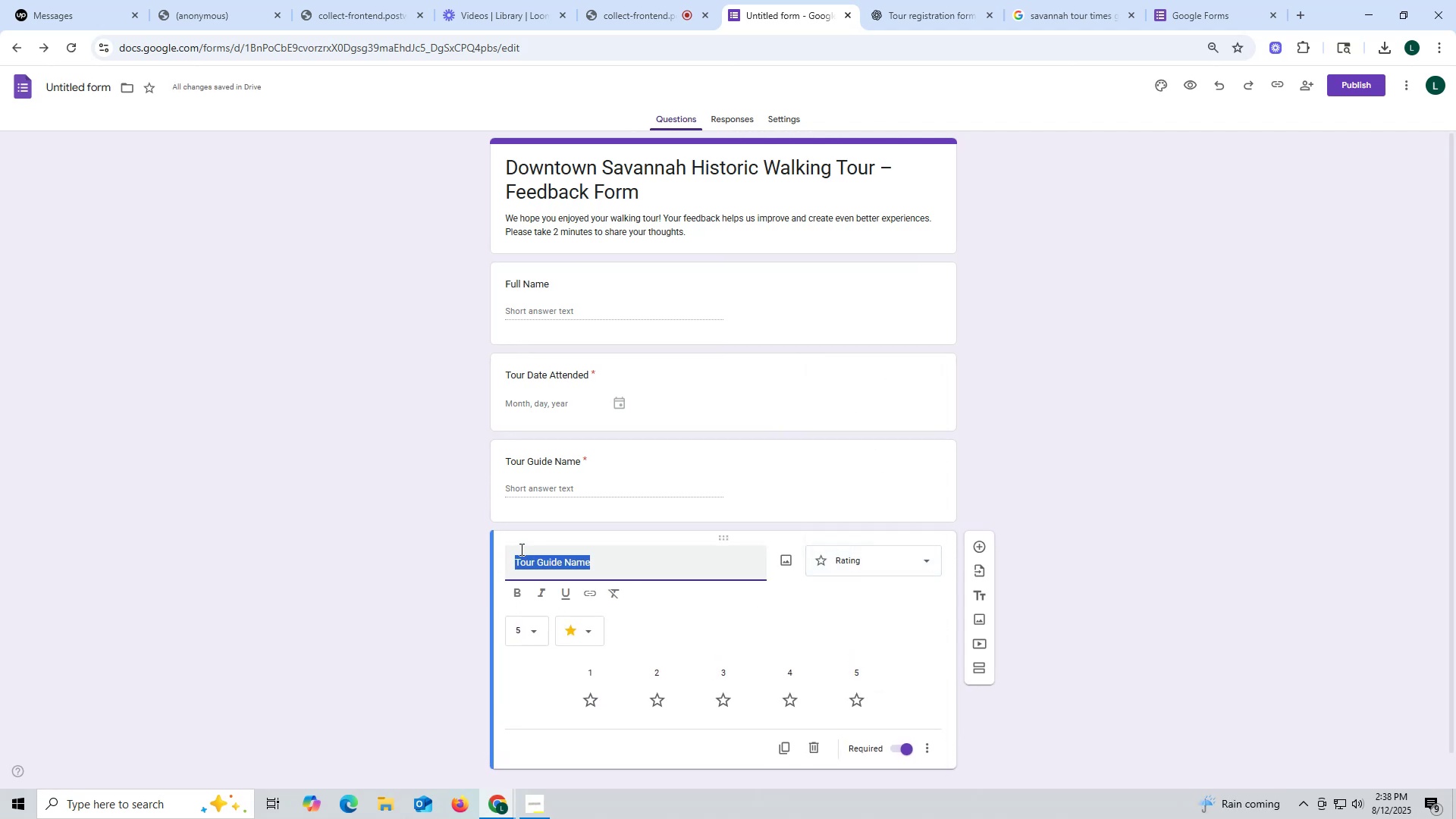 
wait(5.37)
 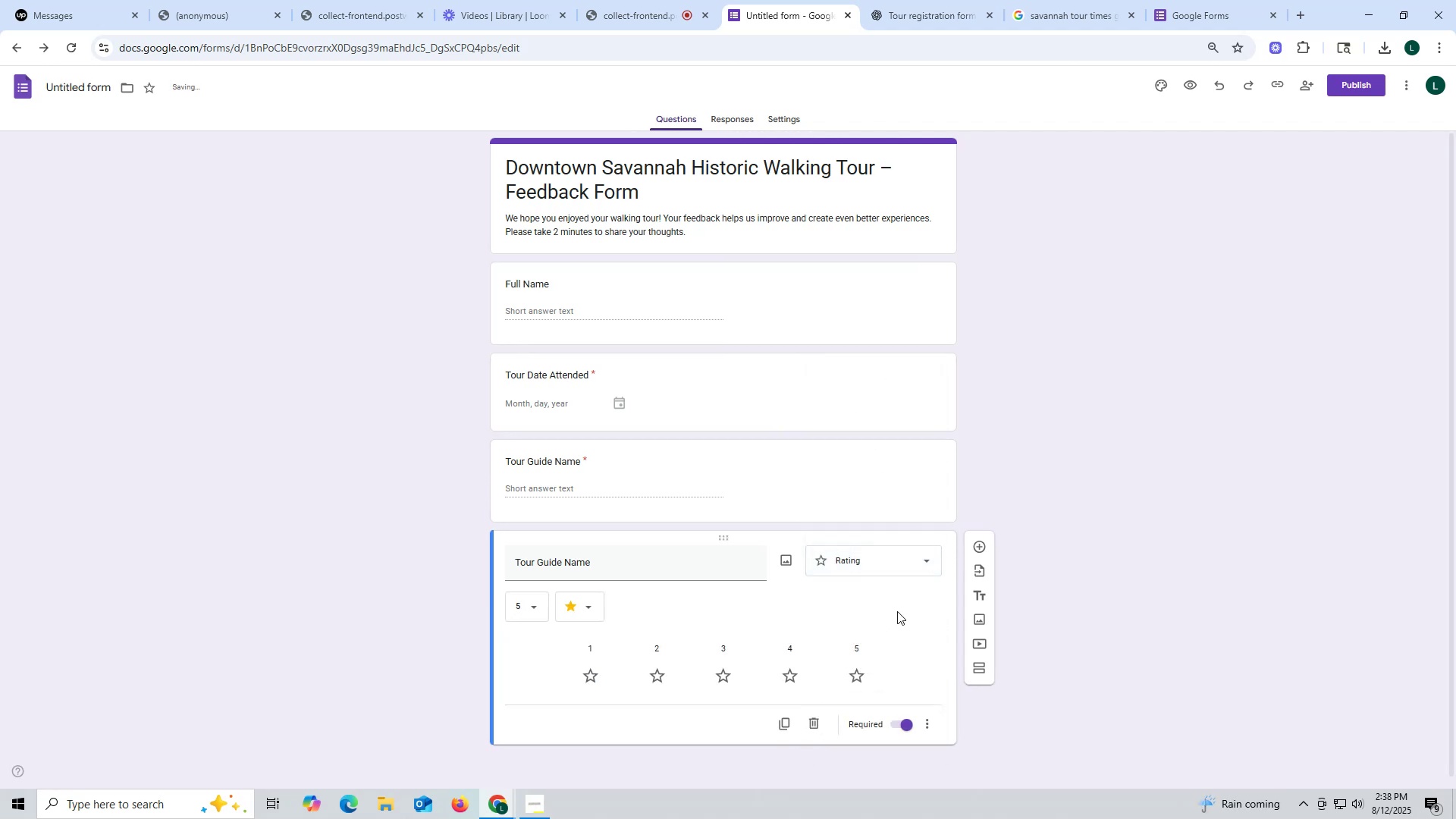 
left_click([921, 4])
 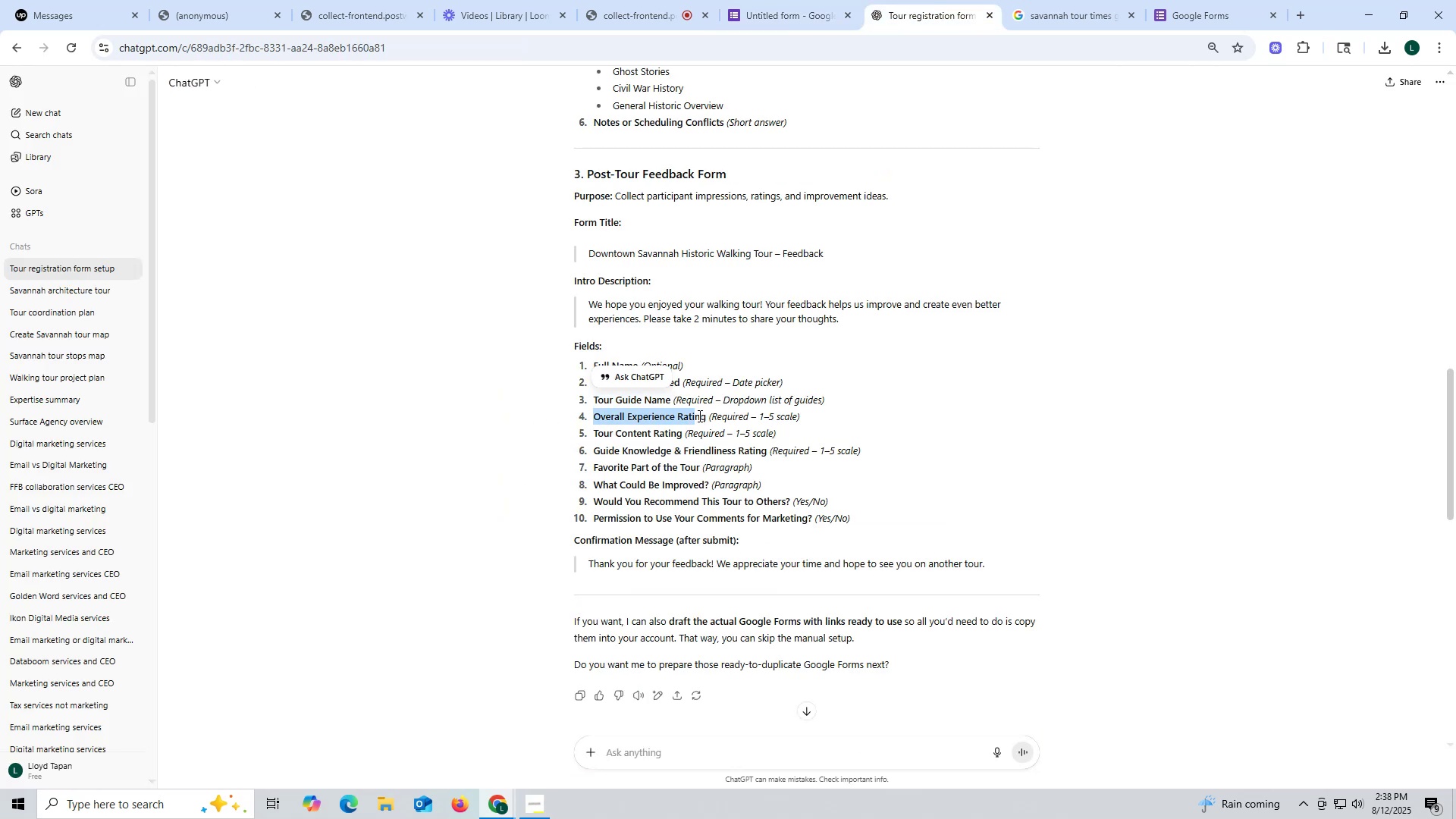 
key(Control+ControlLeft)
 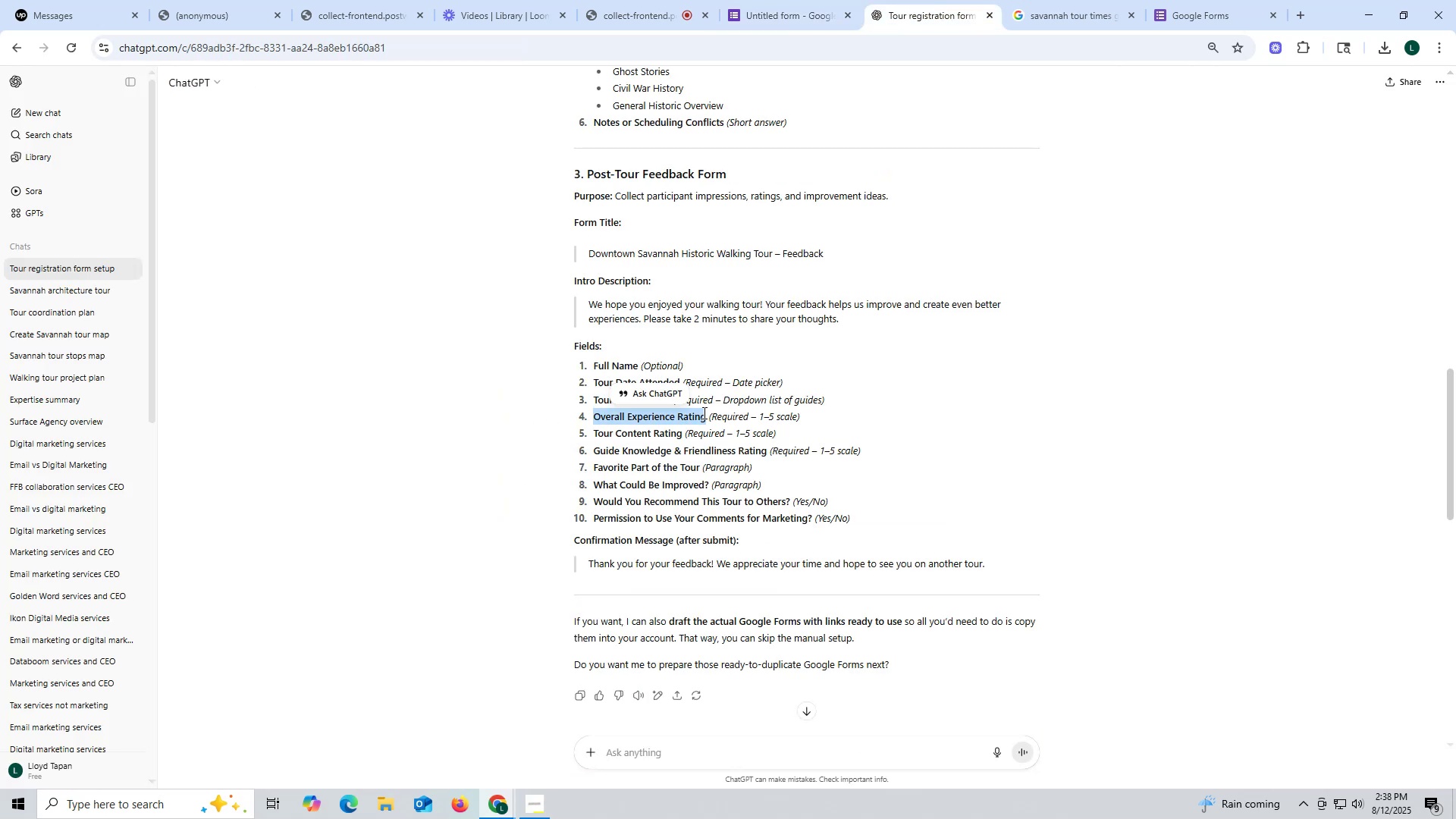 
key(Control+C)
 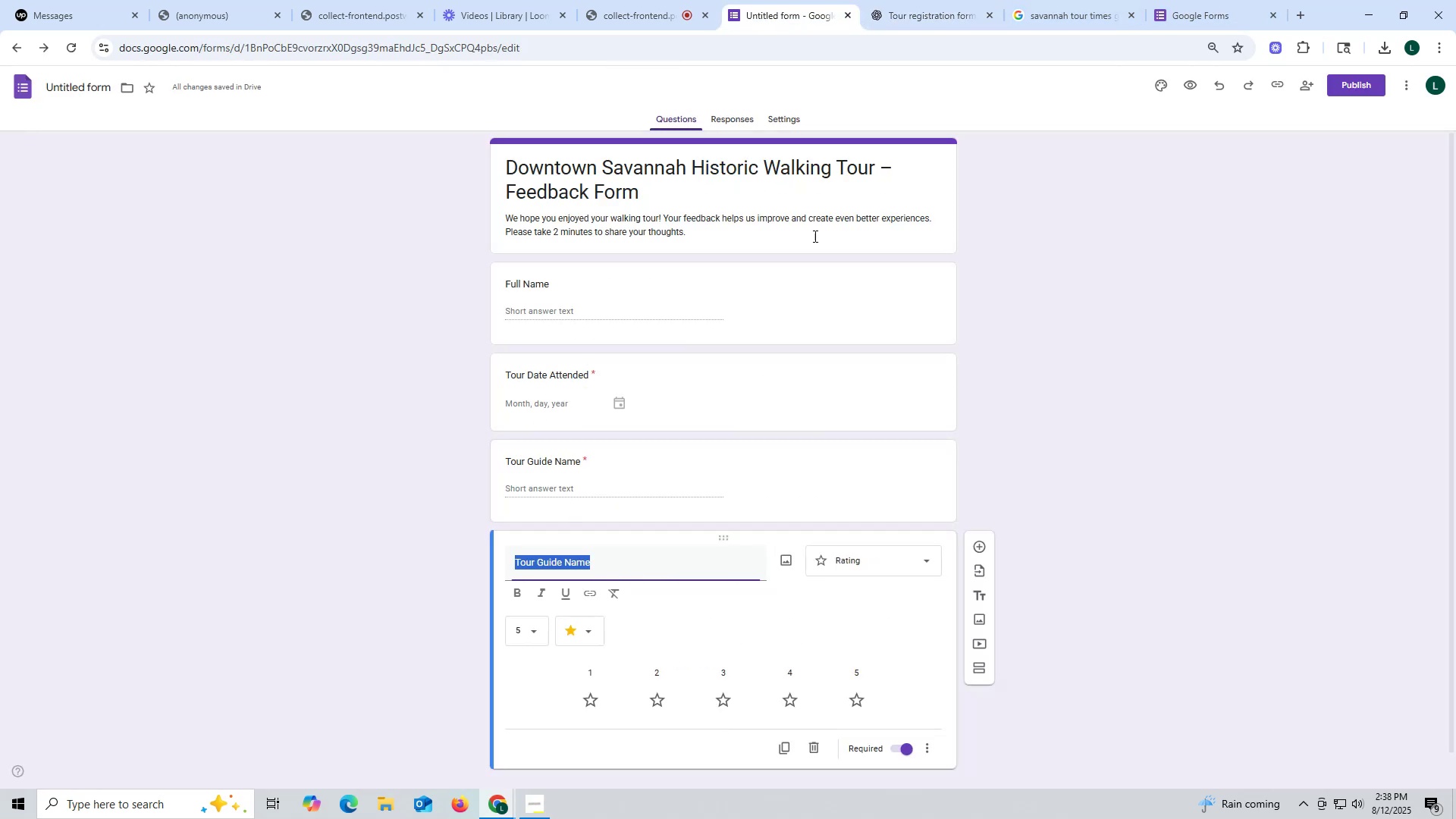 
key(Control+ControlLeft)
 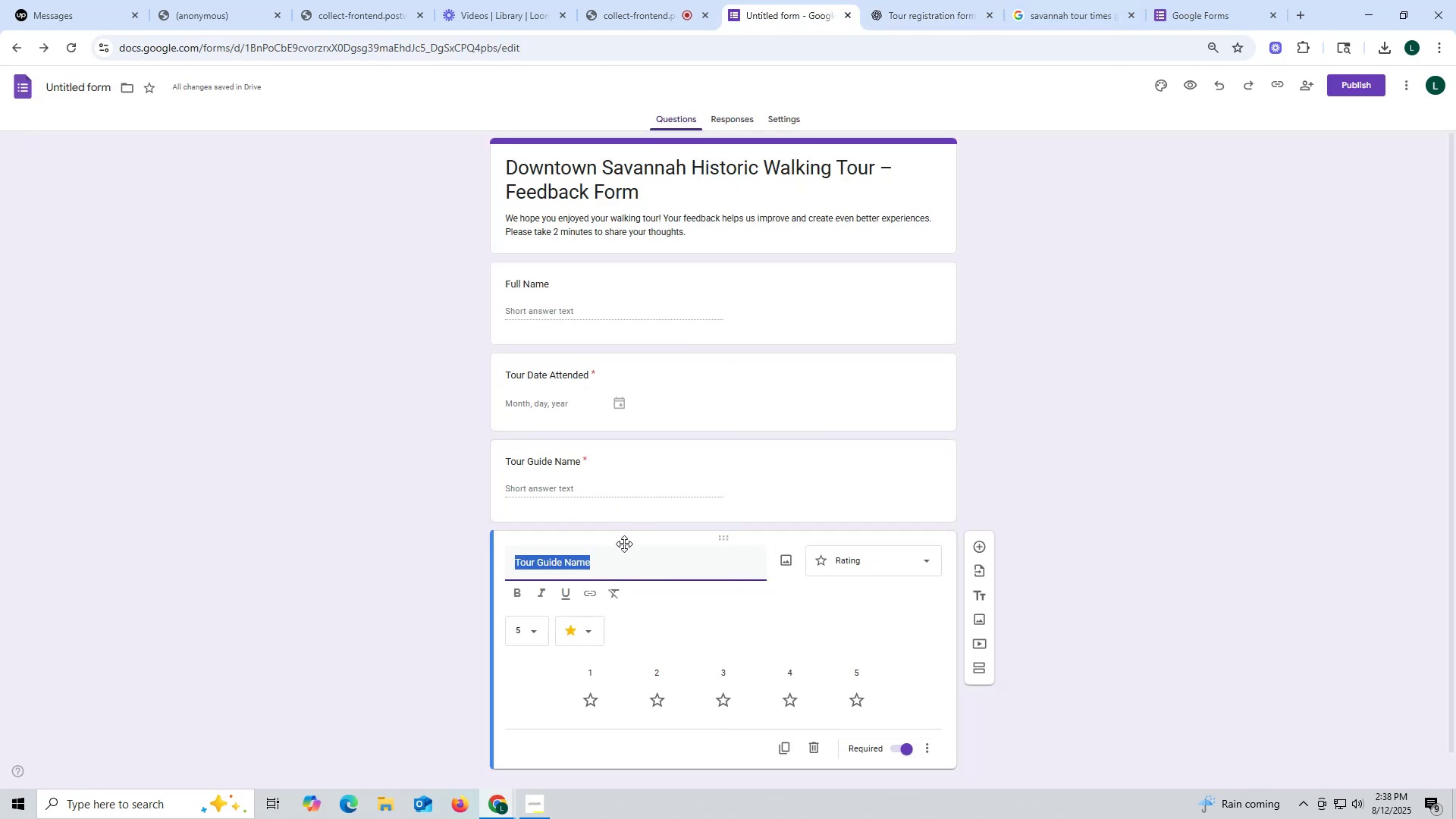 
key(Control+V)
 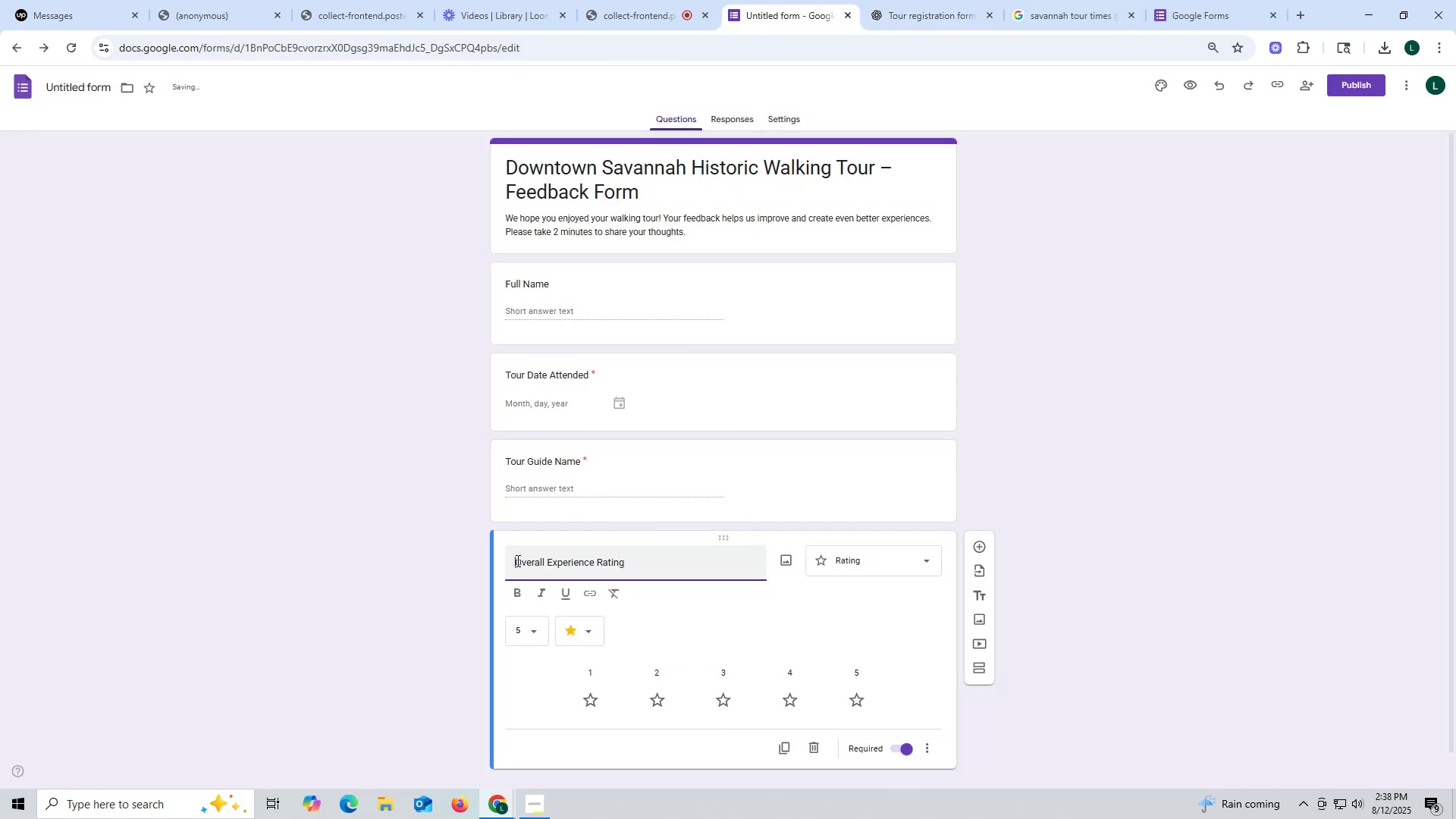 
key(Backspace)
 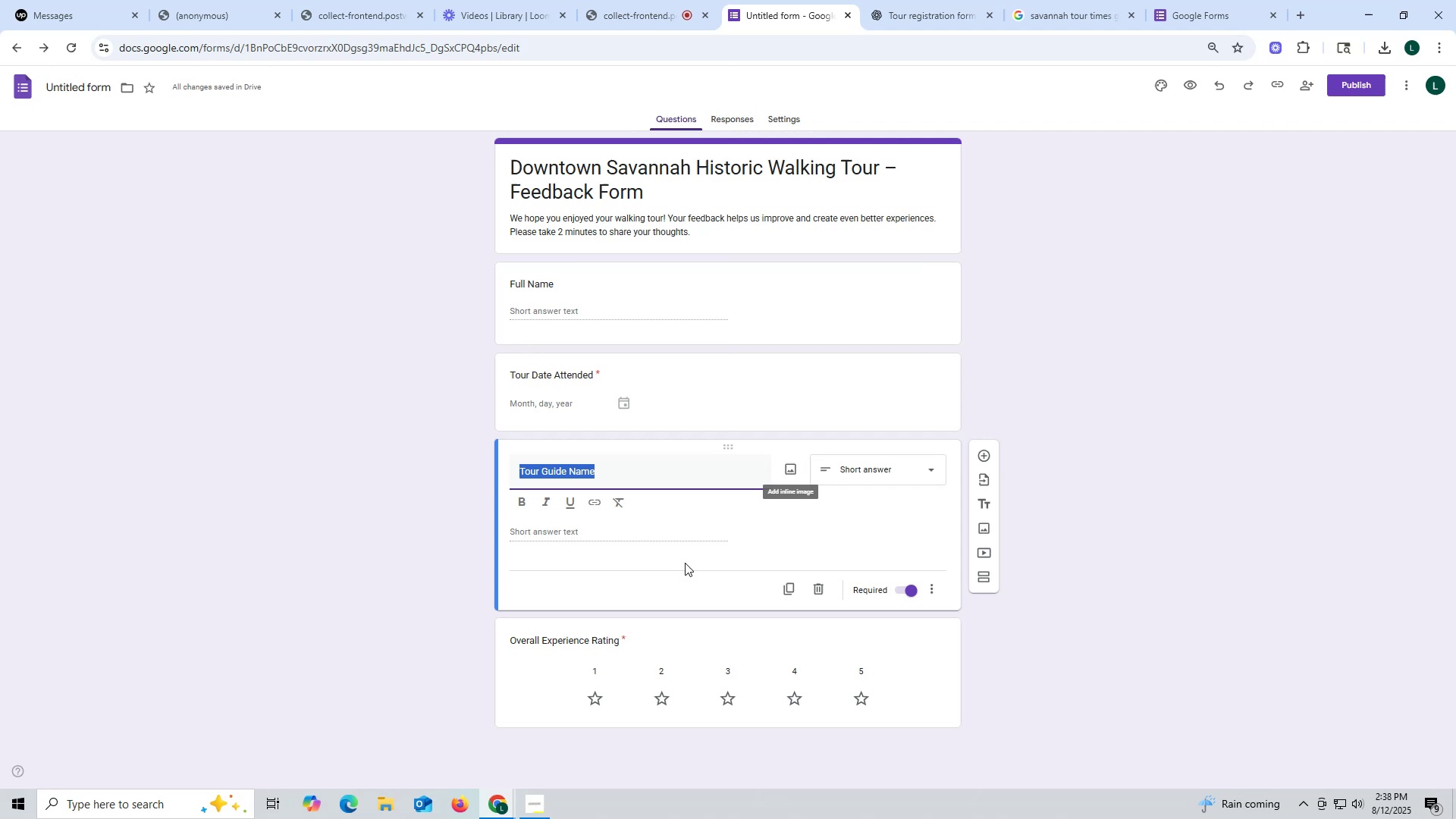 
left_click([655, 570])
 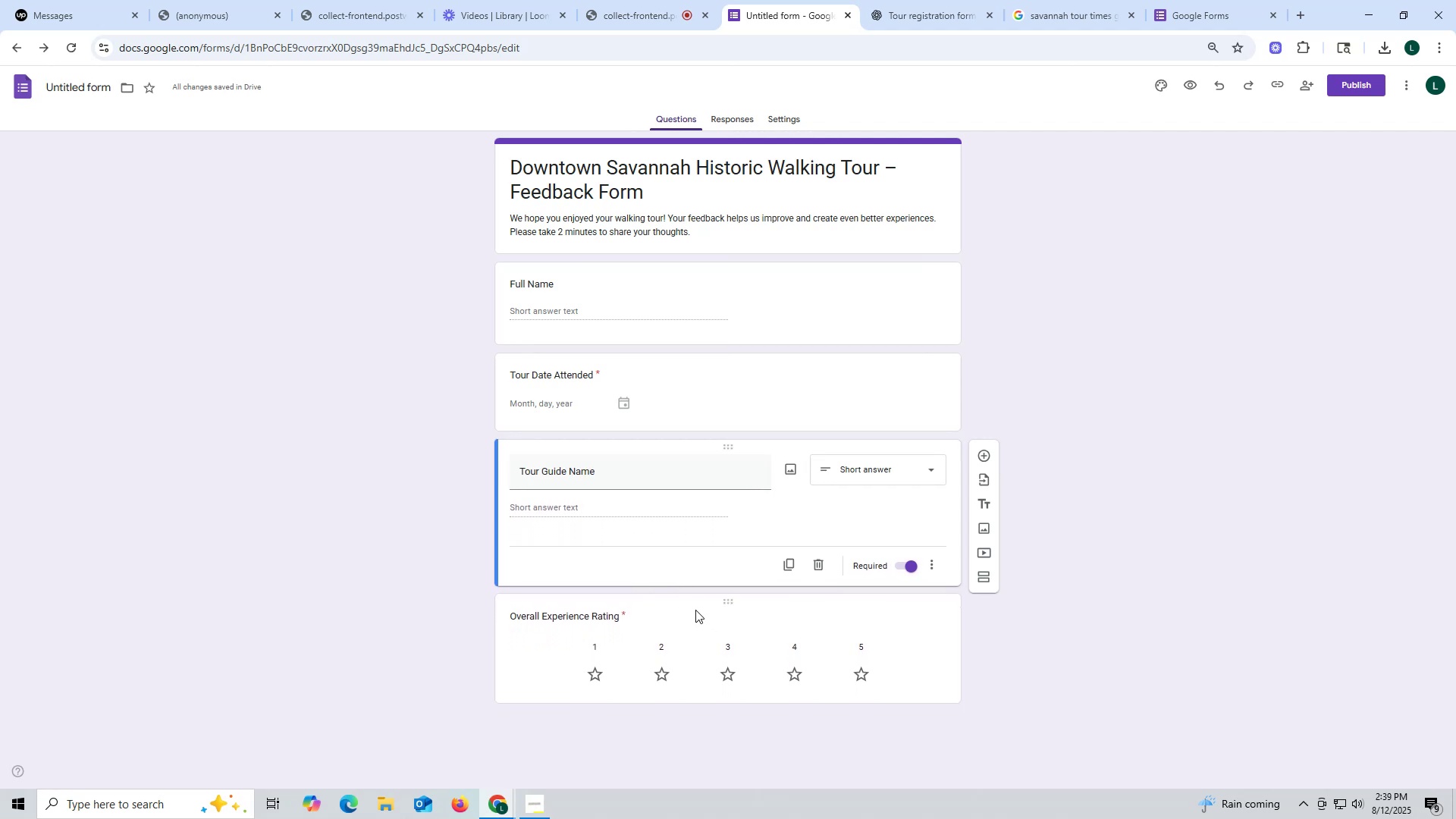 
scroll: coordinate [695, 609], scroll_direction: down, amount: 2.0
 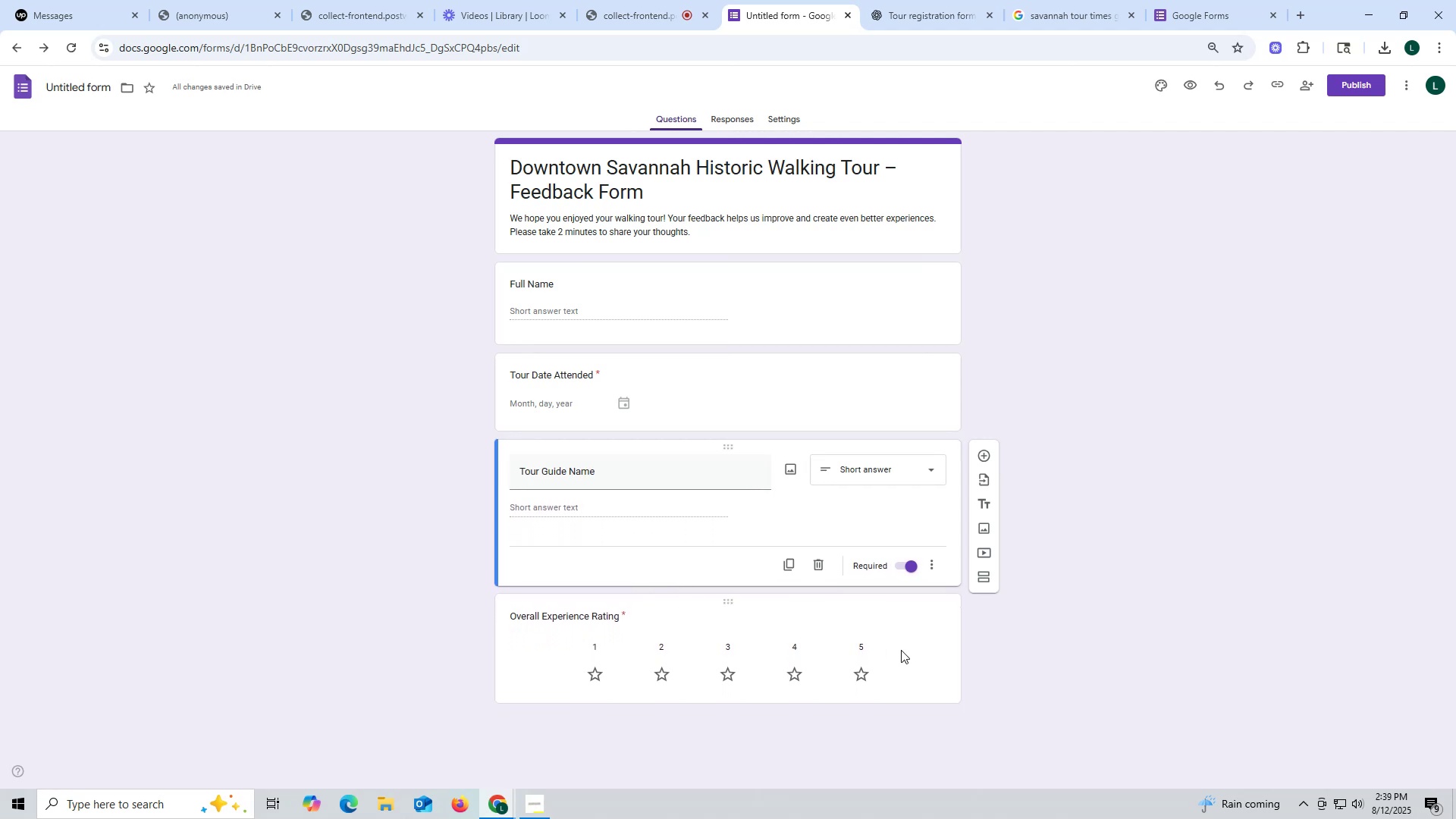 
left_click([901, 650])
 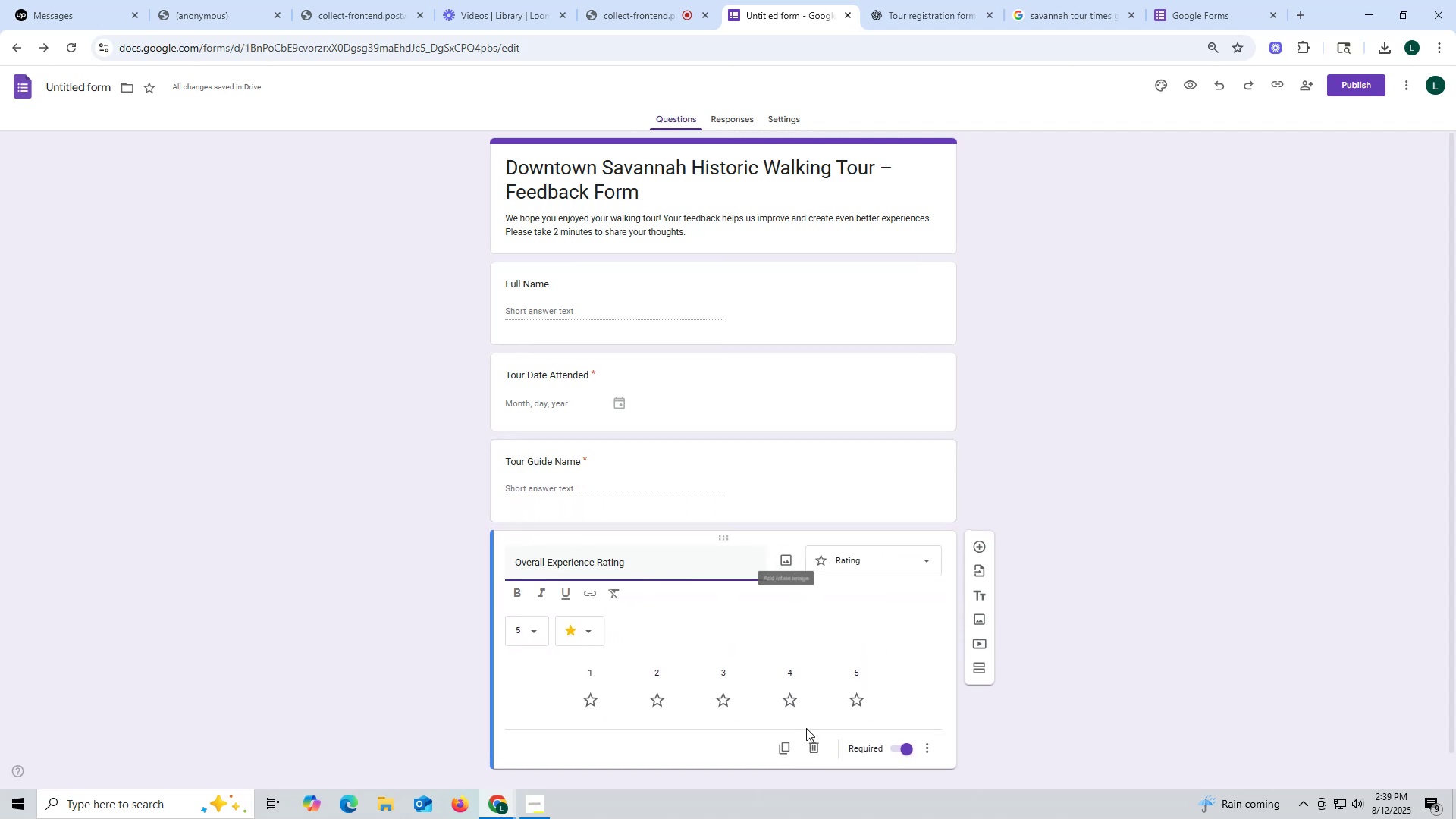 
left_click([789, 745])
 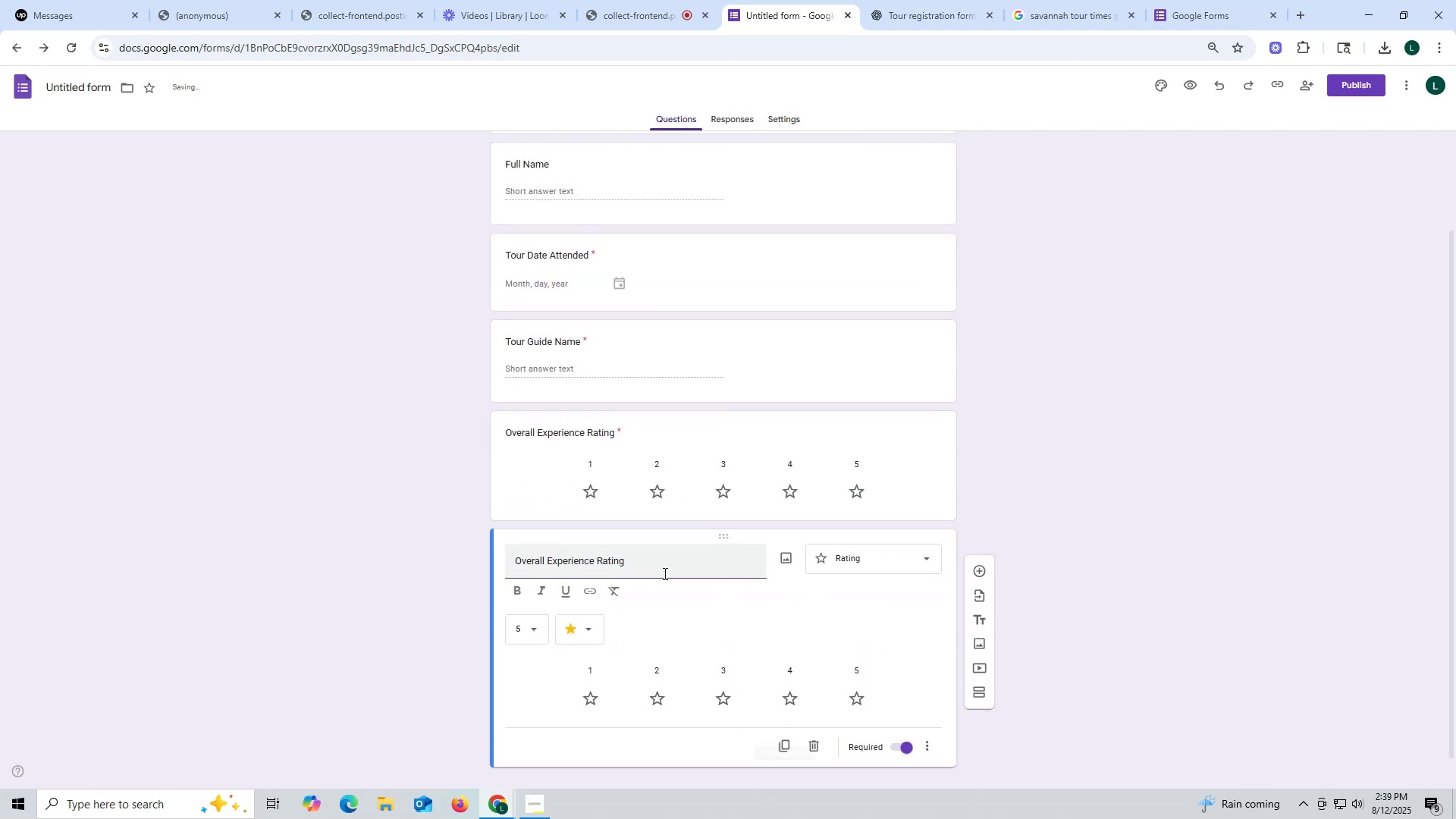 
scroll: coordinate [658, 554], scroll_direction: down, amount: 2.0
 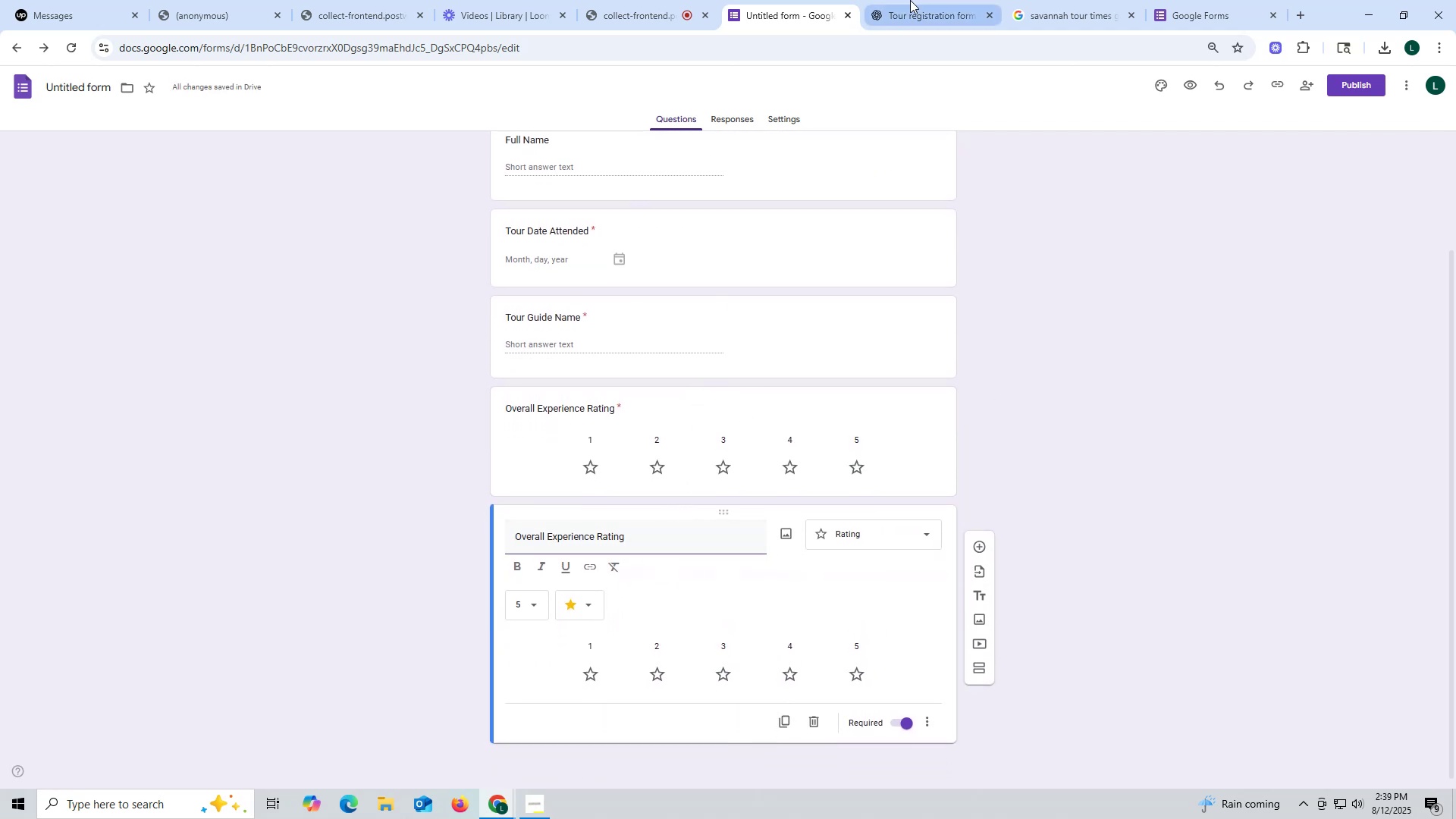 
left_click([933, 16])
 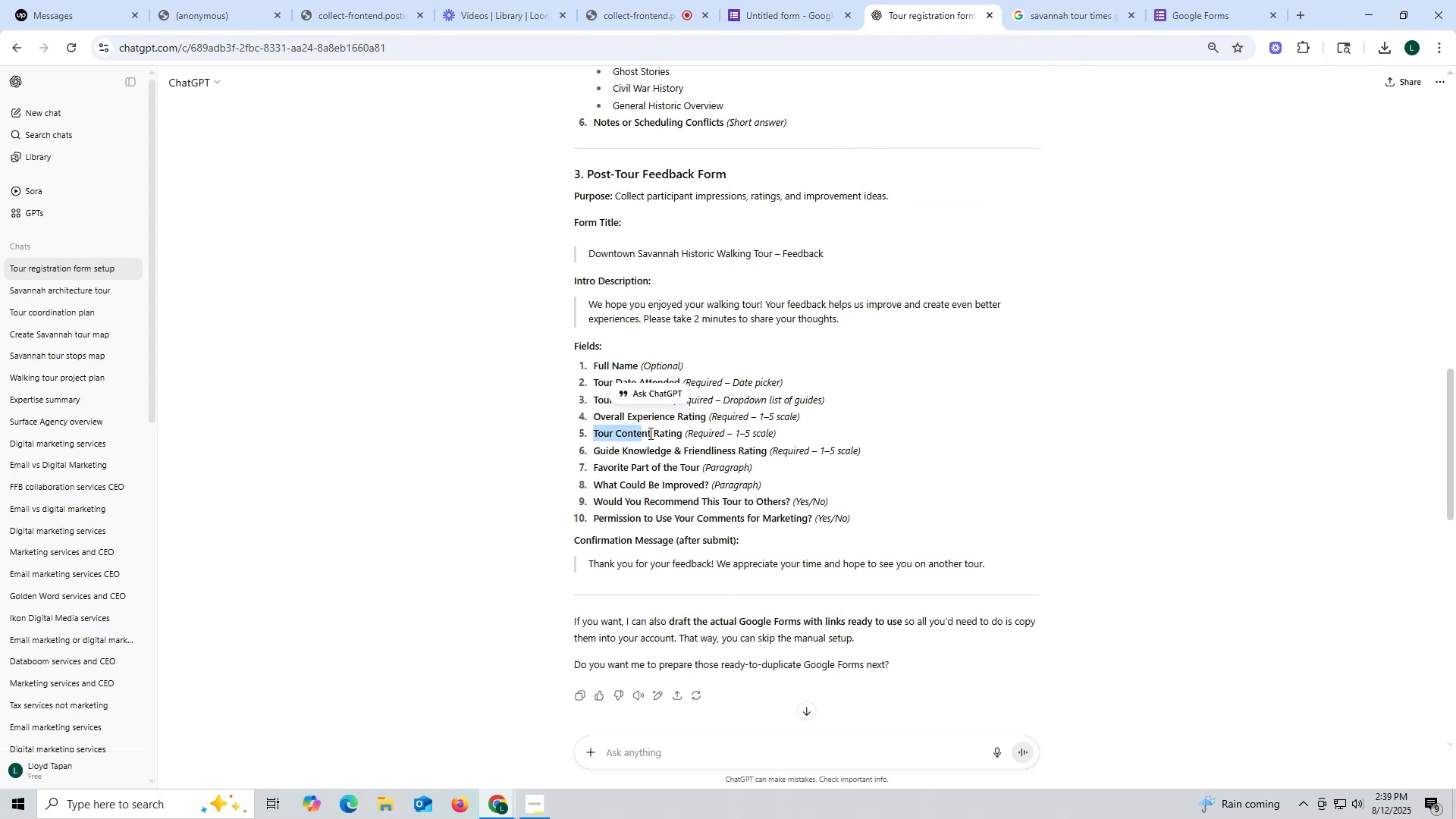 
key(Control+ControlLeft)
 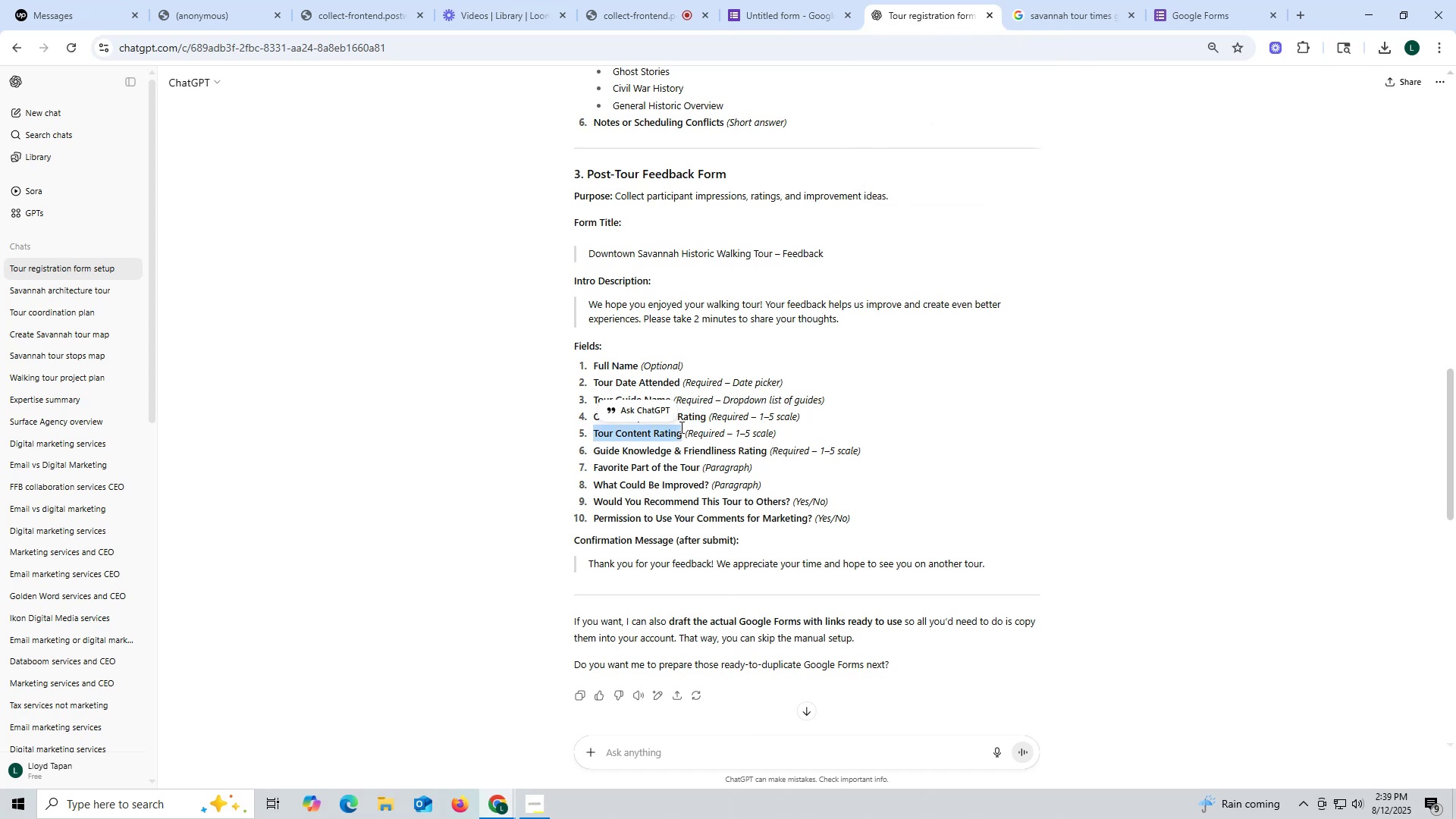 
key(Control+C)
 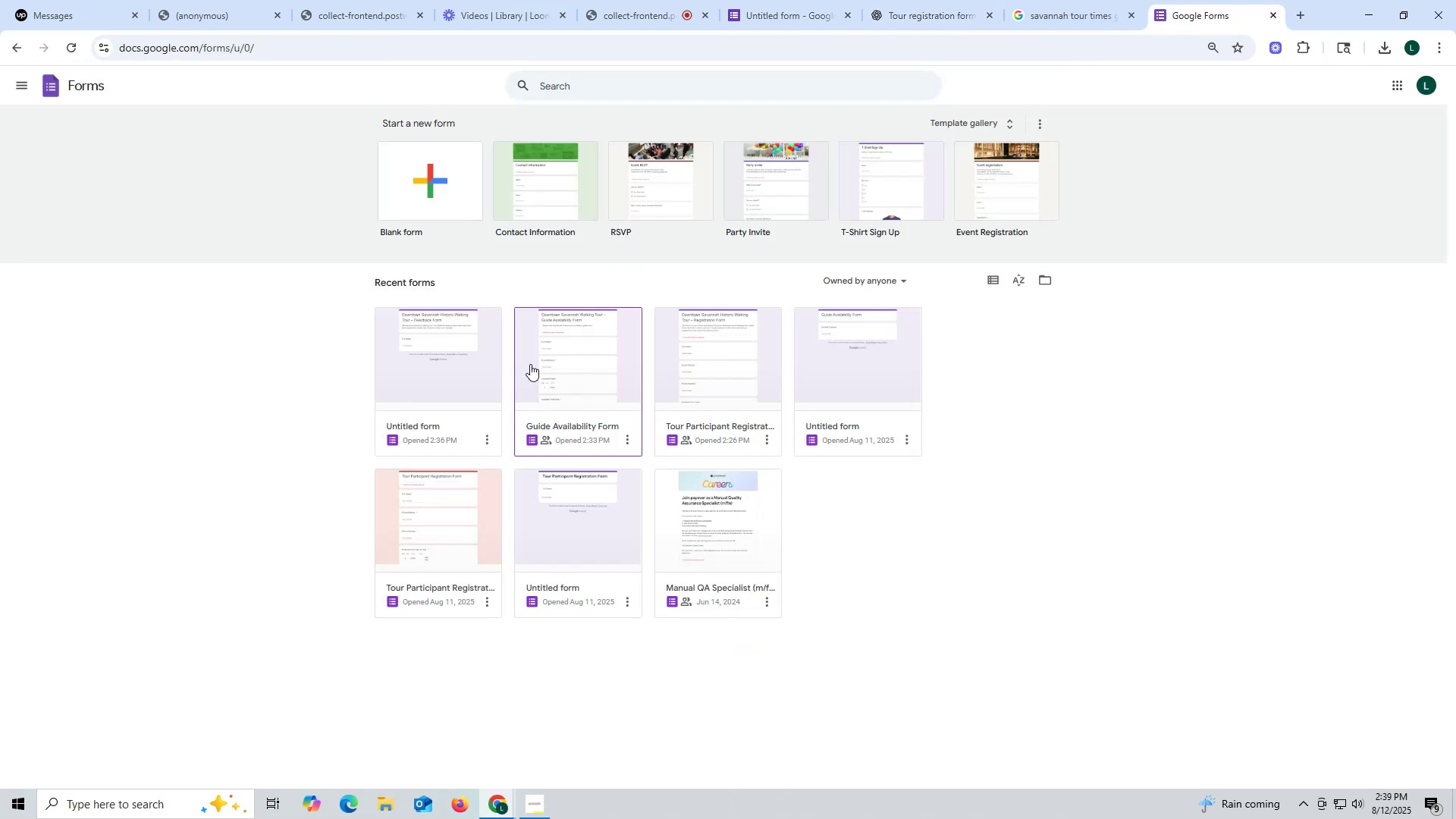 
left_click([752, 17])
 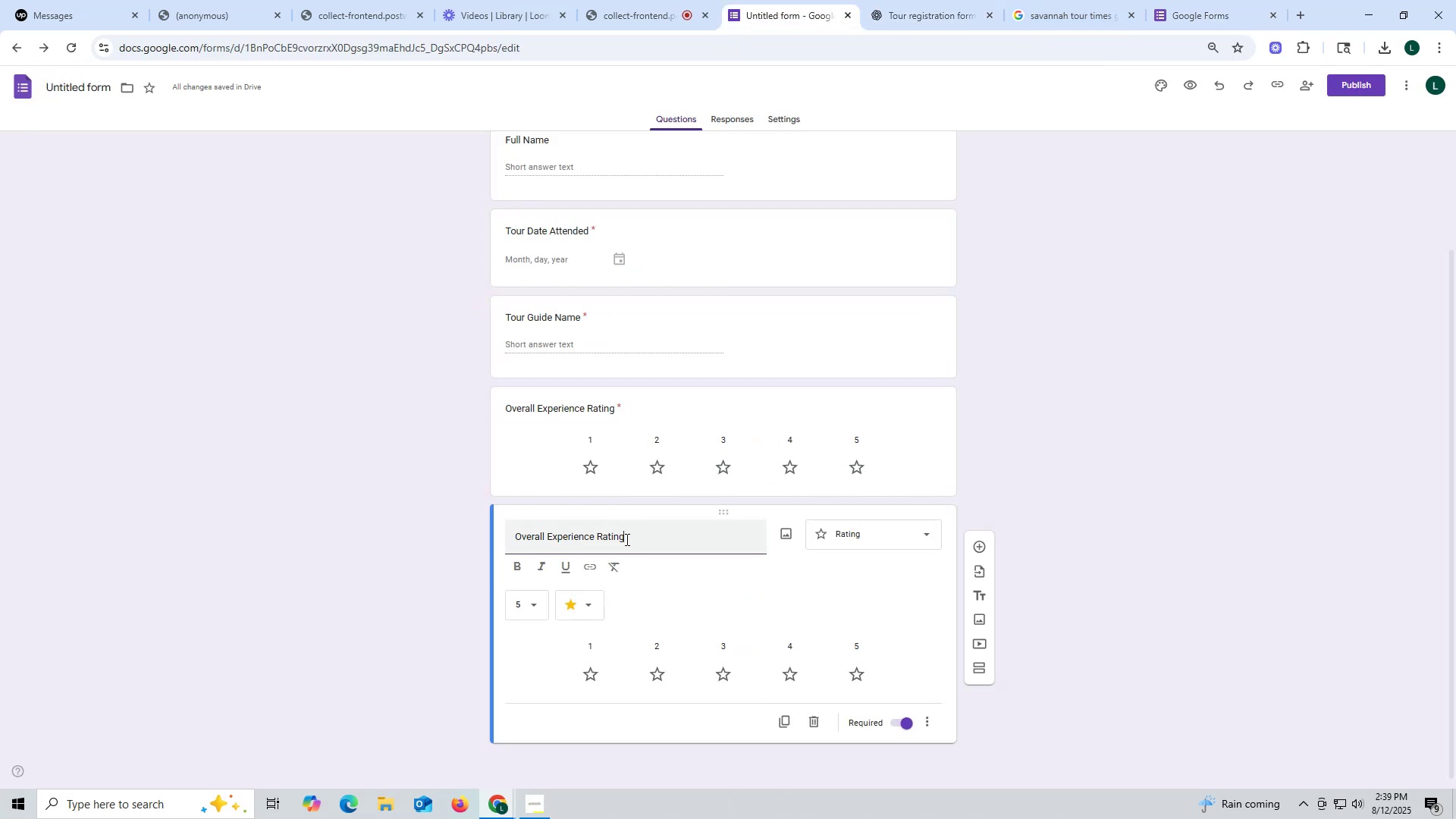 
key(Control+ControlLeft)
 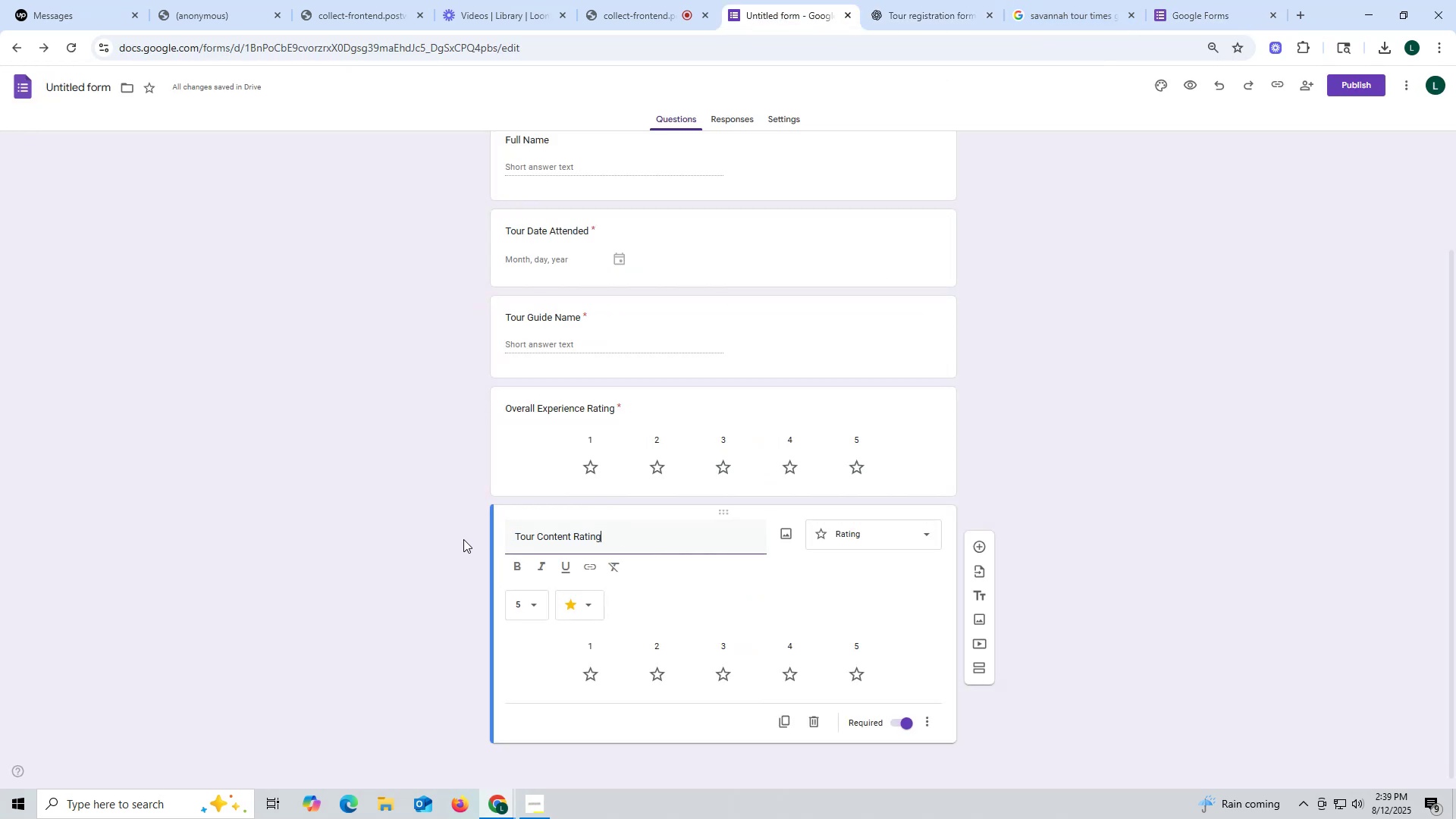 
key(Control+V)
 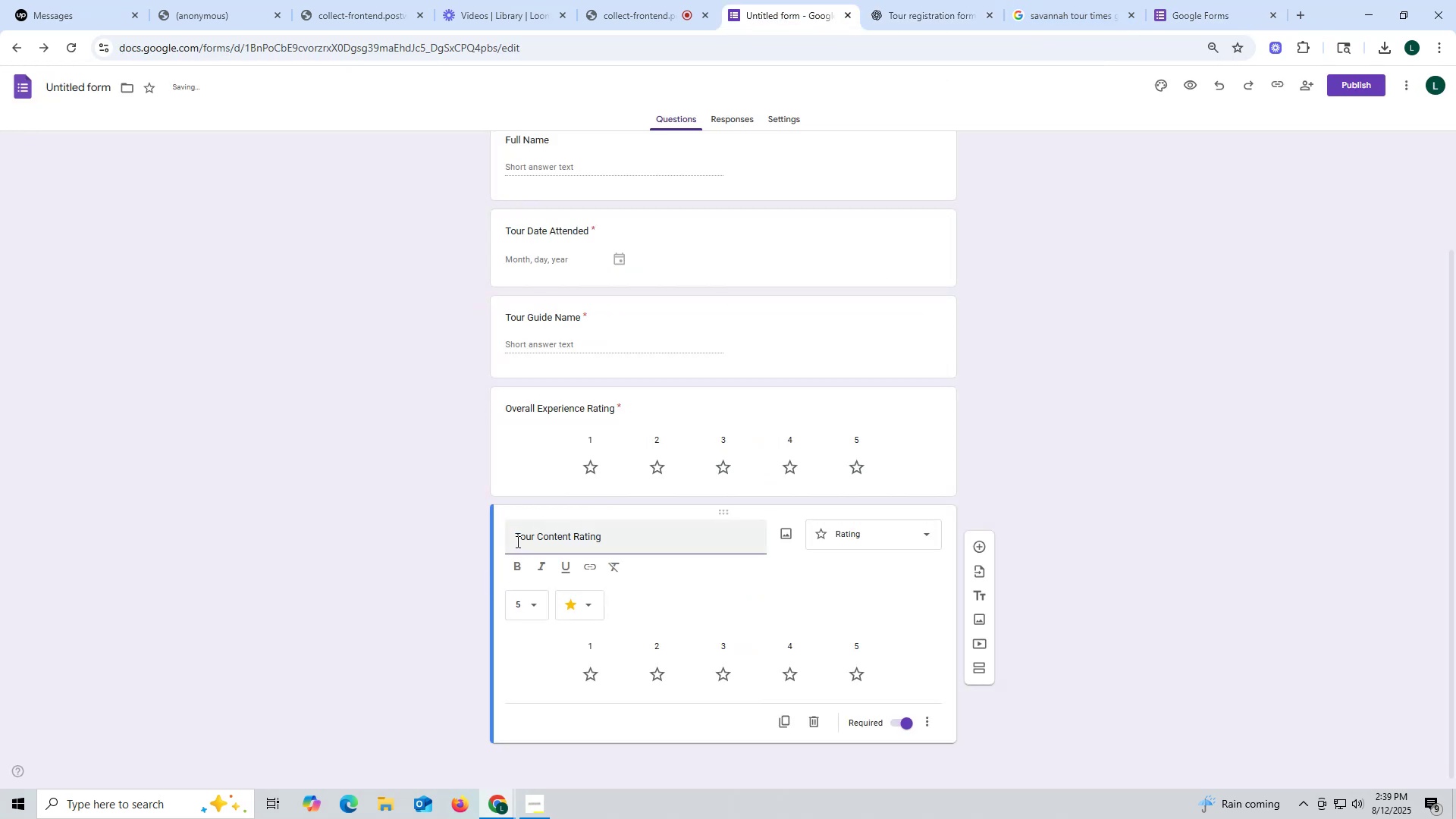 
left_click([516, 541])
 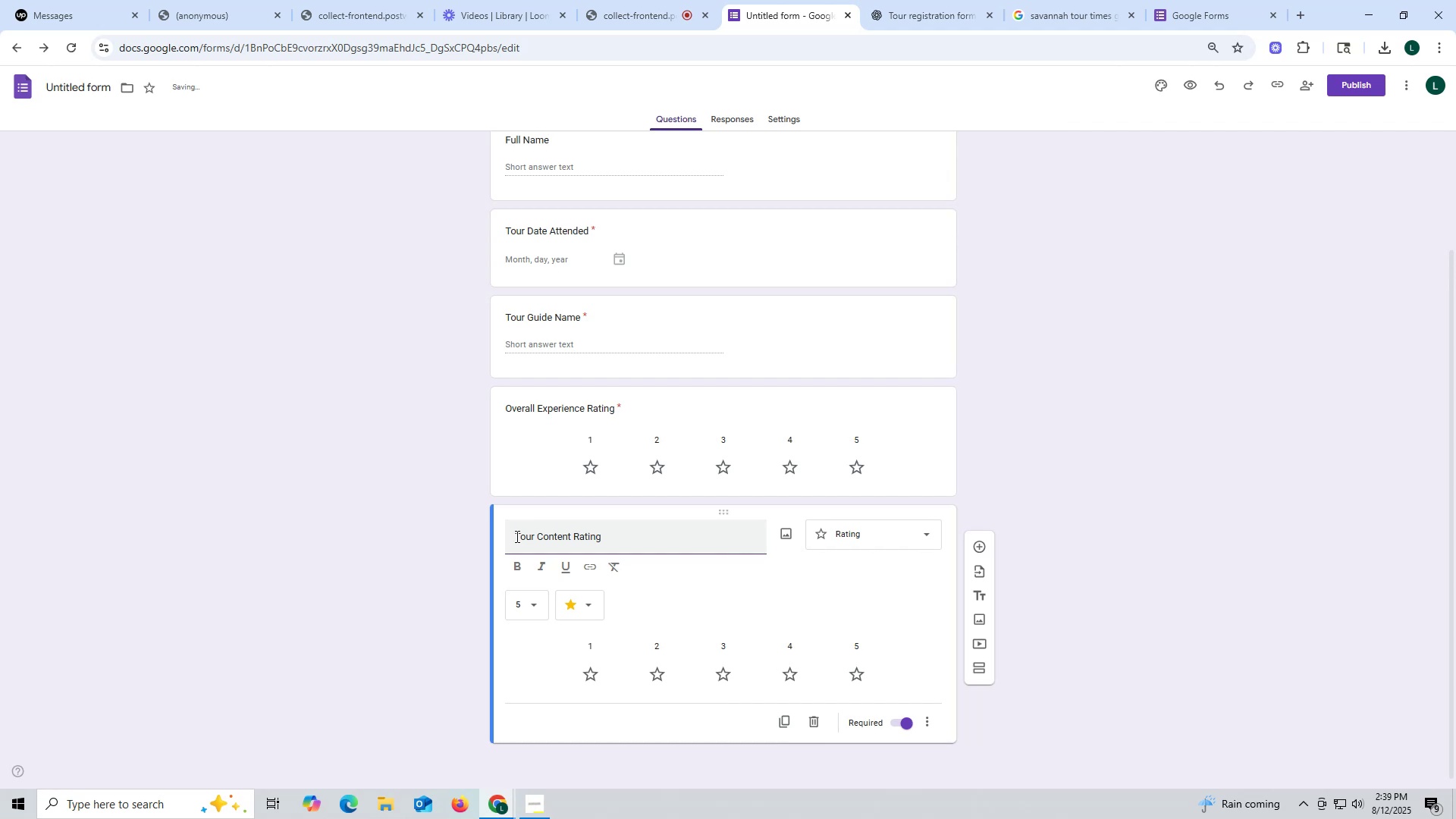 
key(Backspace)
 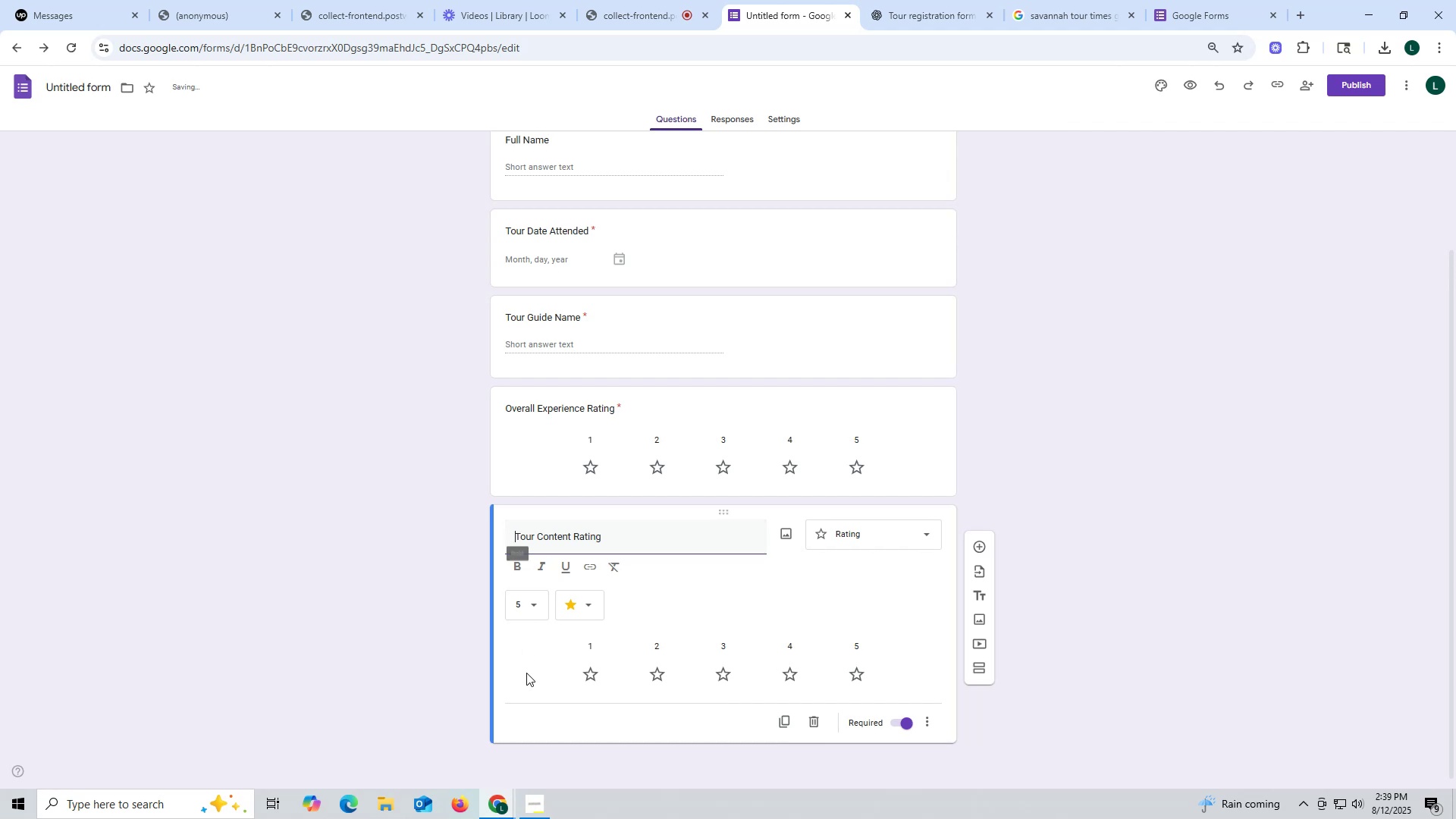 
left_click([526, 673])
 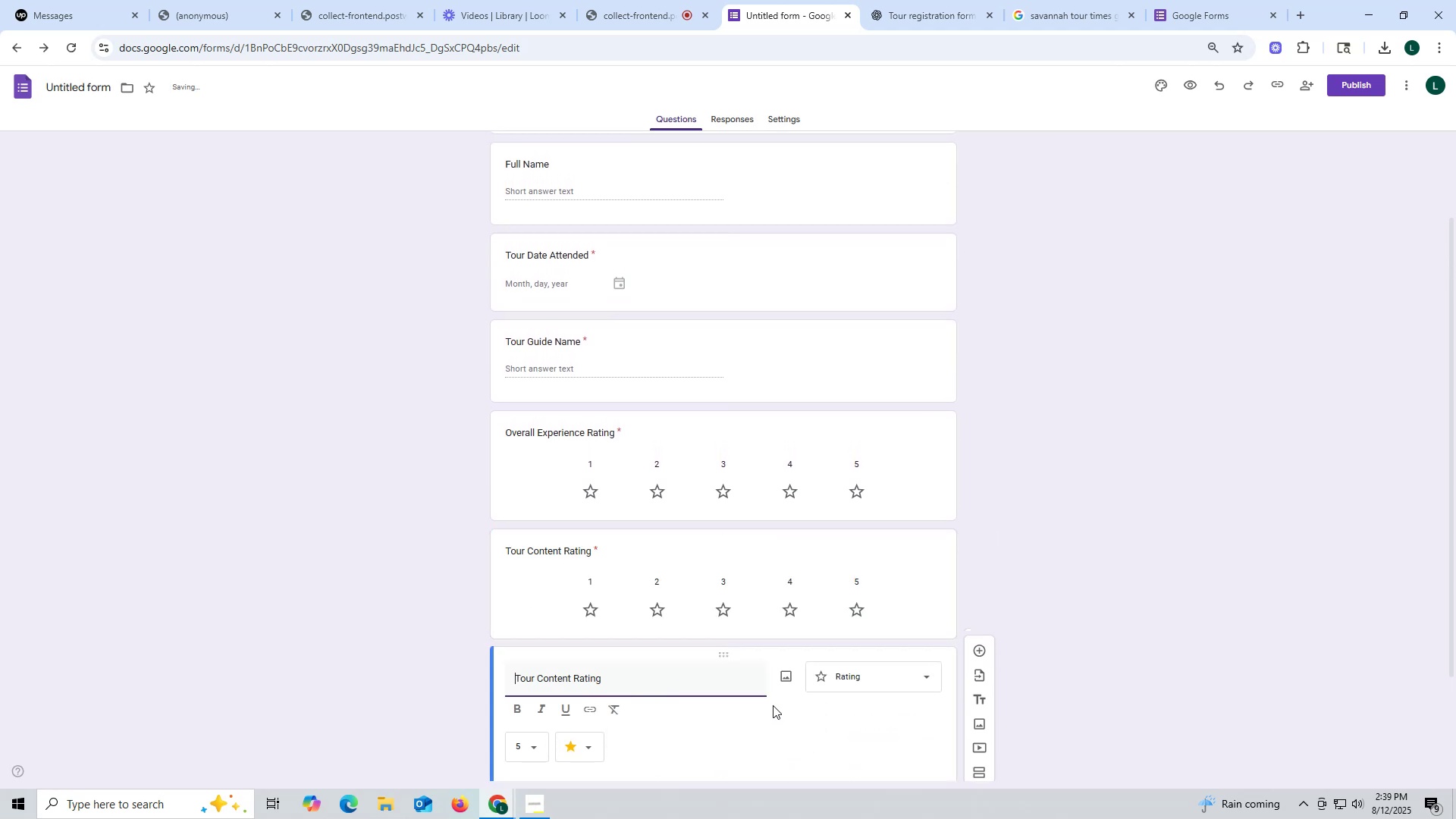 
wait(8.29)
 